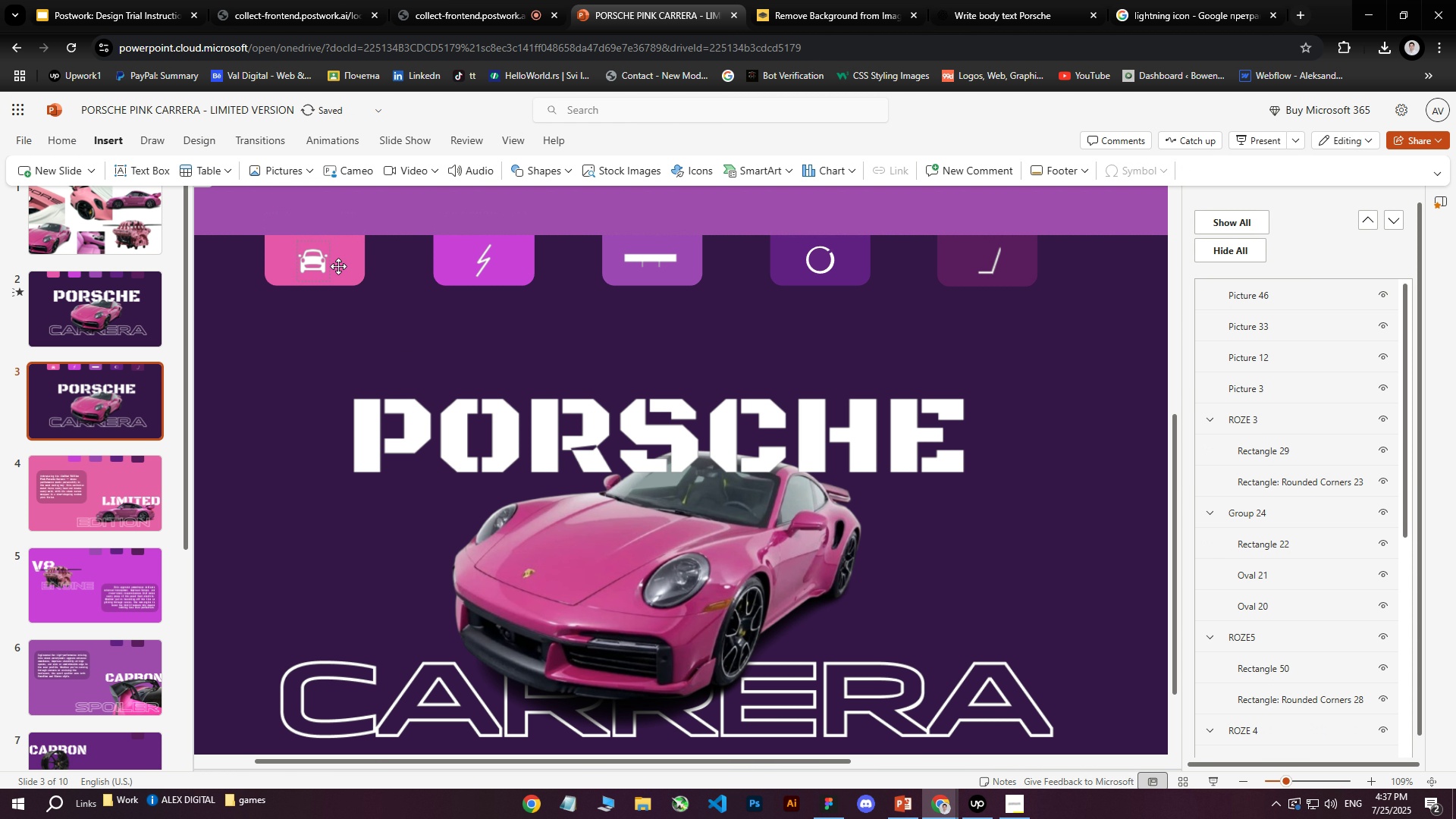 
left_click([315, 257])
 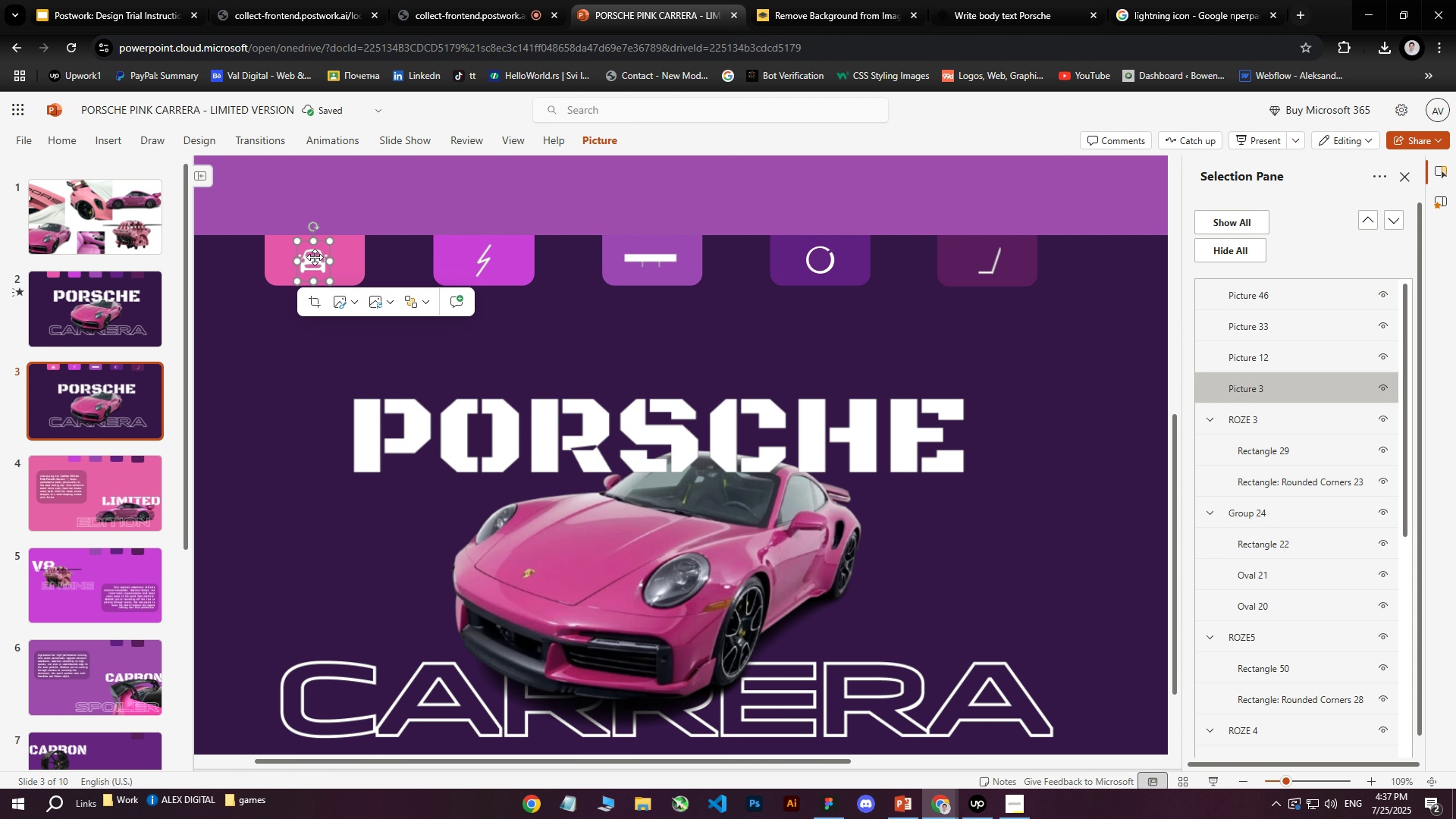 
key(Delete)
 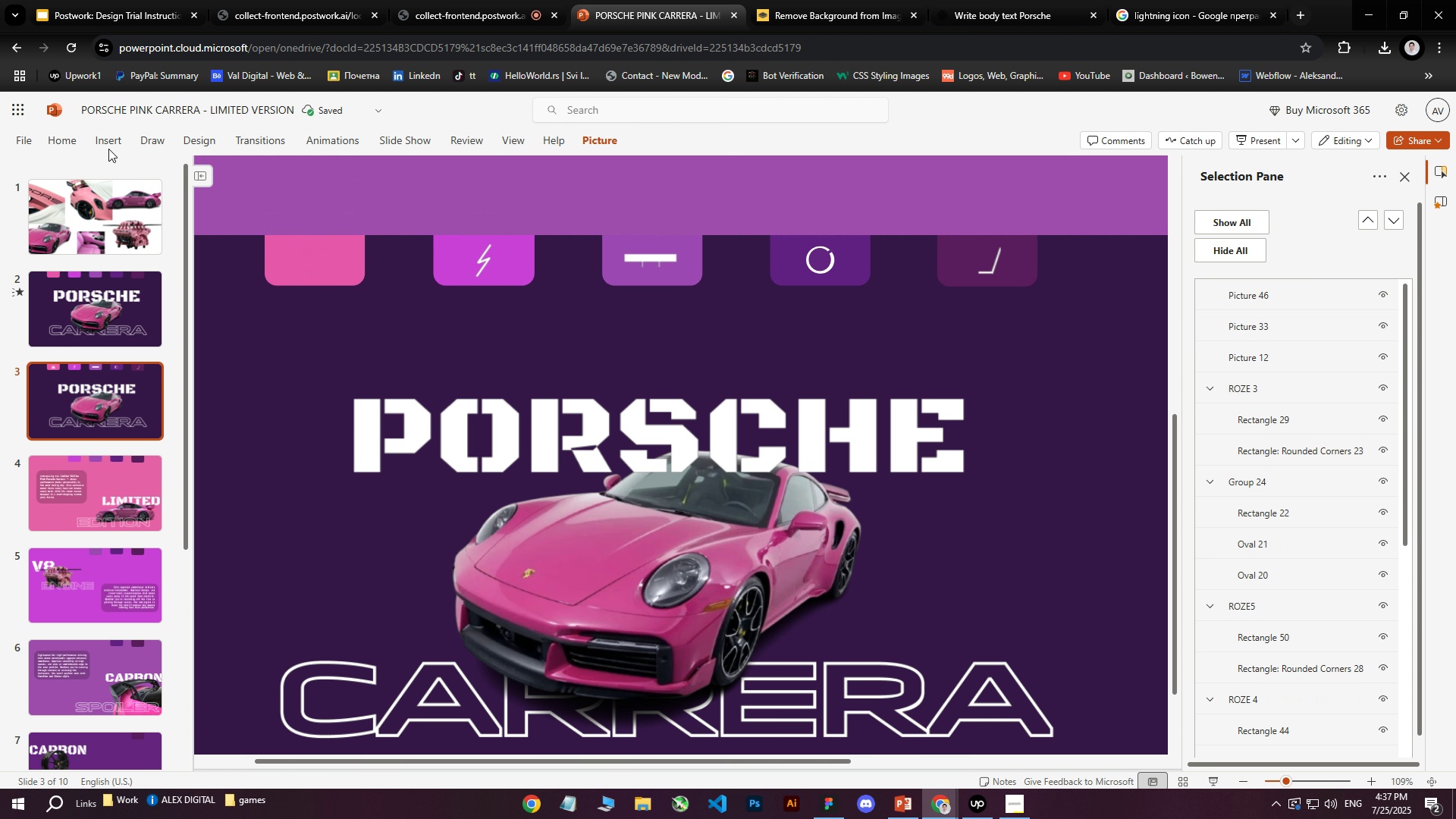 
double_click([108, 146])
 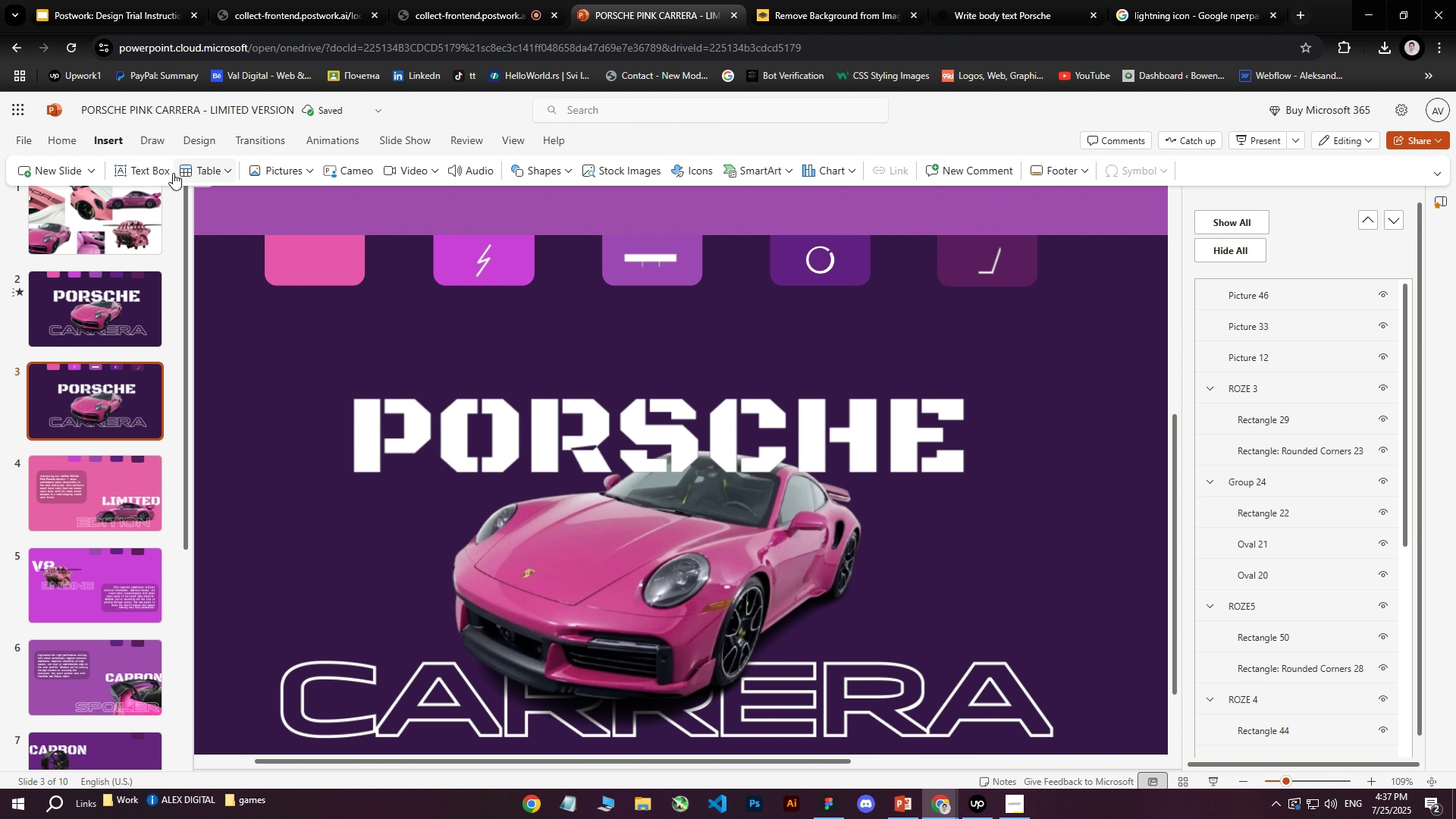 
left_click([266, 167])
 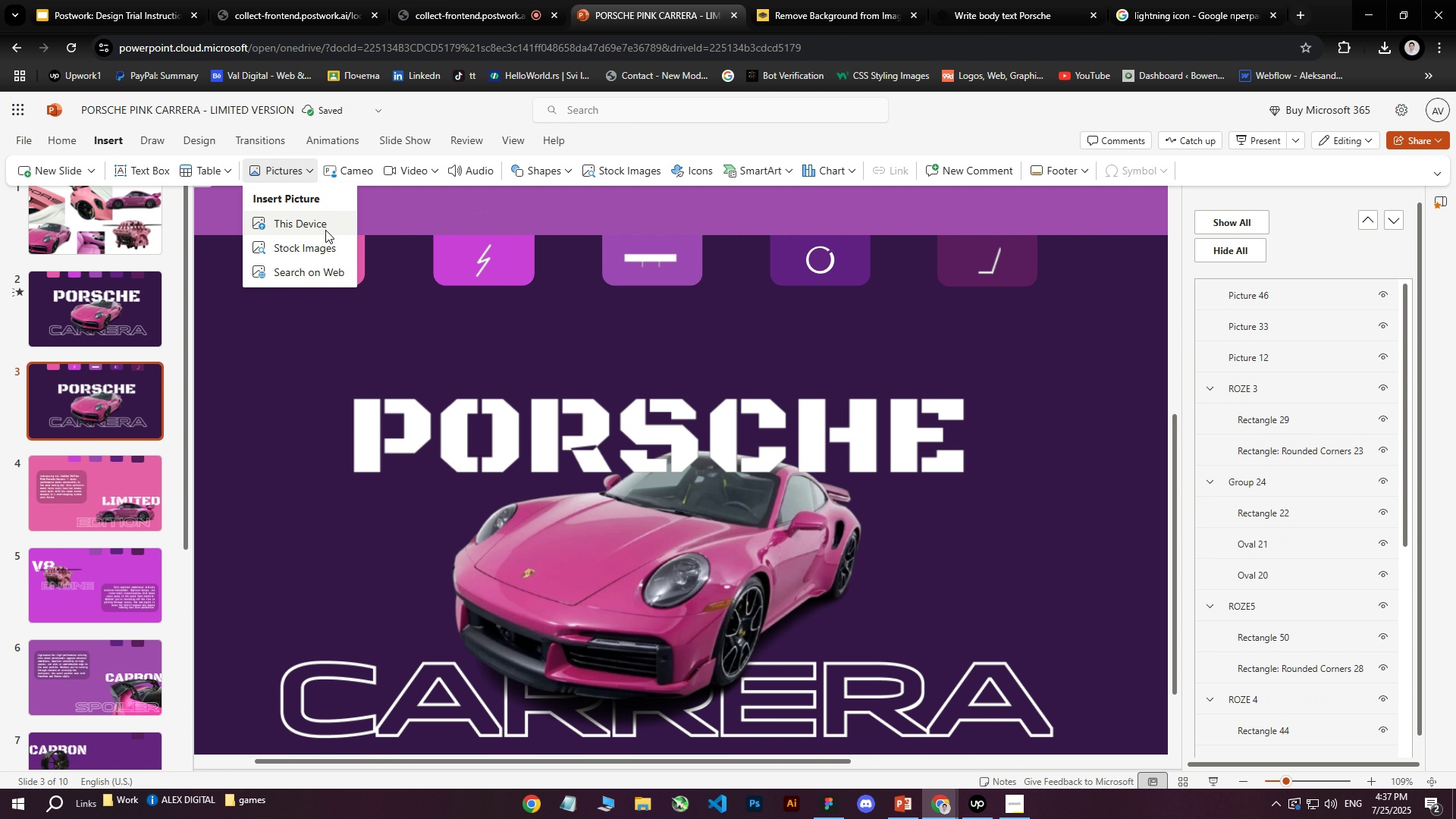 
left_click([306, 226])
 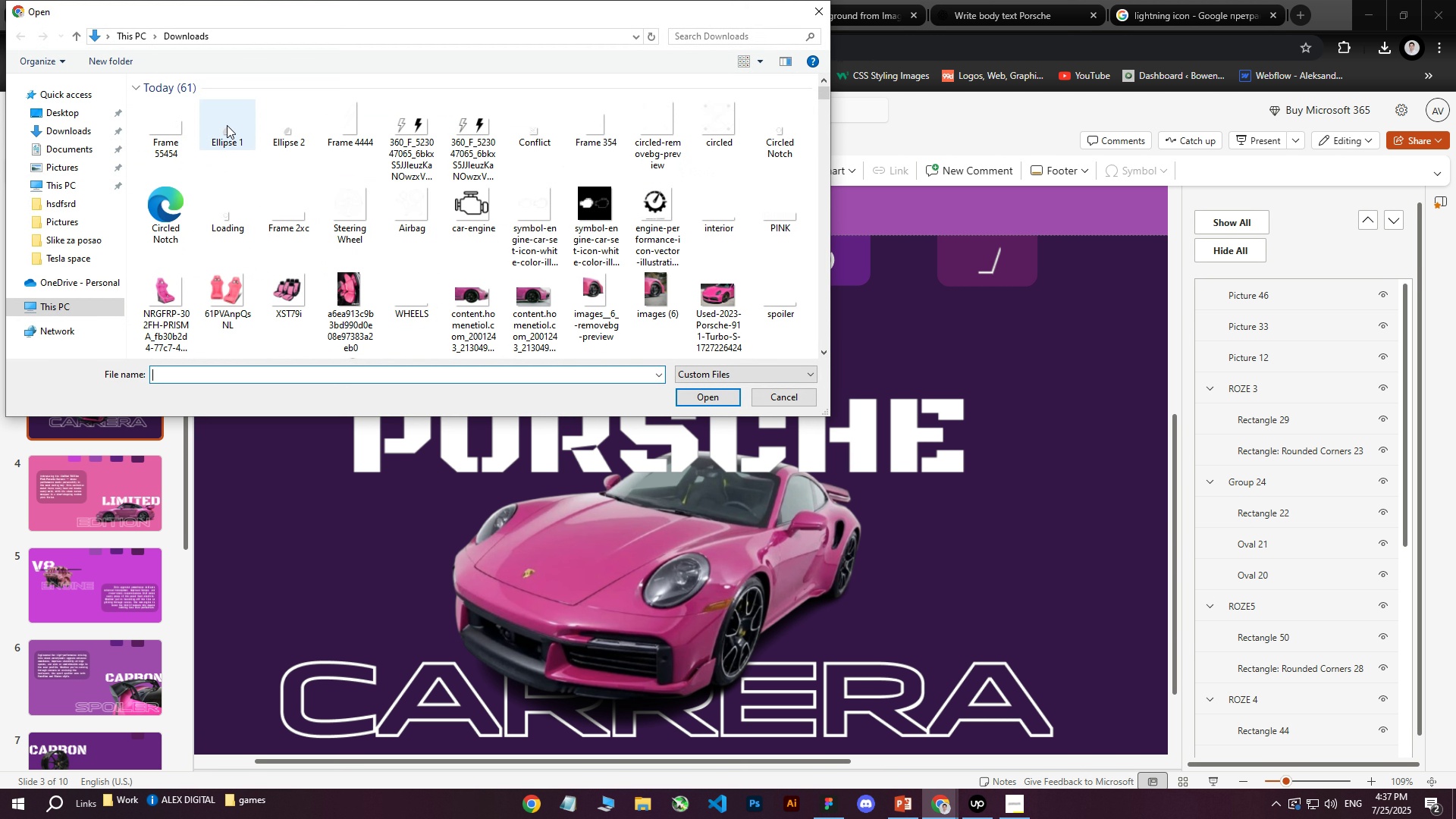 
left_click([174, 127])
 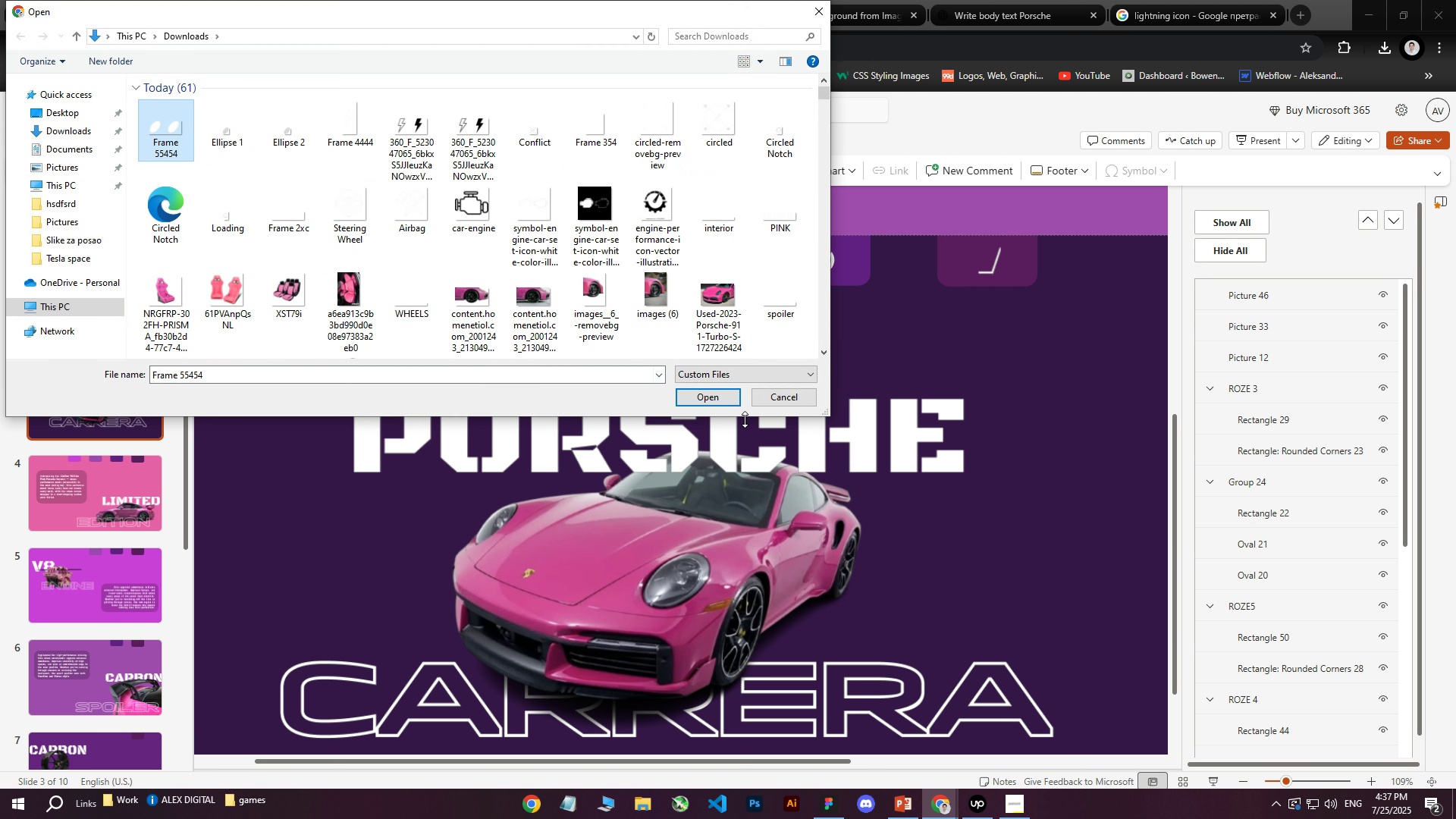 
left_click([704, 403])
 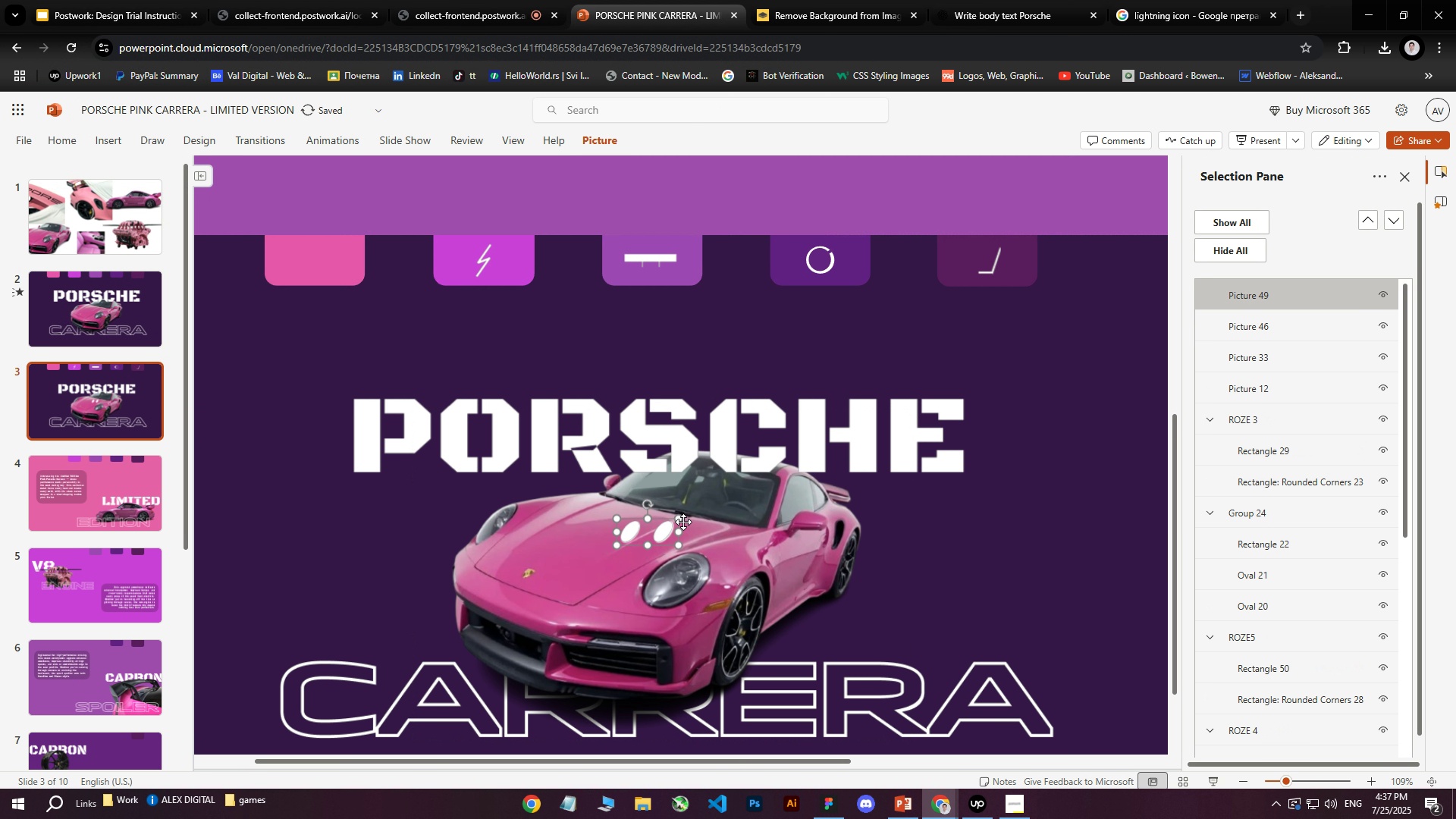 
left_click_drag(start_coordinate=[679, 520], to_coordinate=[648, 532])
 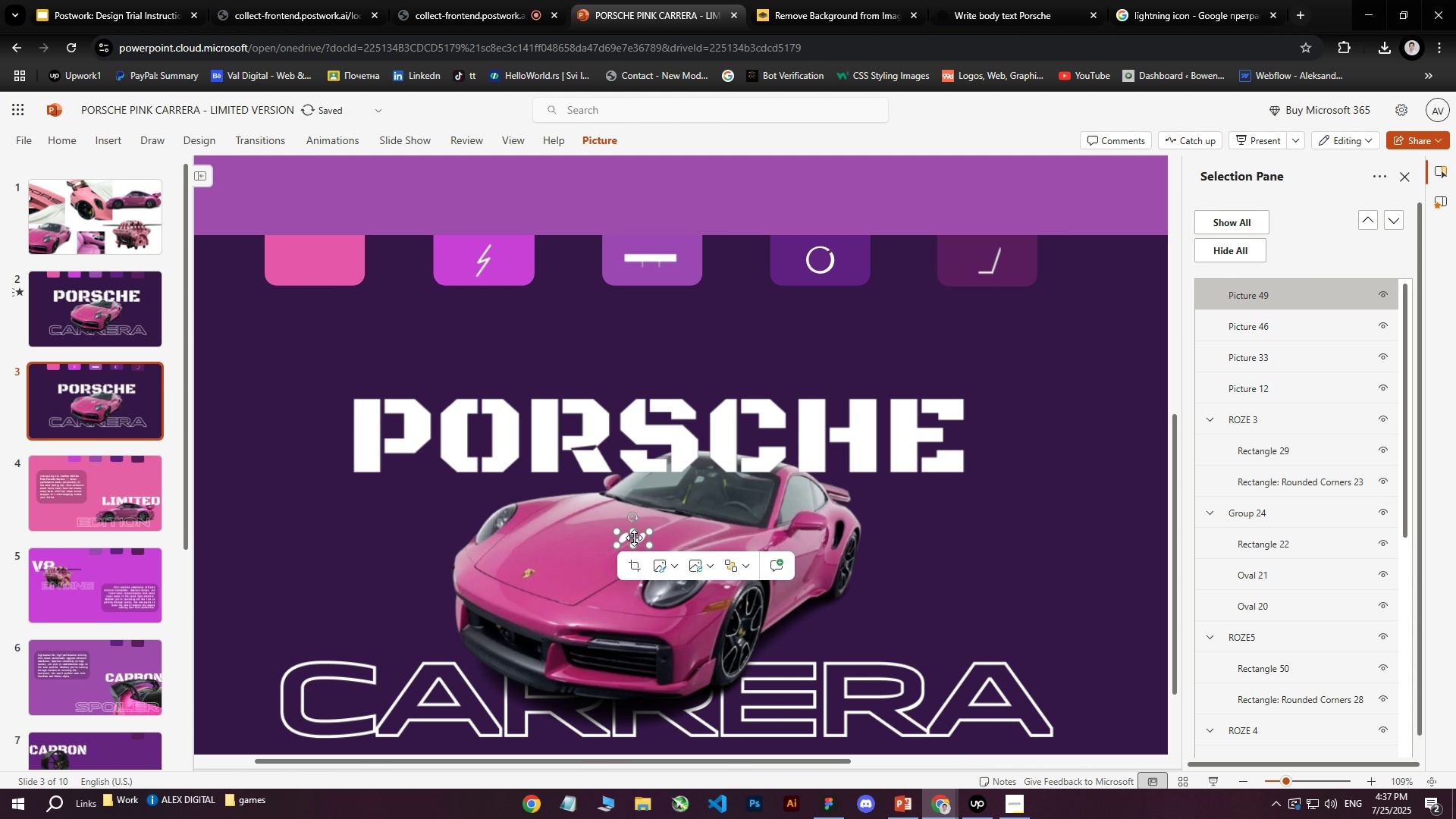 
left_click_drag(start_coordinate=[634, 538], to_coordinate=[318, 260])
 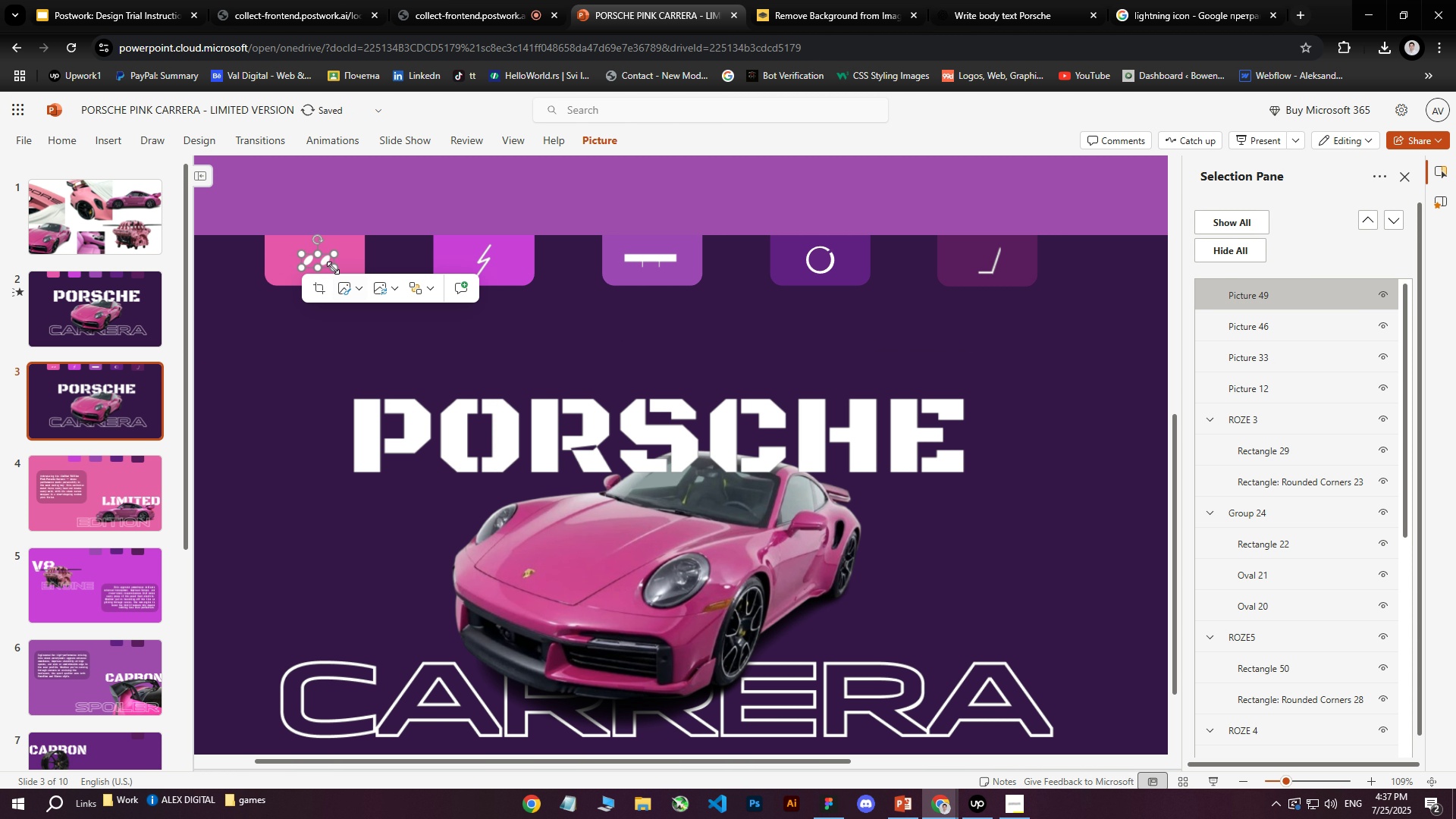 
left_click_drag(start_coordinate=[332, 265], to_coordinate=[339, 271])
 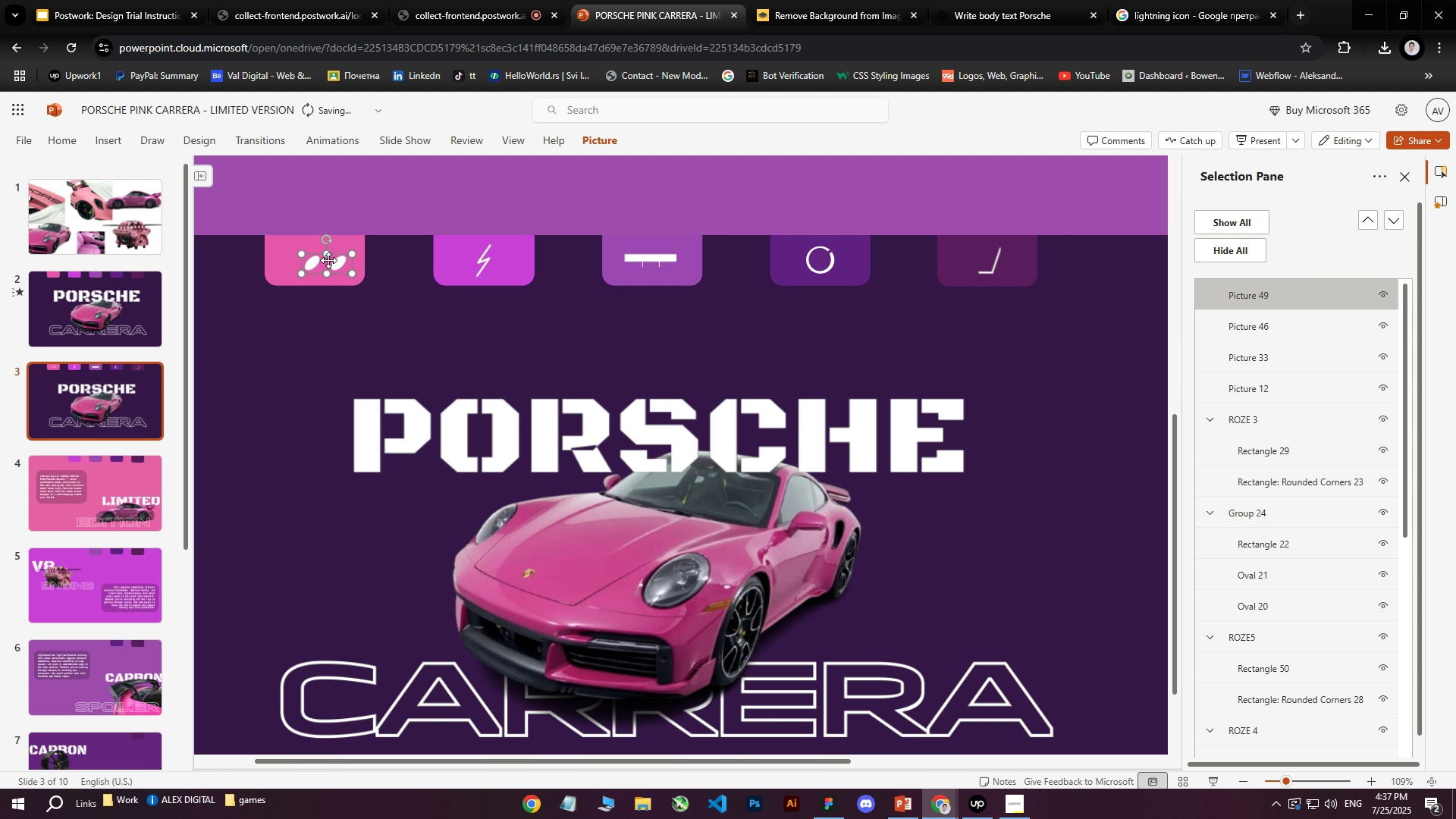 
left_click_drag(start_coordinate=[328, 260], to_coordinate=[318, 259])
 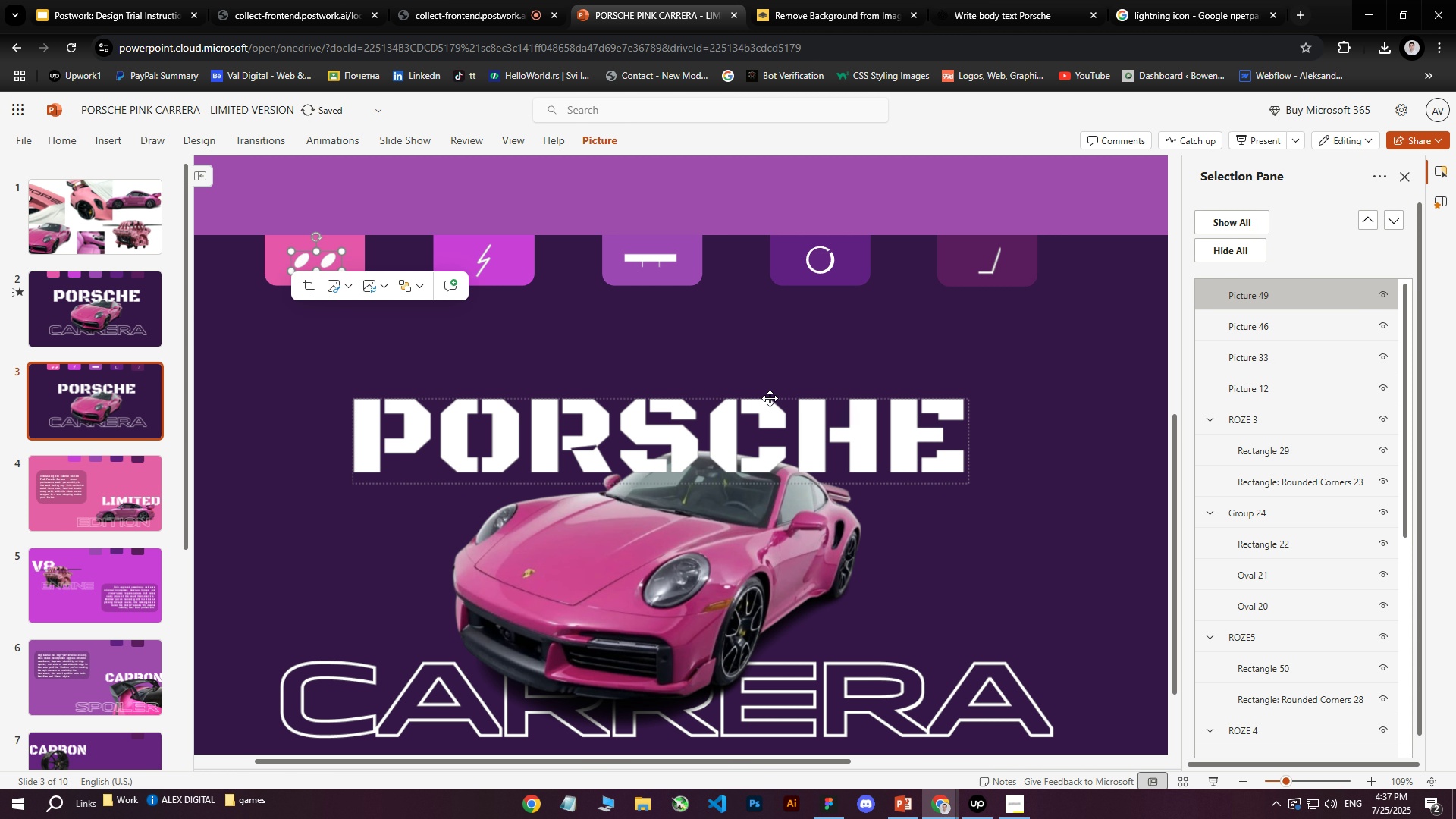 
left_click([803, 375])
 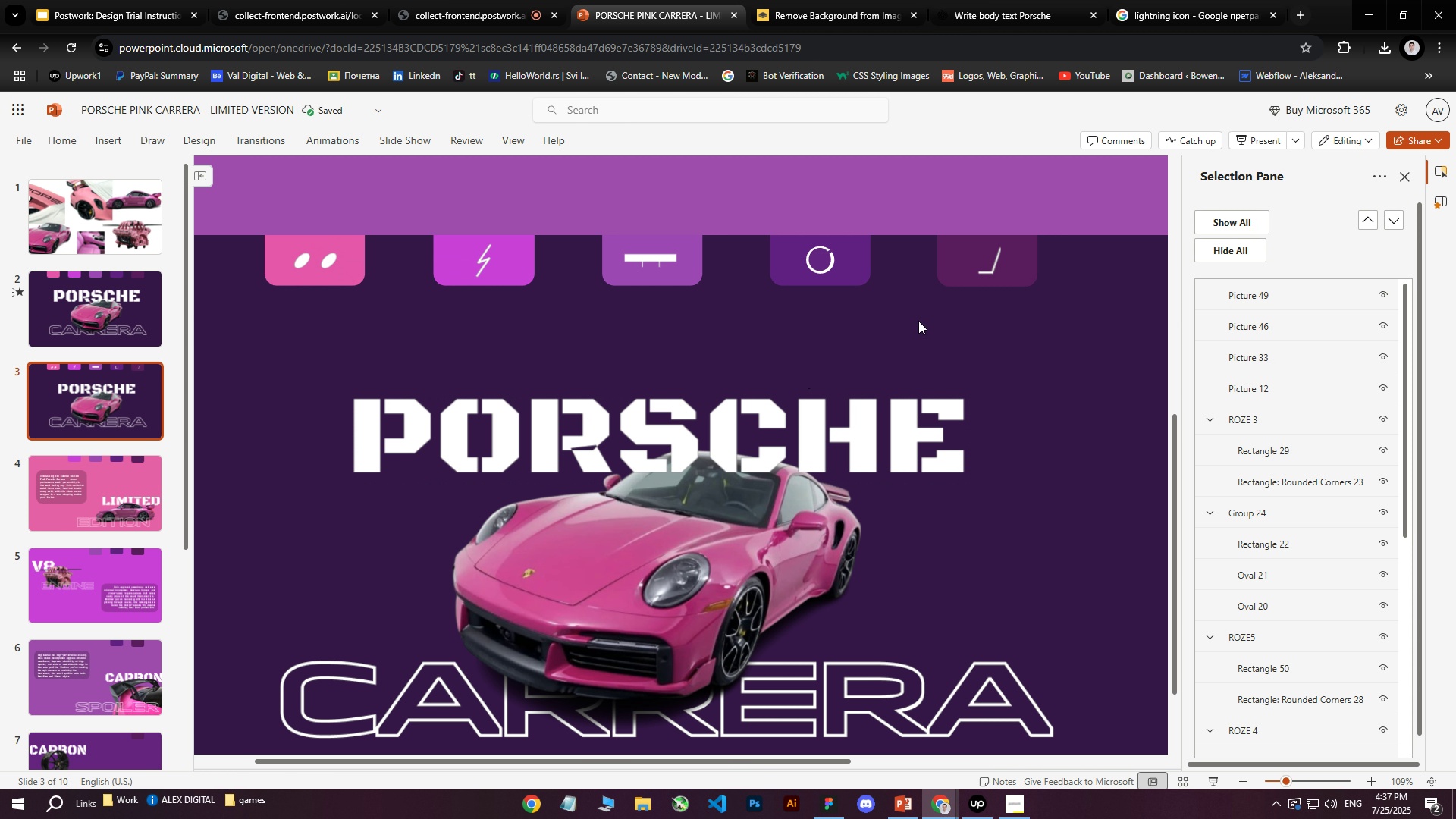 
hold_key(key=ControlLeft, duration=1.14)
scroll: coordinate [912, 363], scroll_direction: down, amount: 9.0
 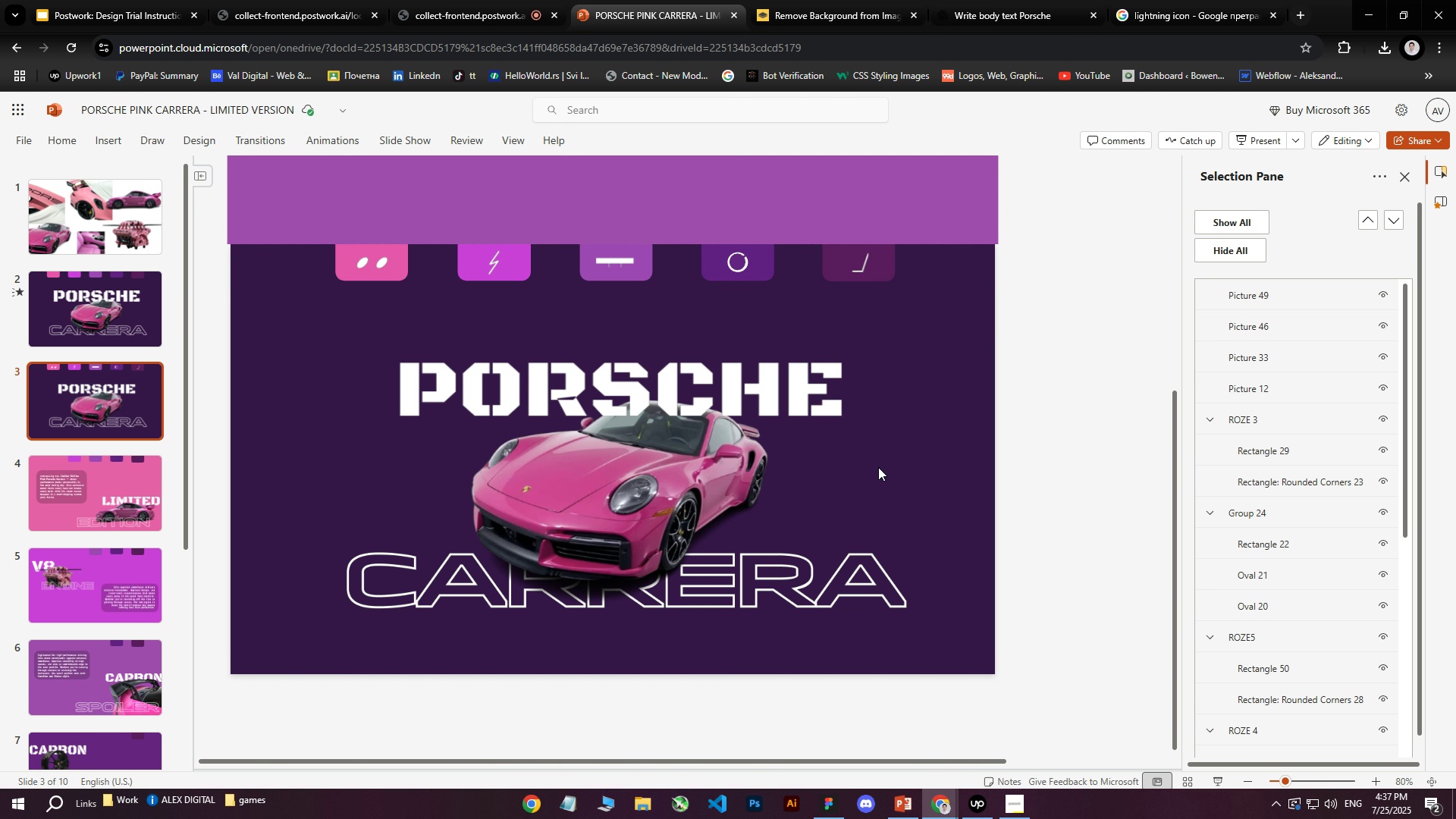 
hold_key(key=ControlLeft, duration=0.45)
 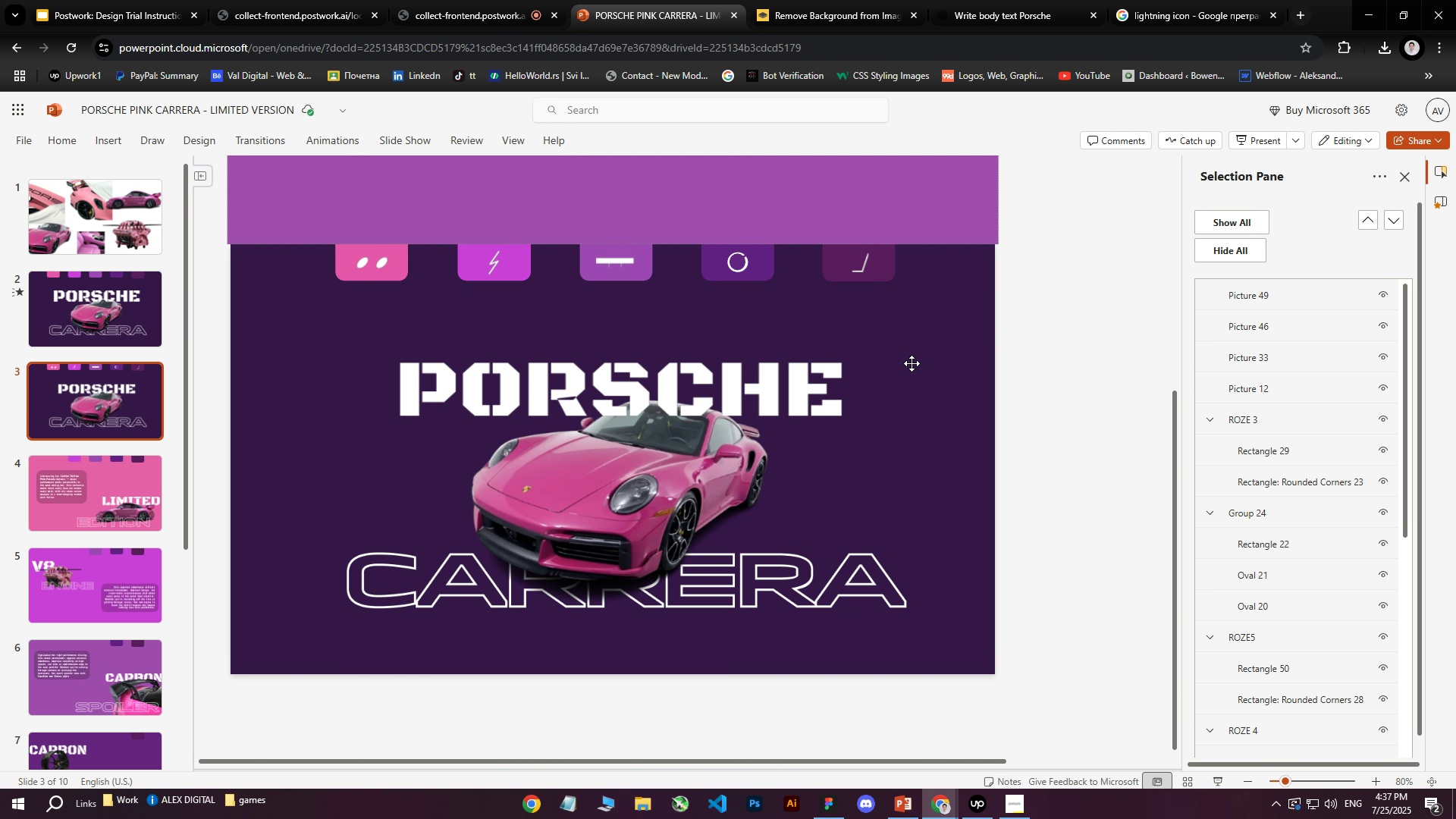 
key(Control+ControlLeft)
 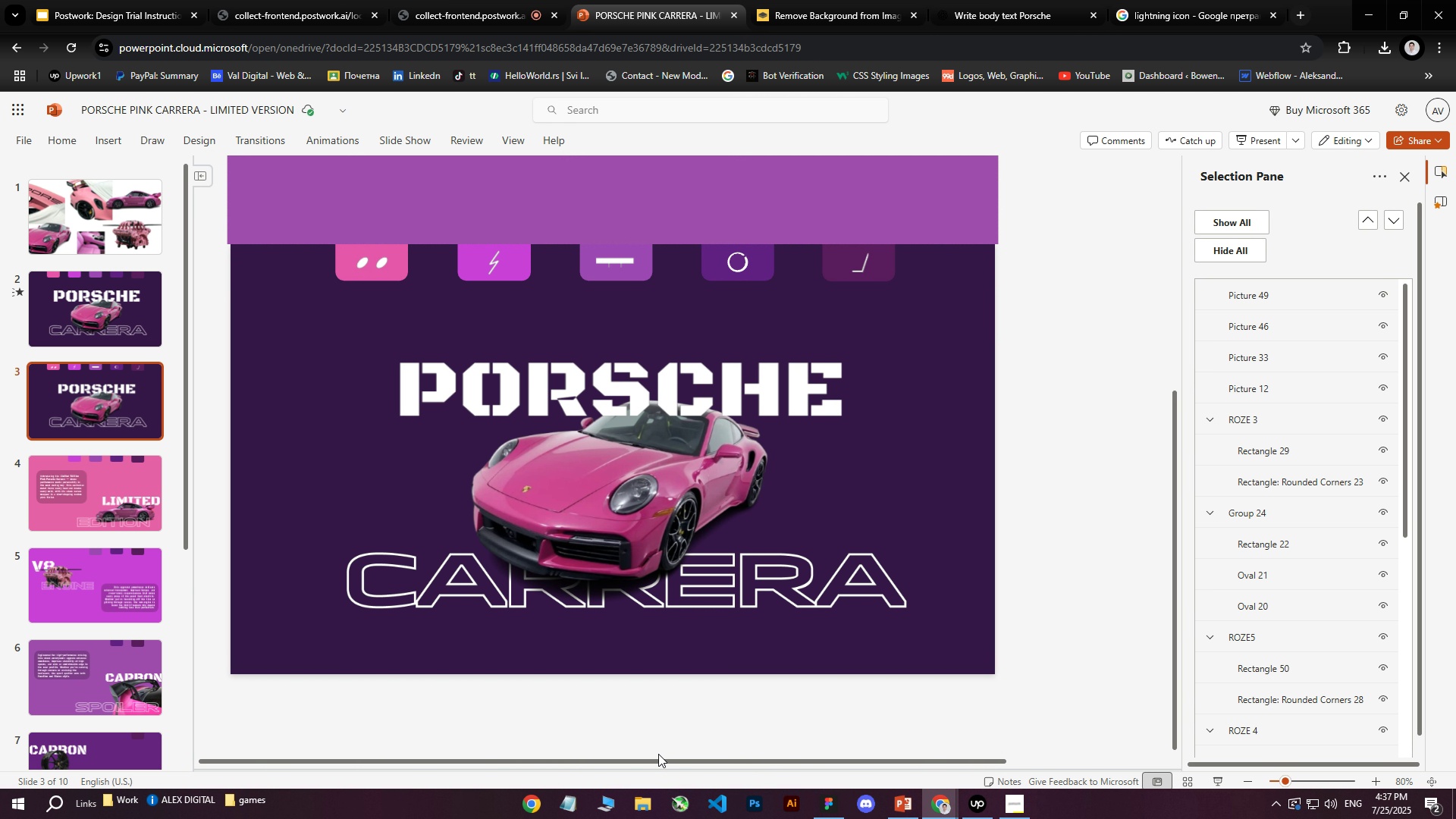 
left_click_drag(start_coordinate=[656, 757], to_coordinate=[527, 752])
 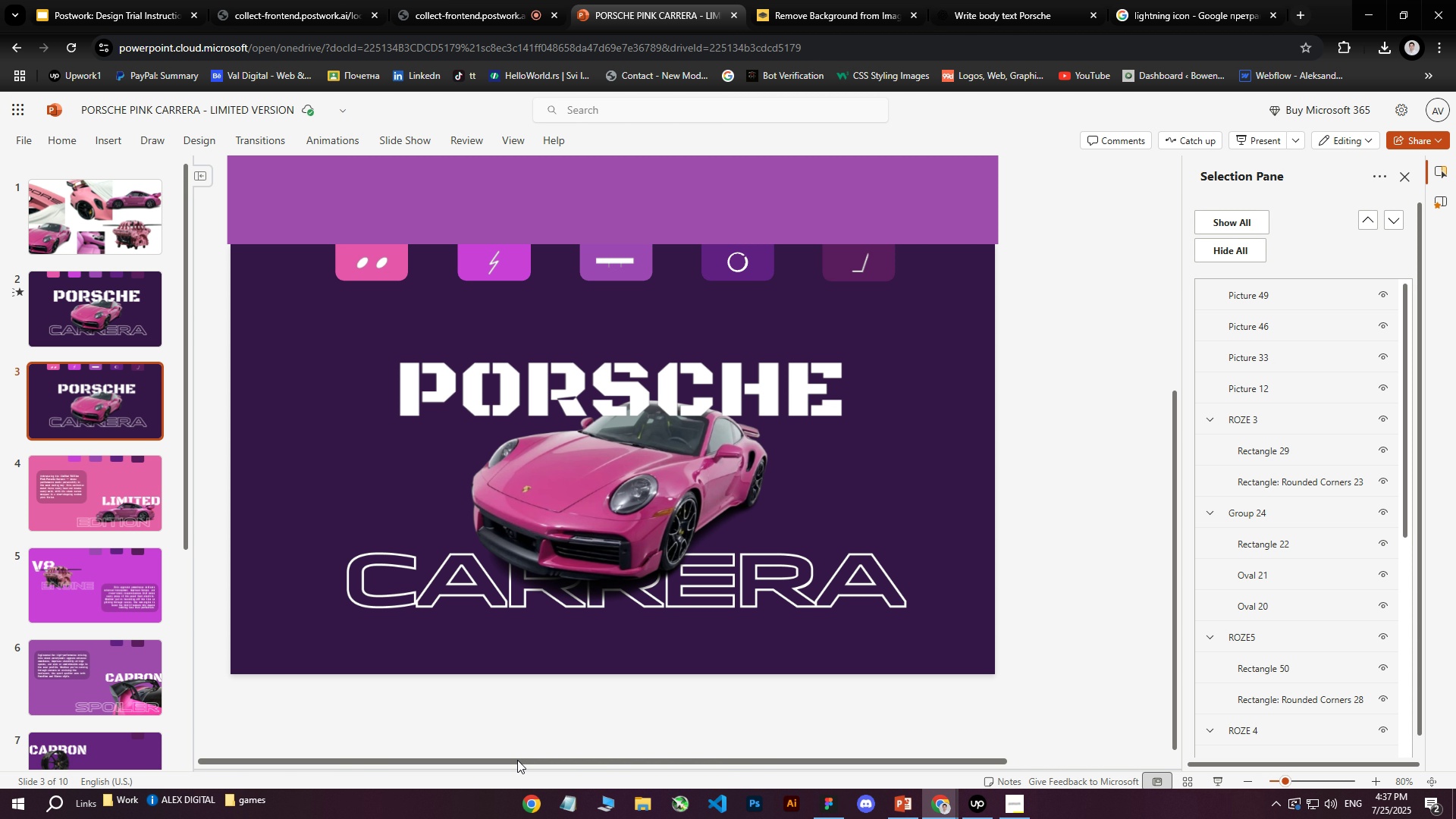 
left_click_drag(start_coordinate=[516, 761], to_coordinate=[265, 756])
 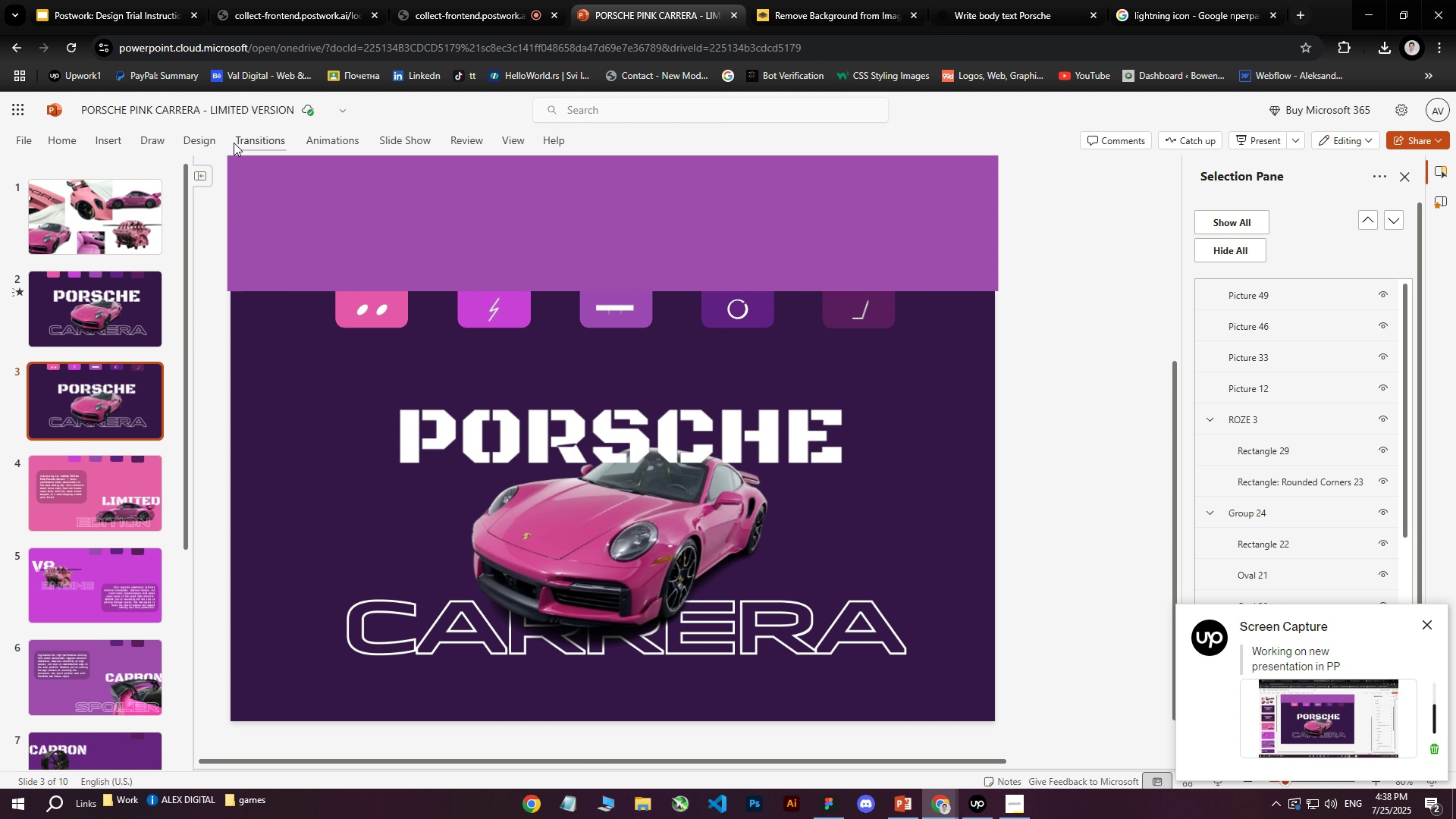 
wait(16.52)
 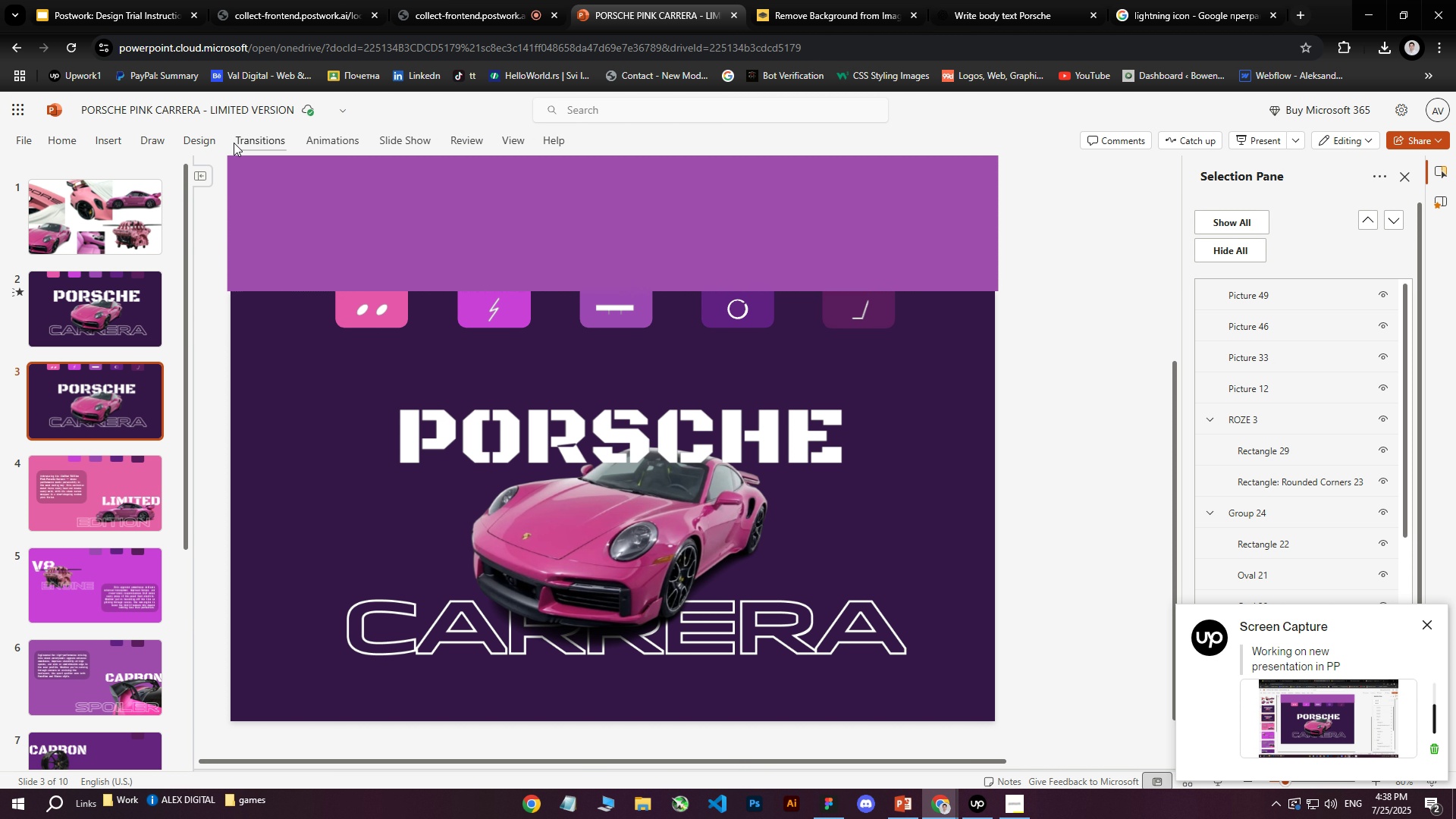 
left_click([962, 693])
 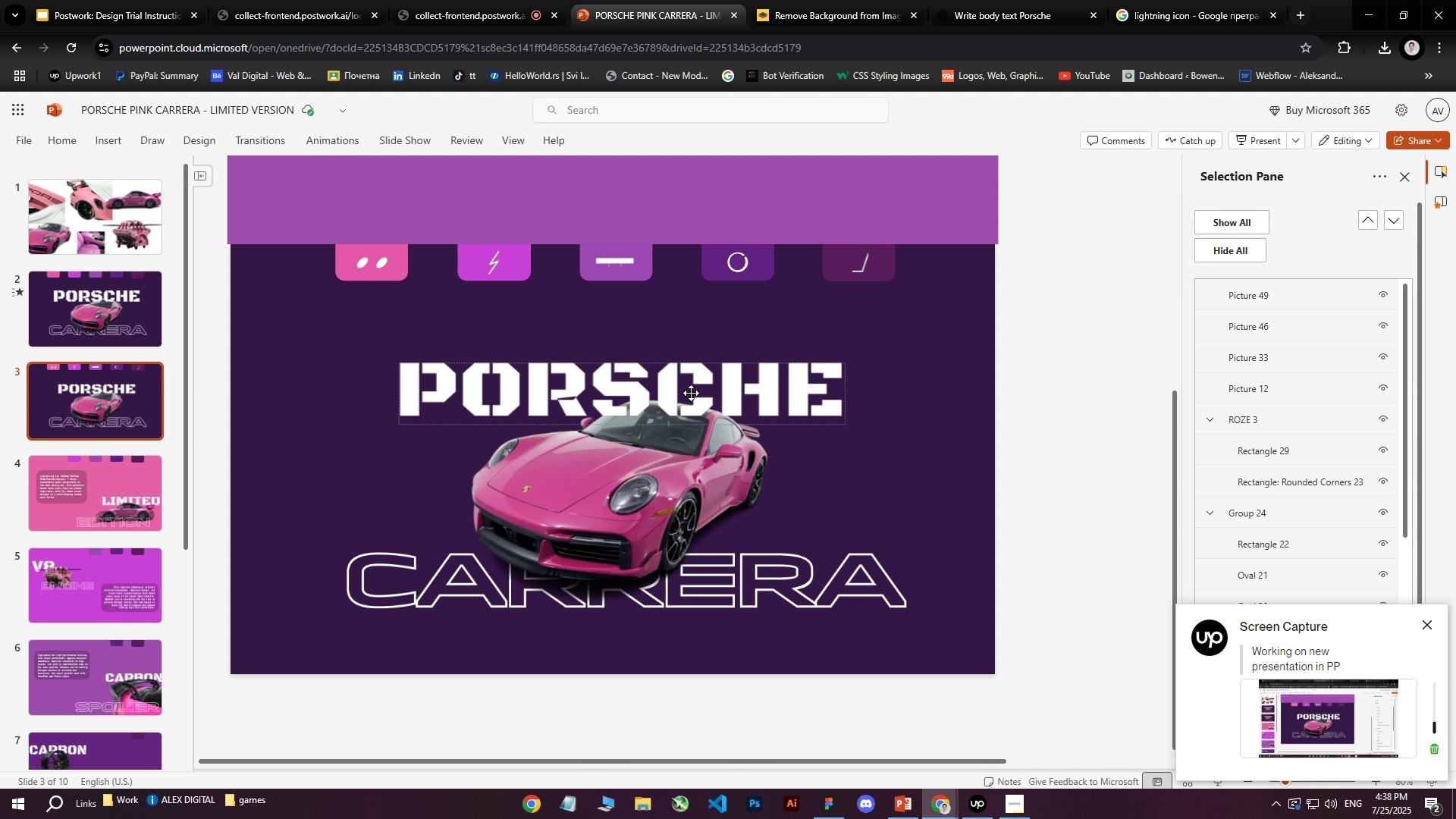 
left_click([67, 279])
 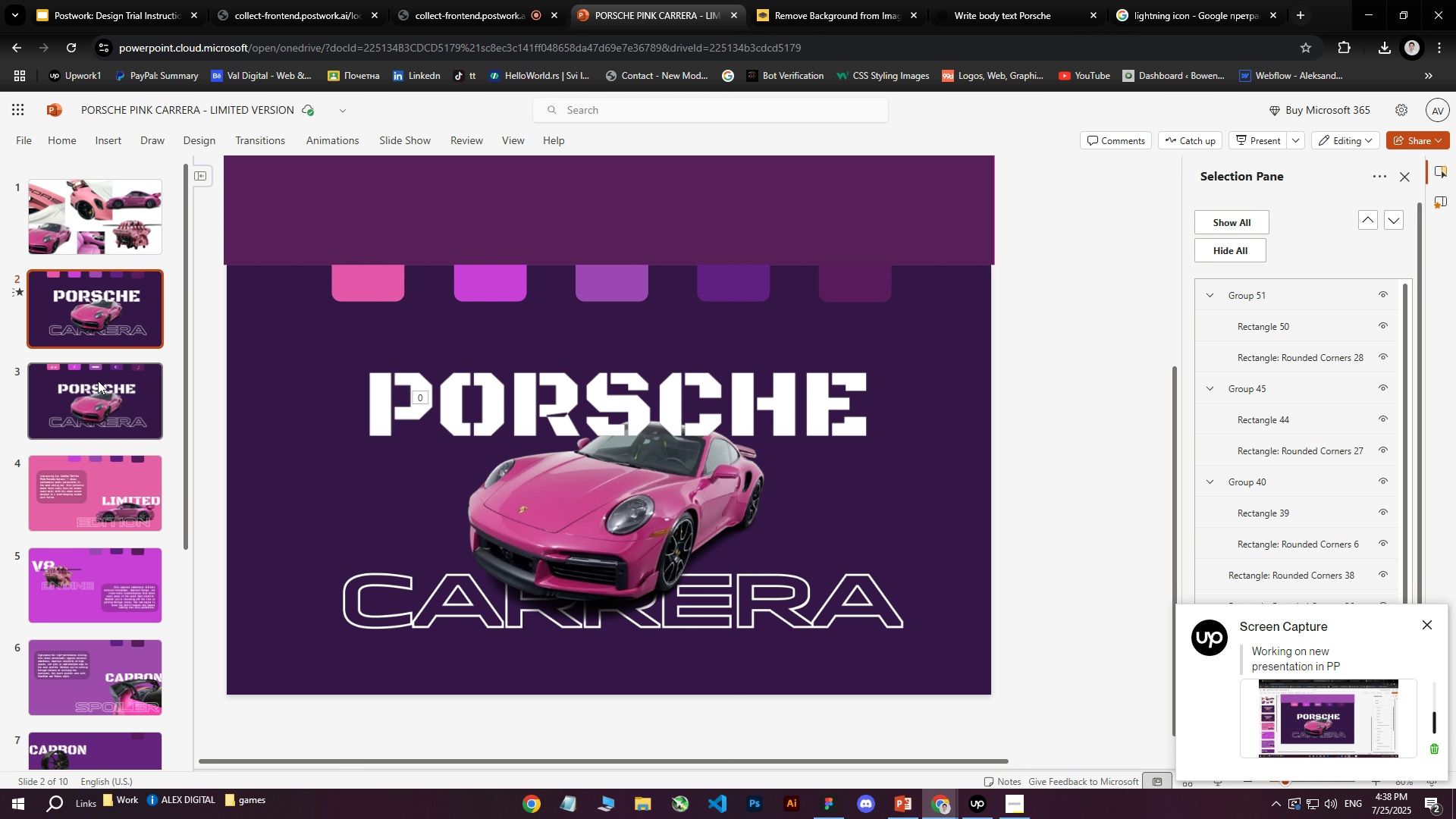 
left_click([97, 397])
 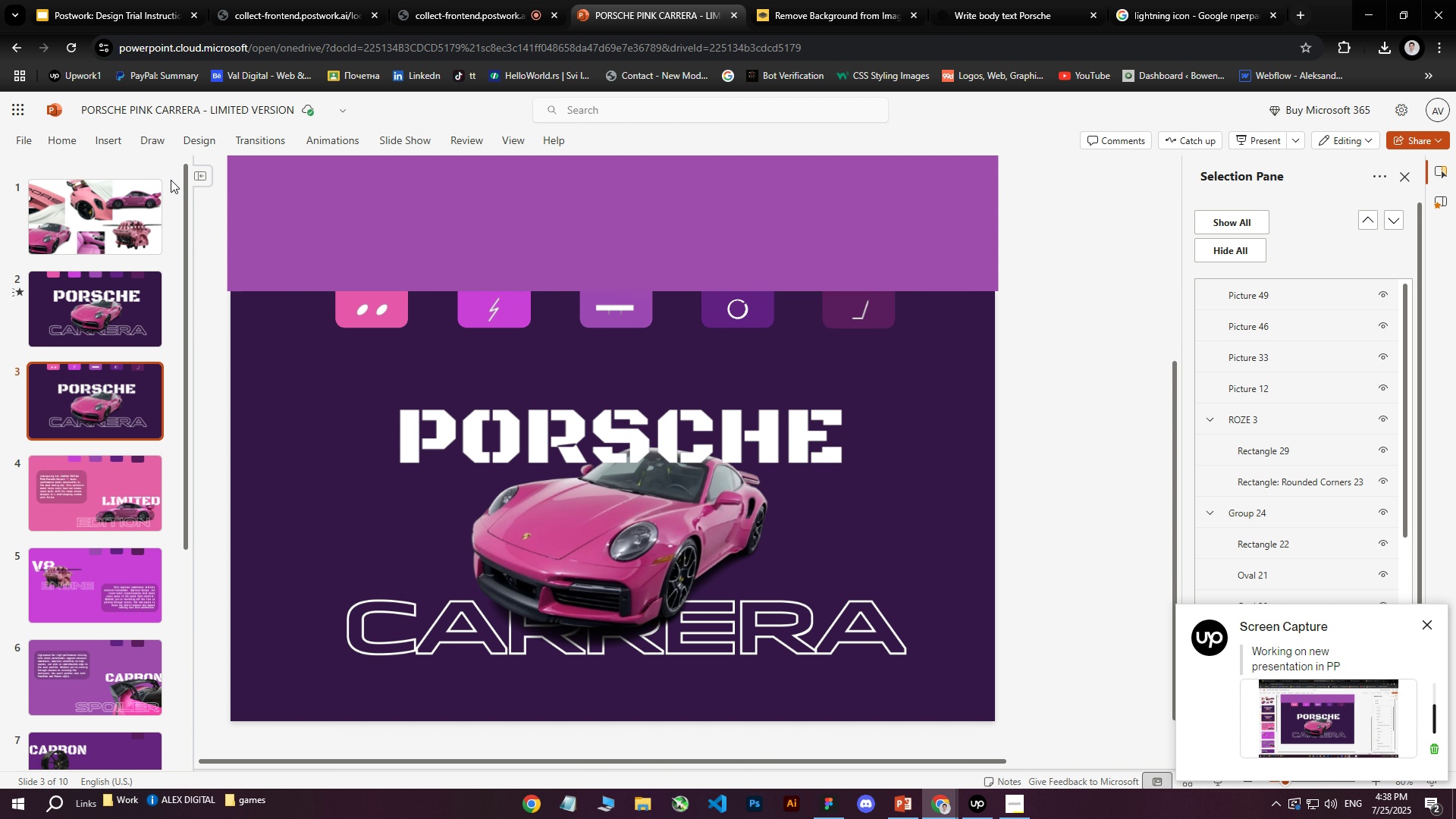 
left_click([80, 319])
 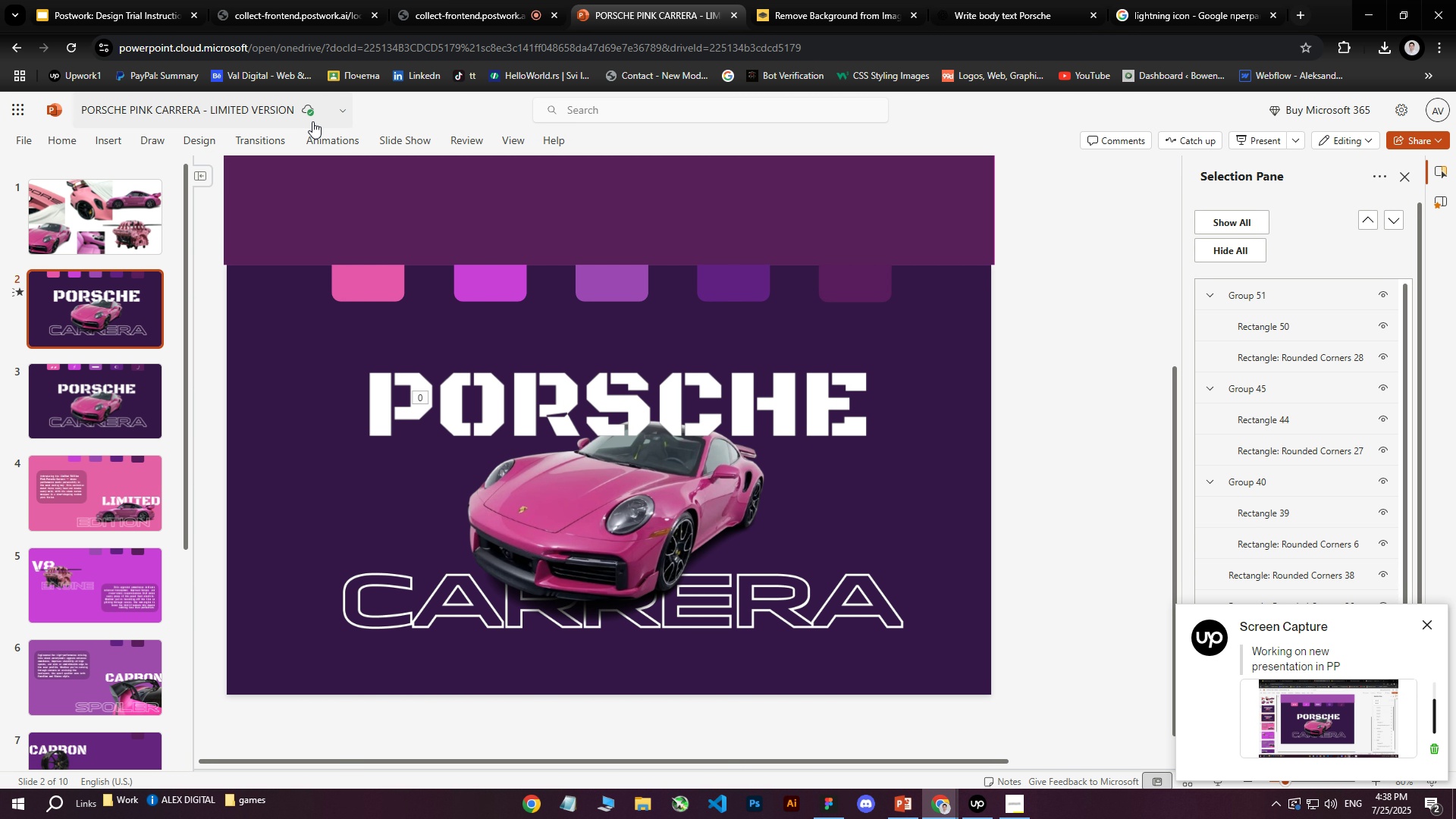 
left_click([275, 134])
 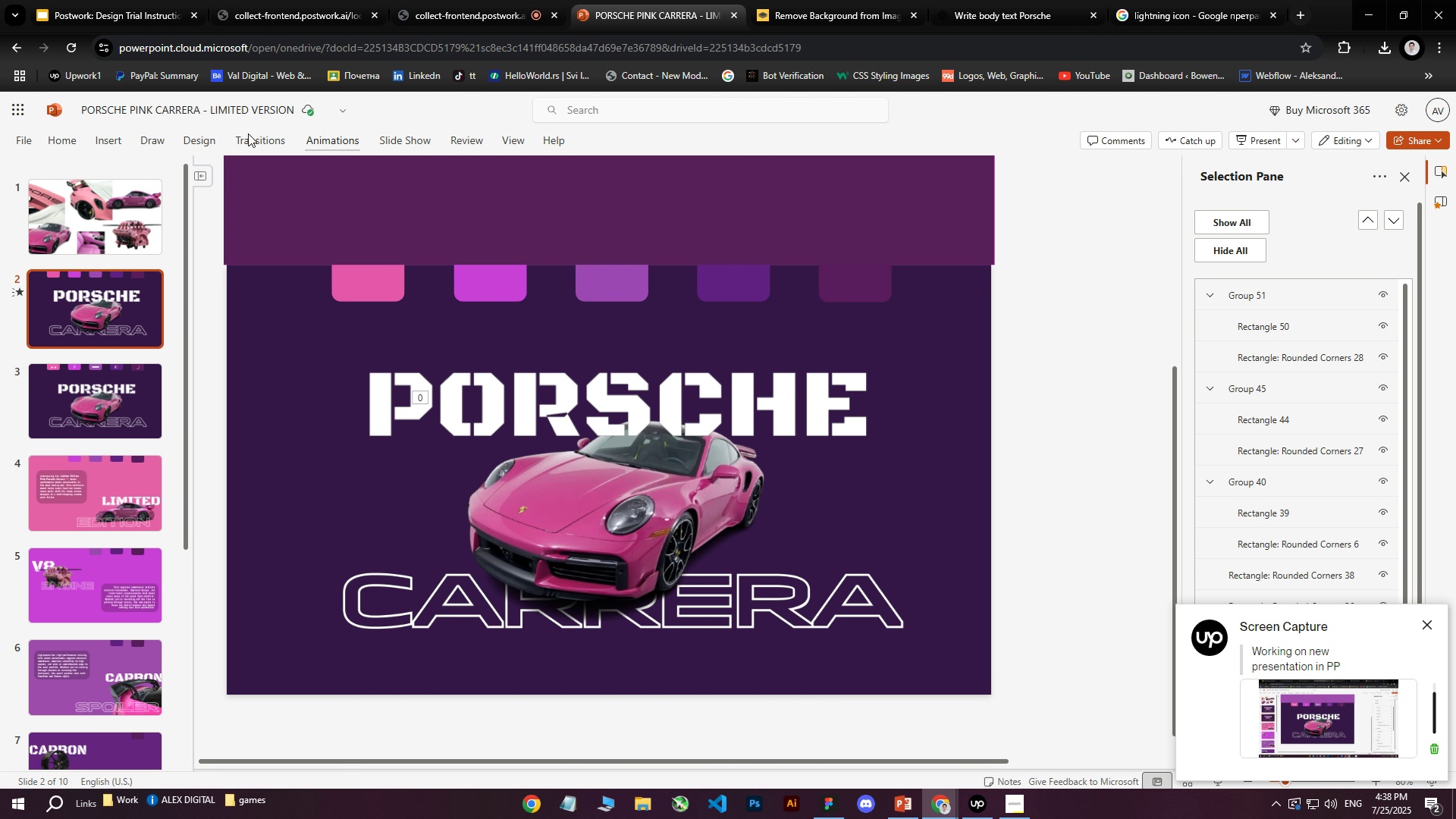 
left_click([244, 135])
 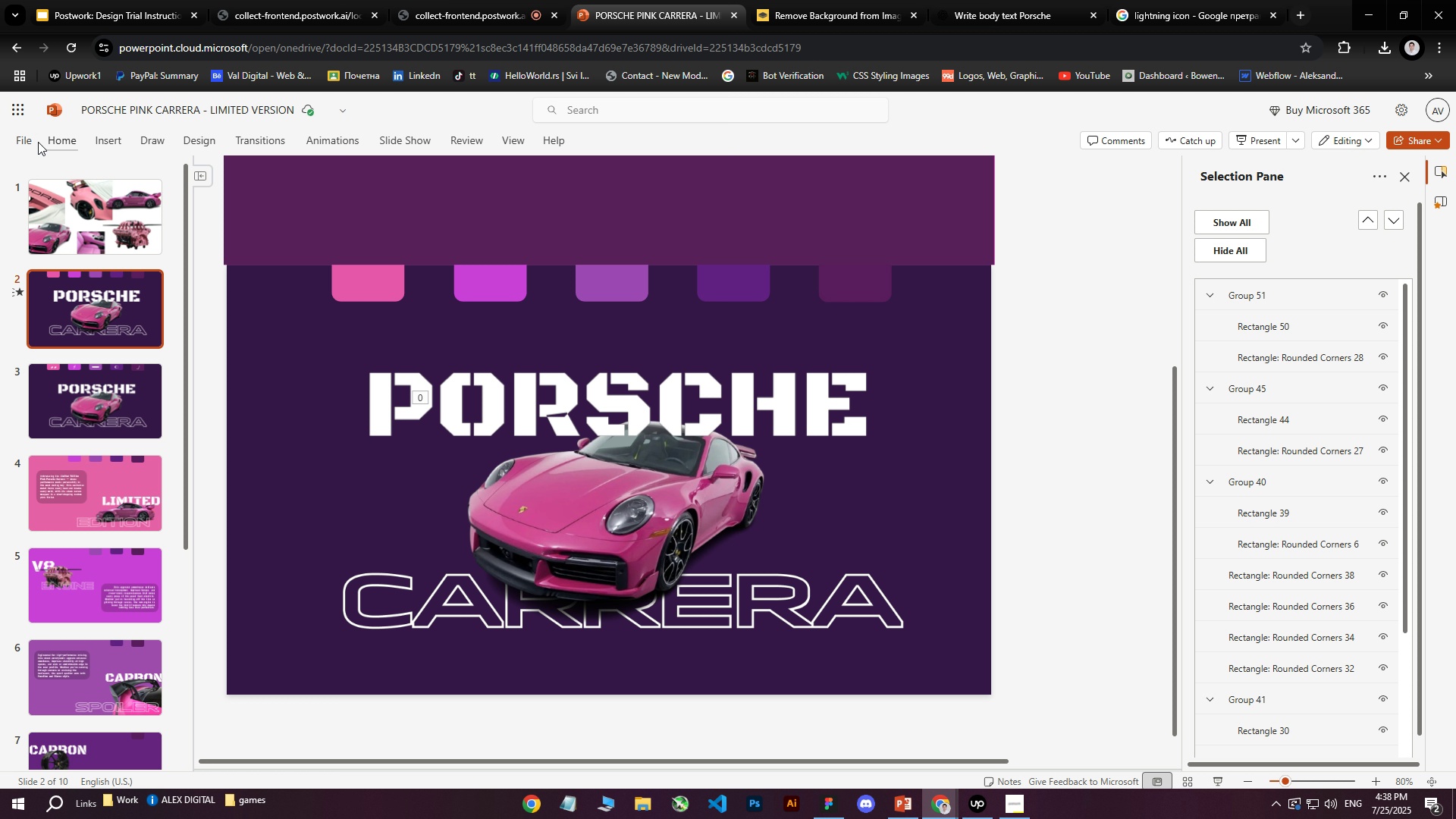 
left_click([67, 142])
 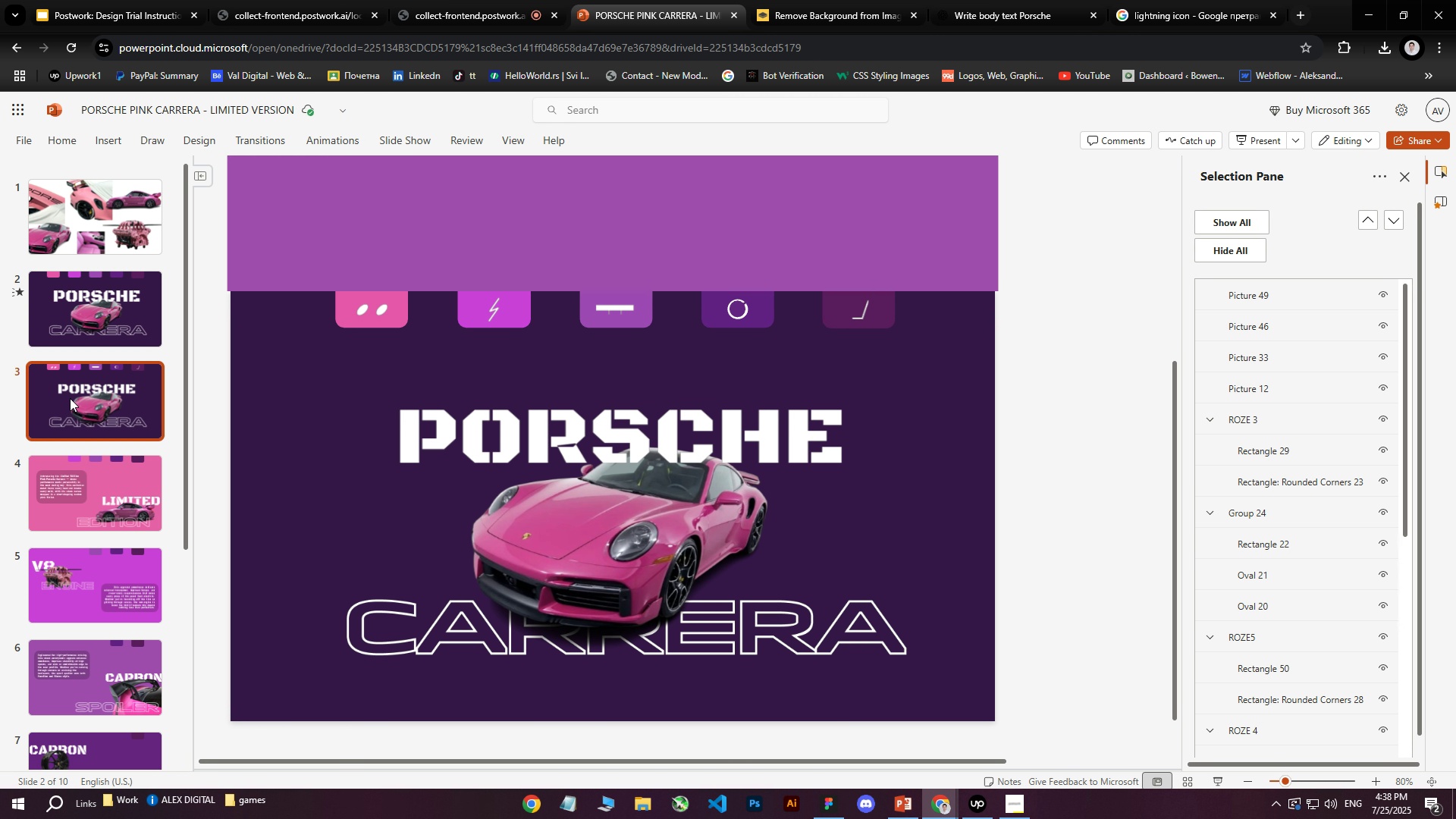 
double_click([99, 486])
 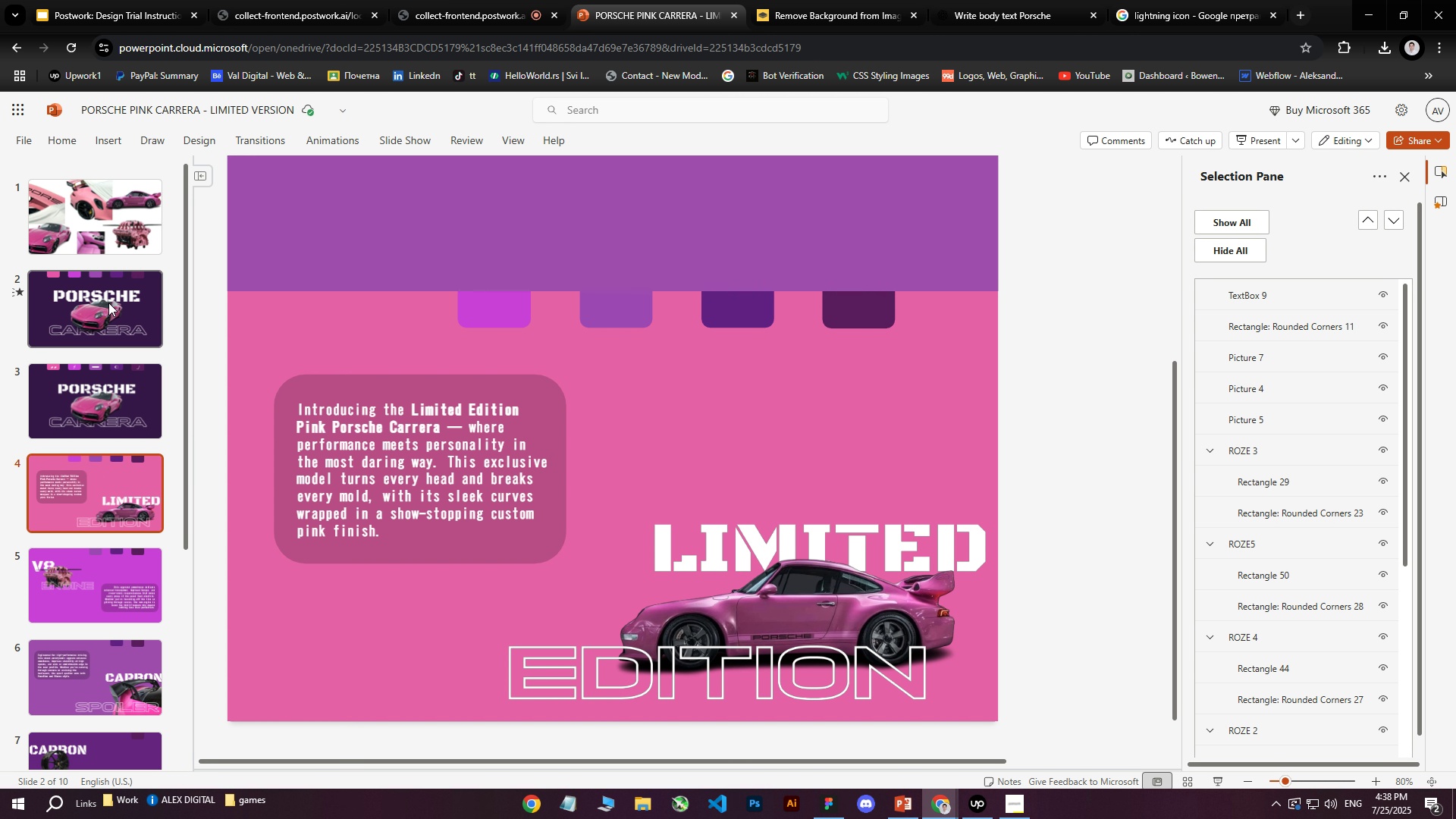 
triple_click([108, 303])
 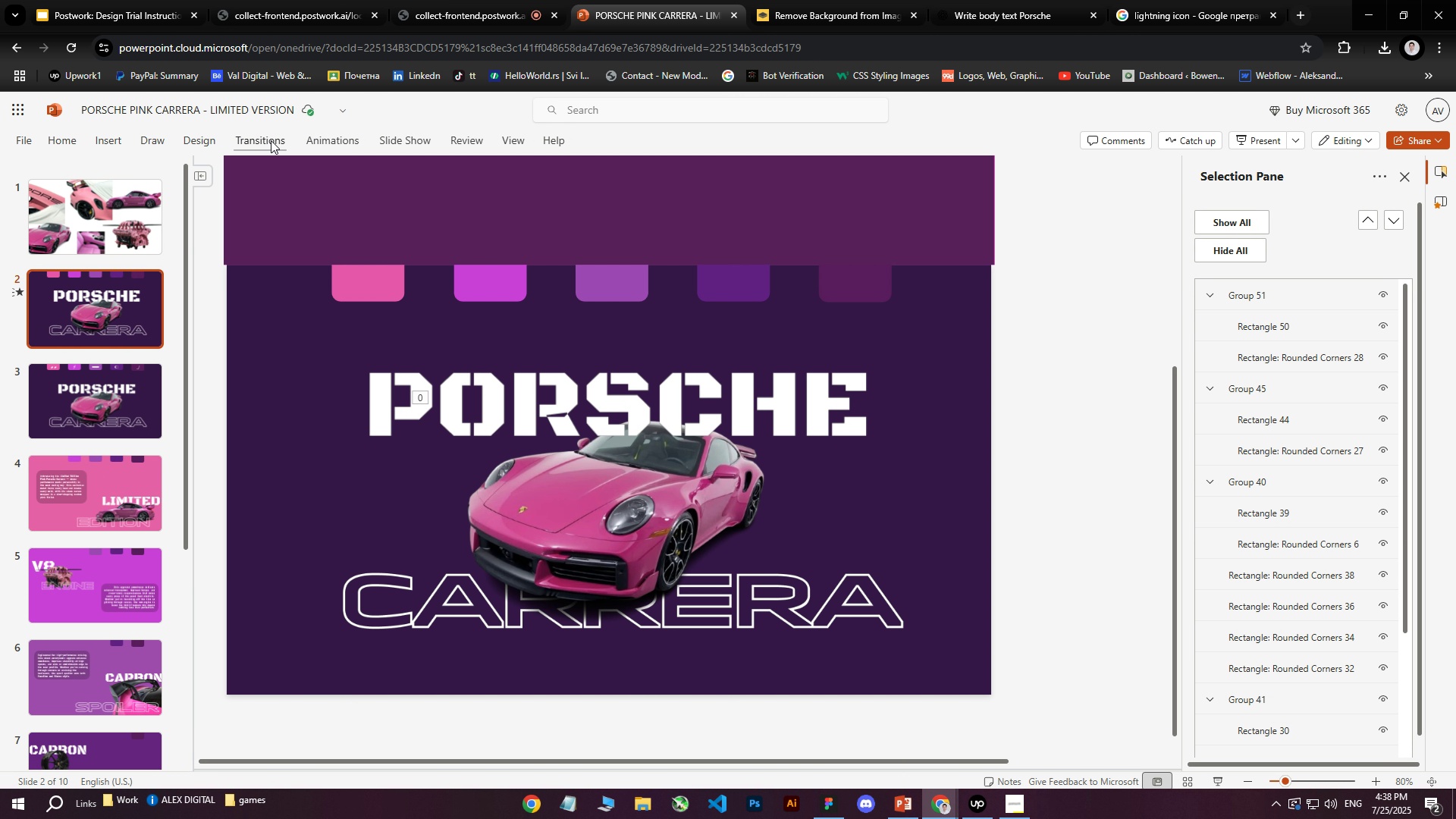 
double_click([271, 140])
 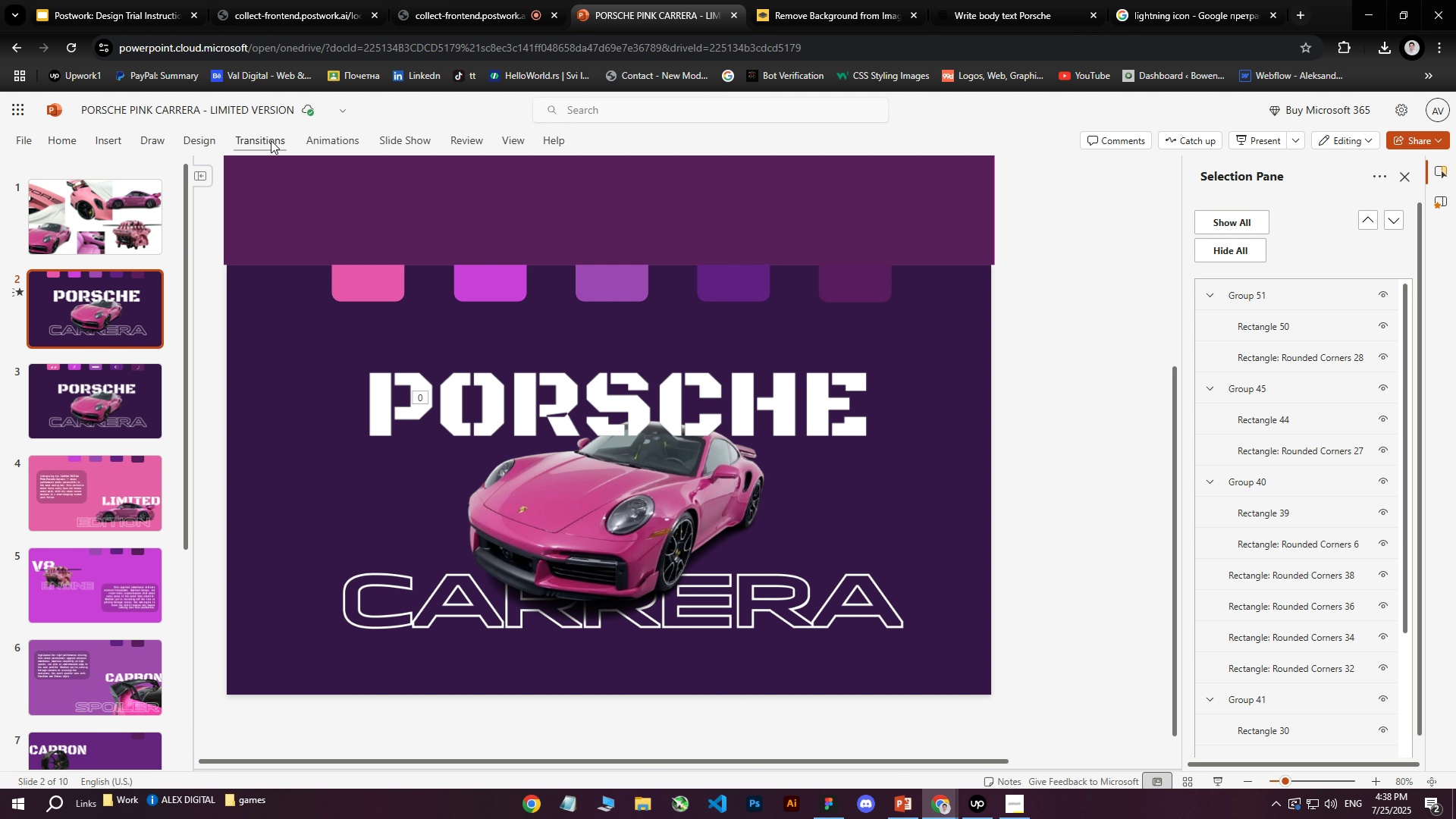 
triple_click([271, 140])
 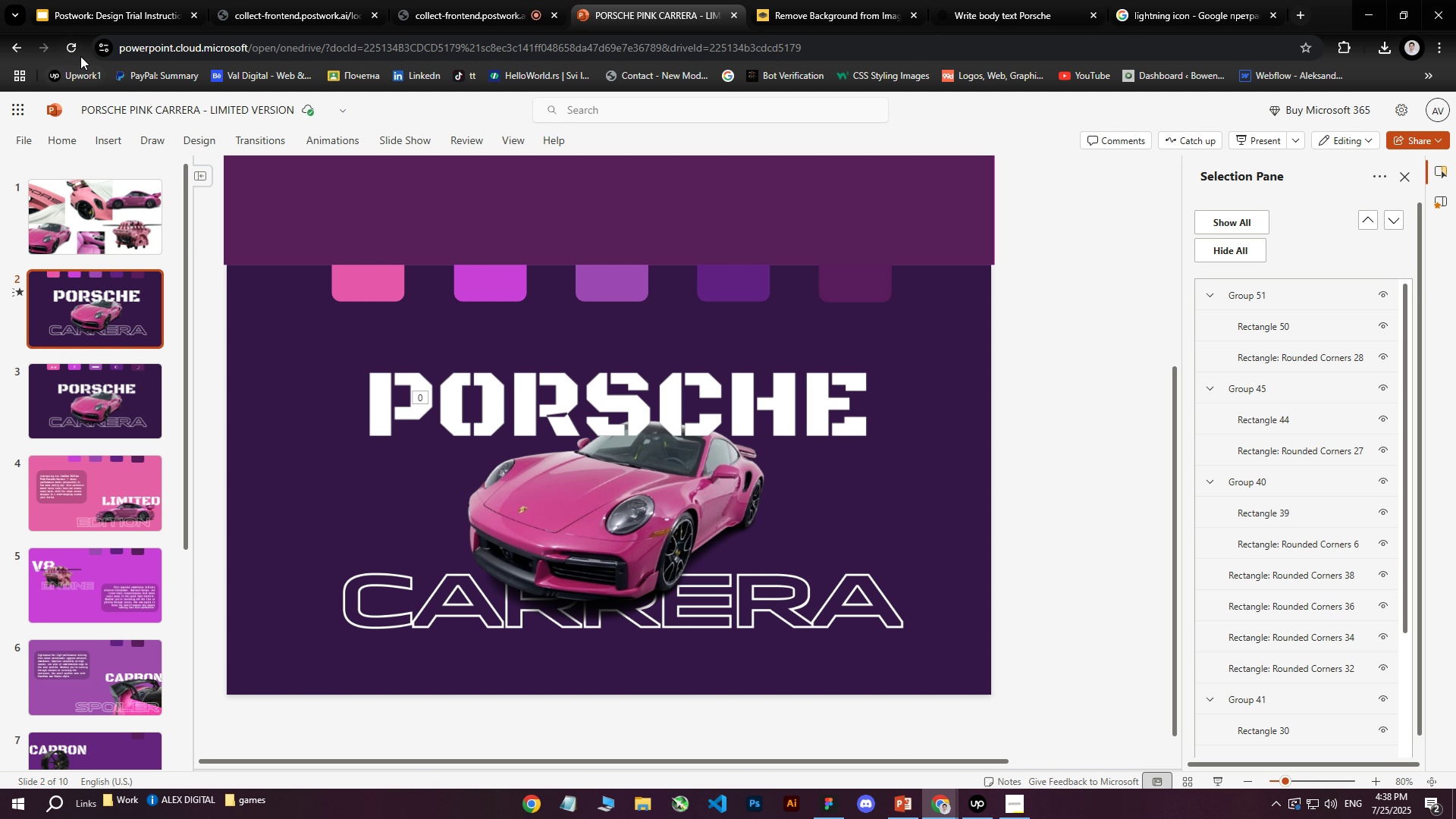 
left_click([67, 52])
 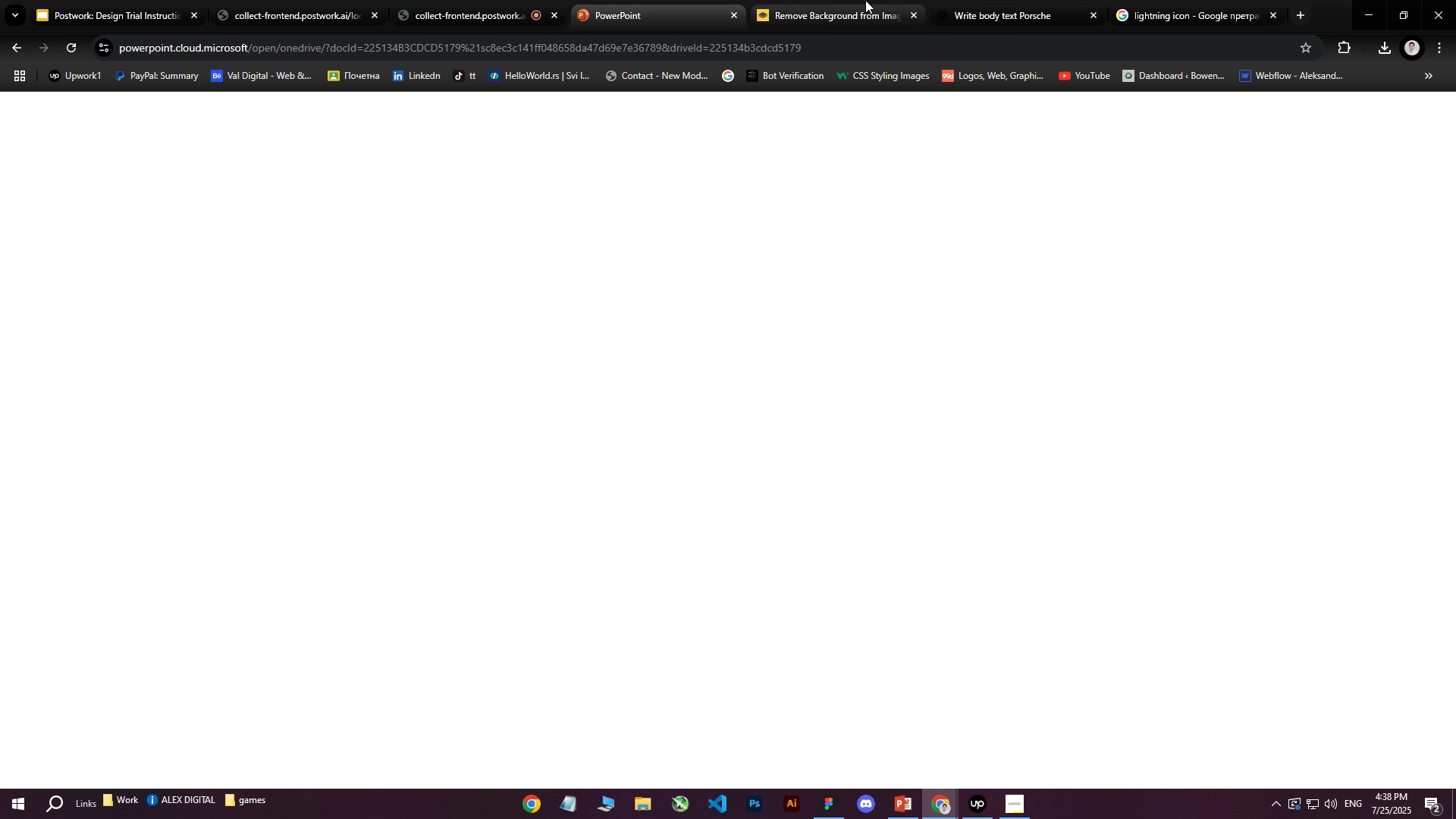 
double_click([991, 0])
 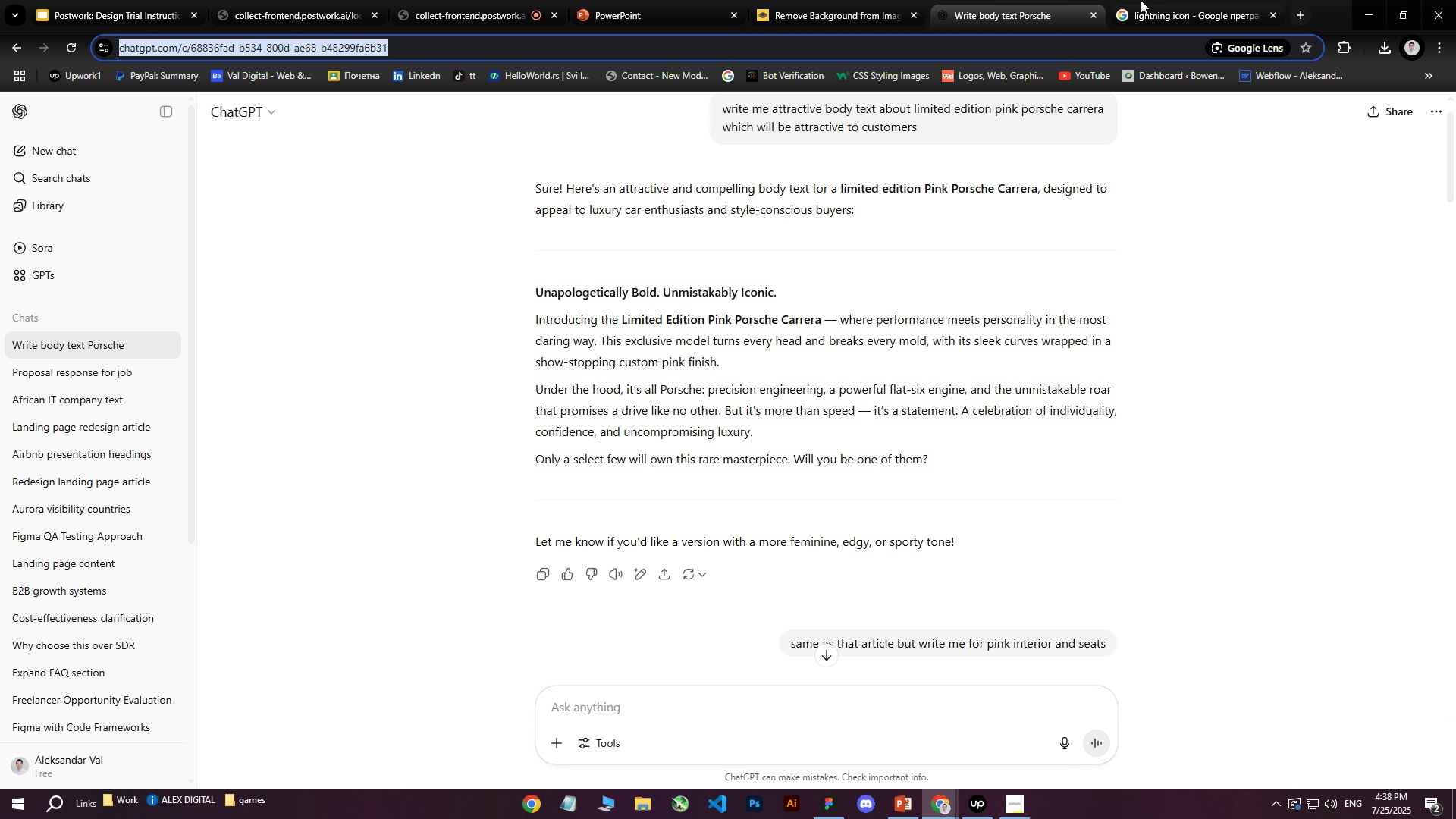 
left_click([1195, 0])
 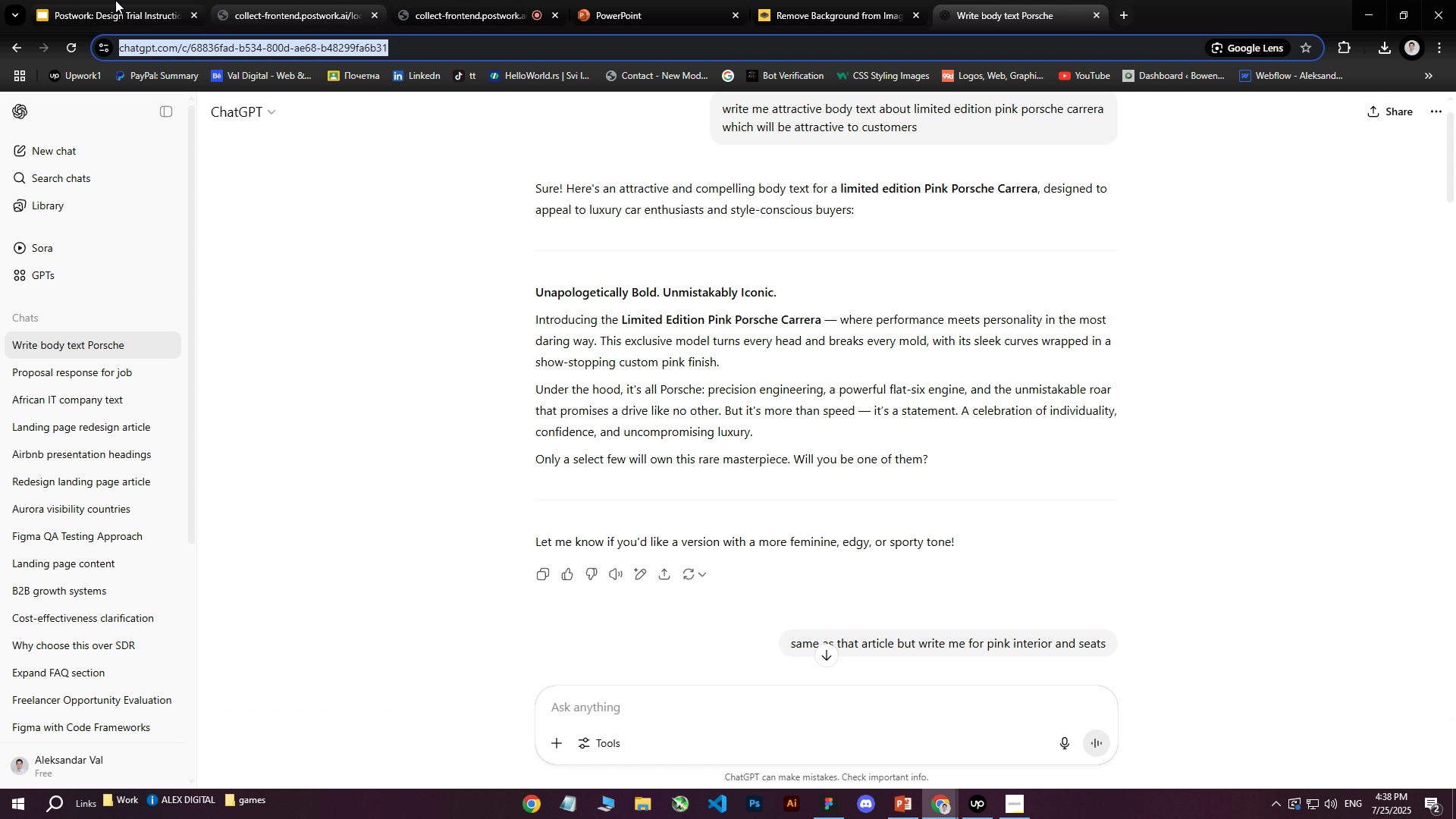 
left_click([668, 0])
 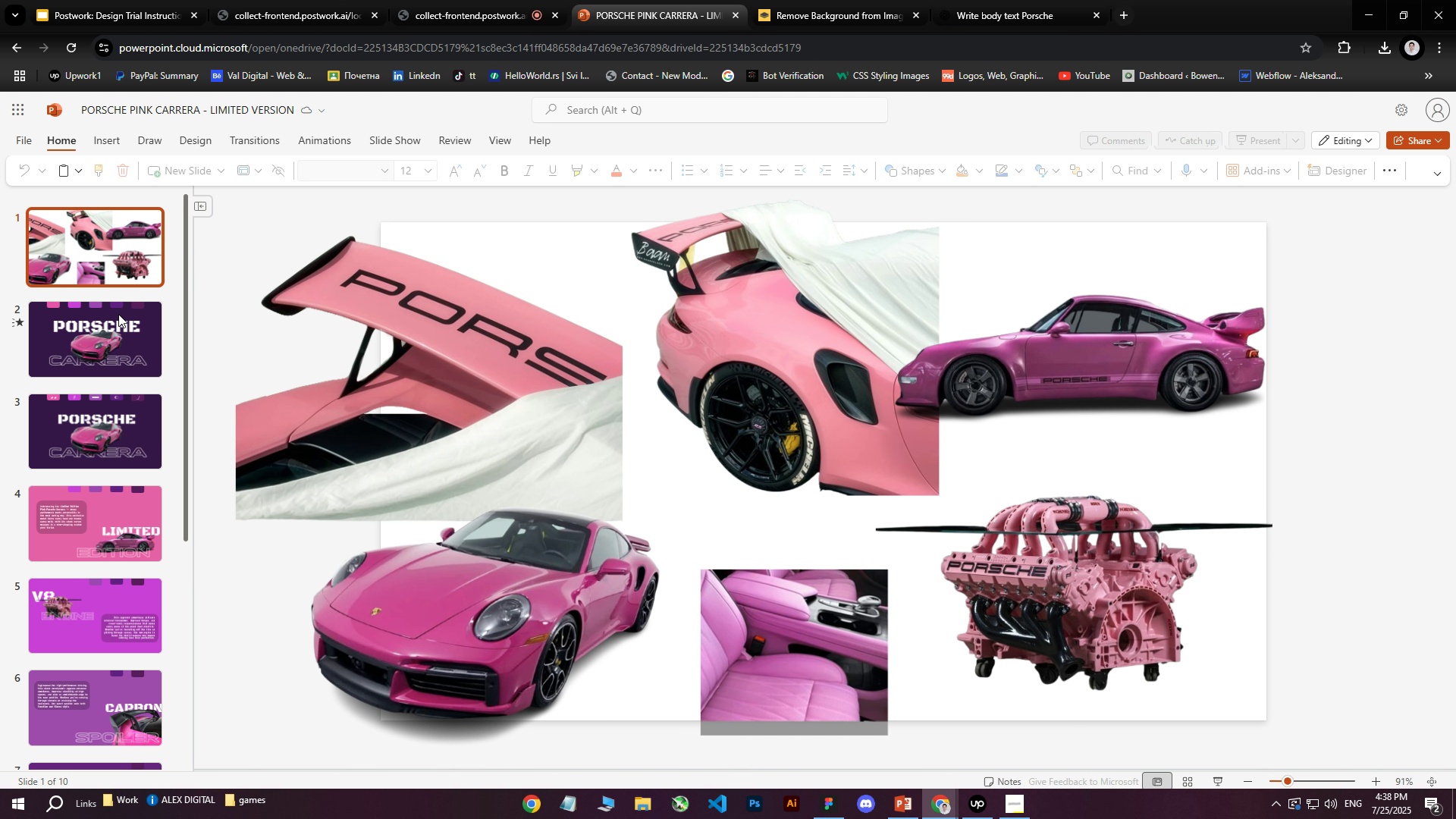 
double_click([74, 435])
 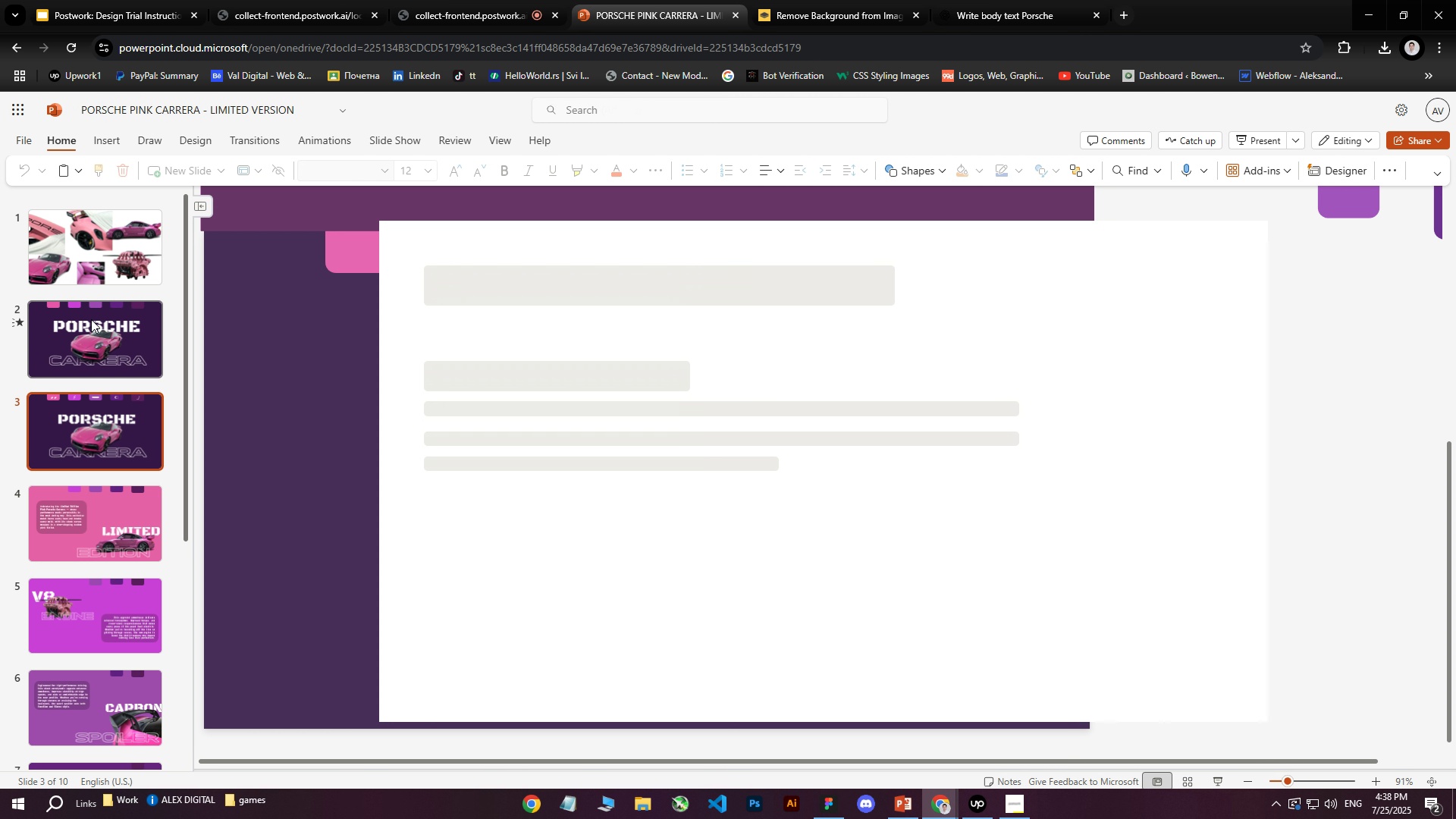 
triple_click([93, 315])
 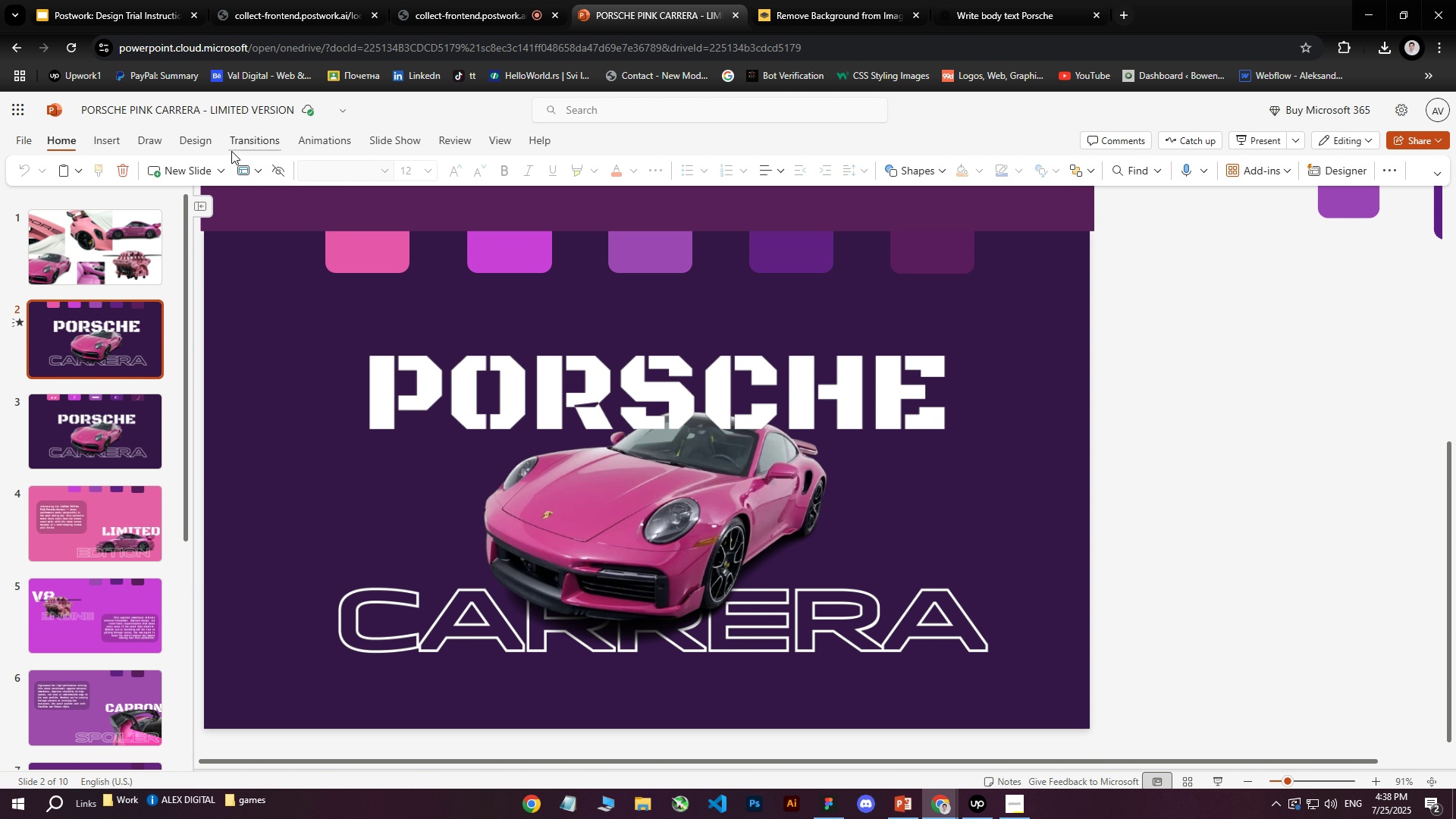 
left_click([251, 146])
 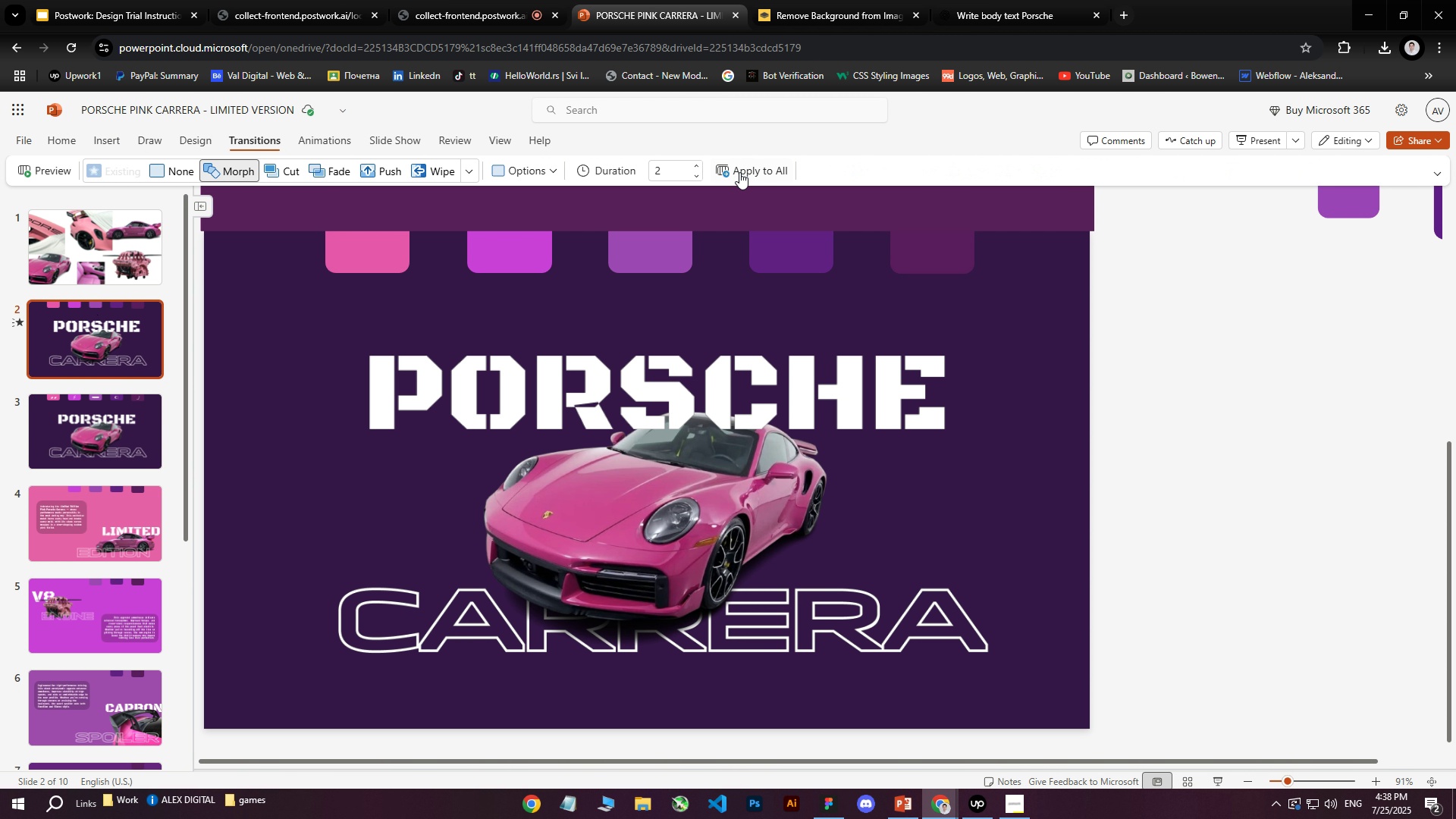 
left_click([763, 174])
 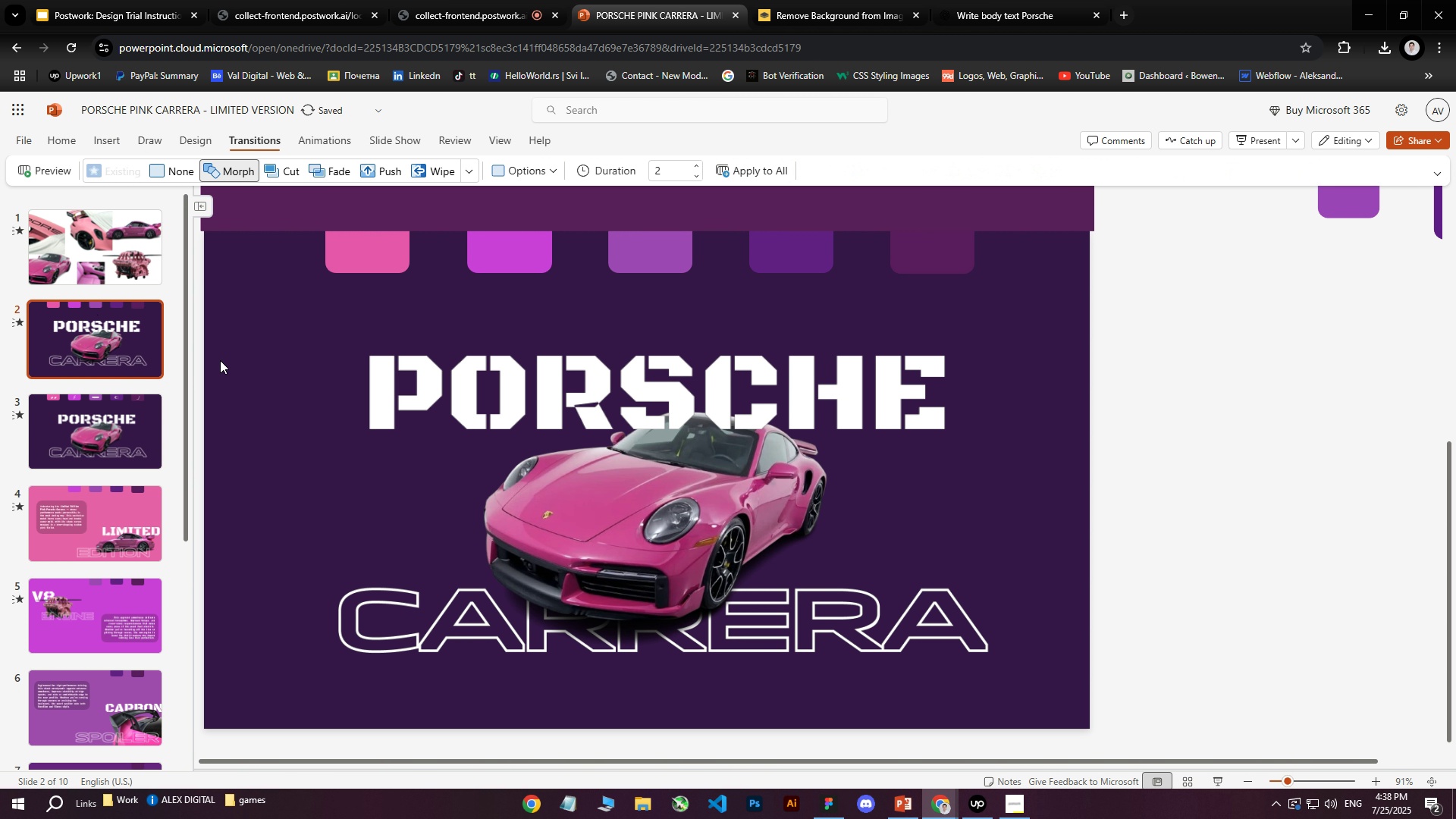 
left_click([81, 339])
 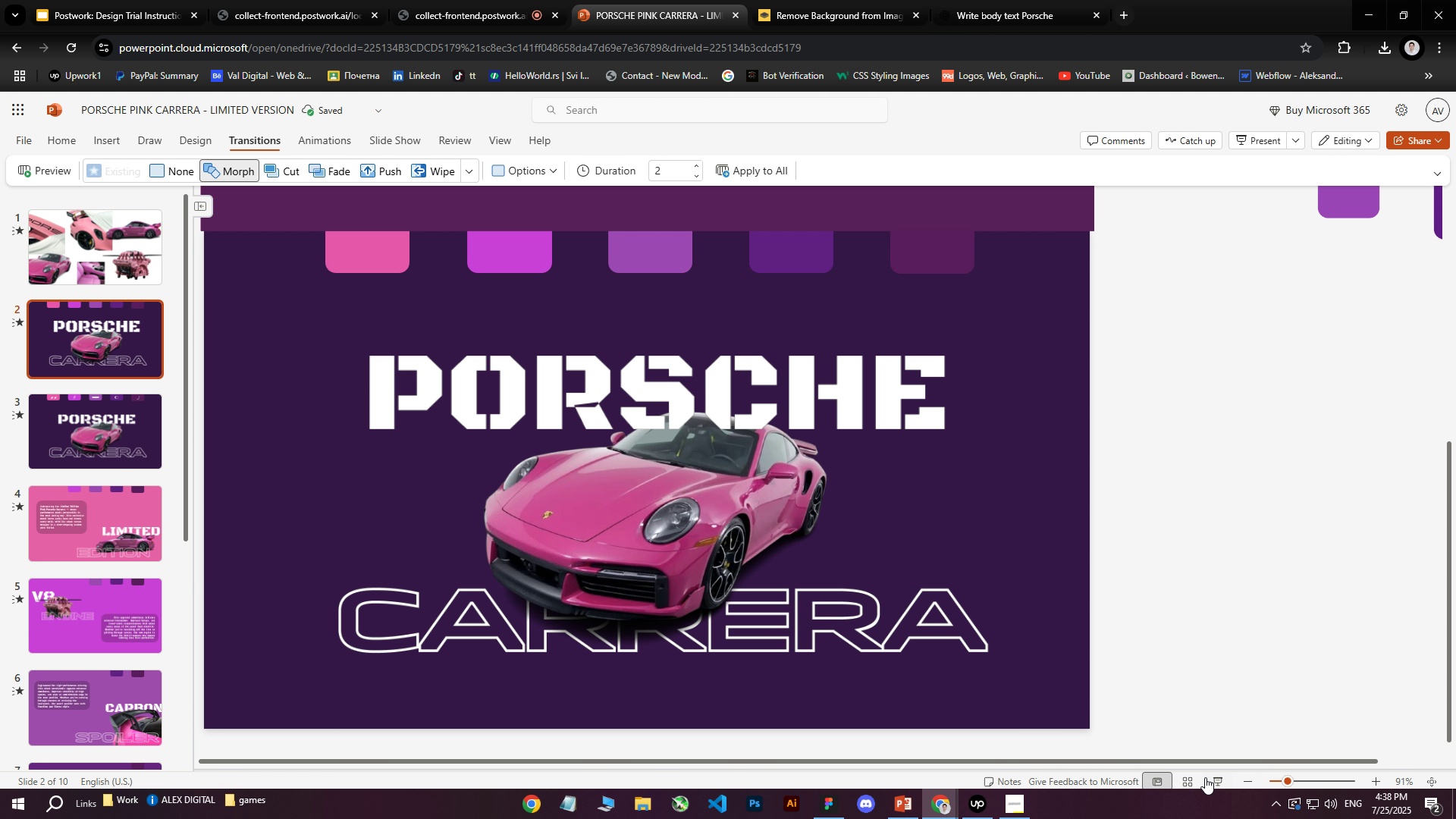 
left_click([1217, 780])
 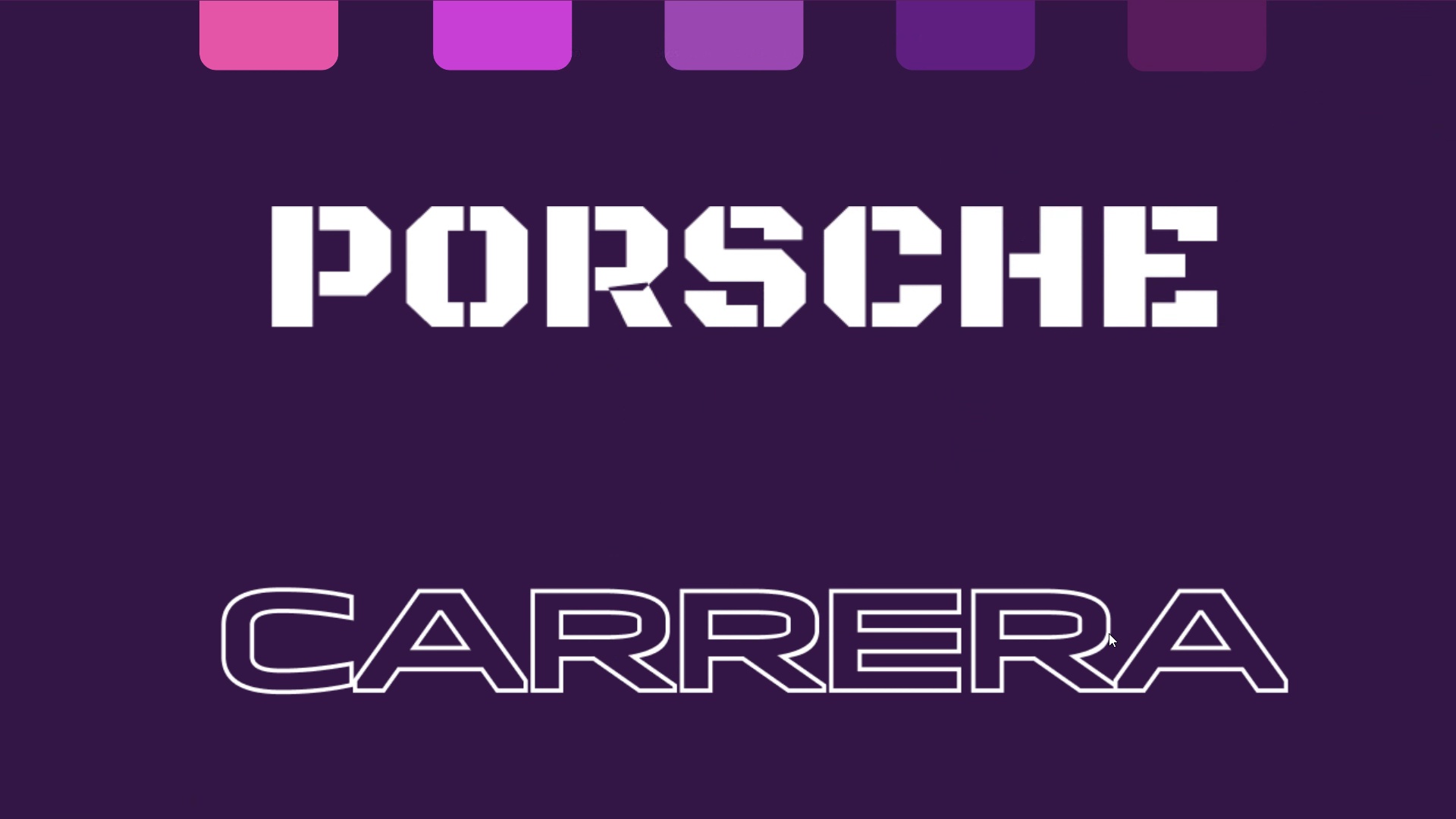 
wait(12.15)
 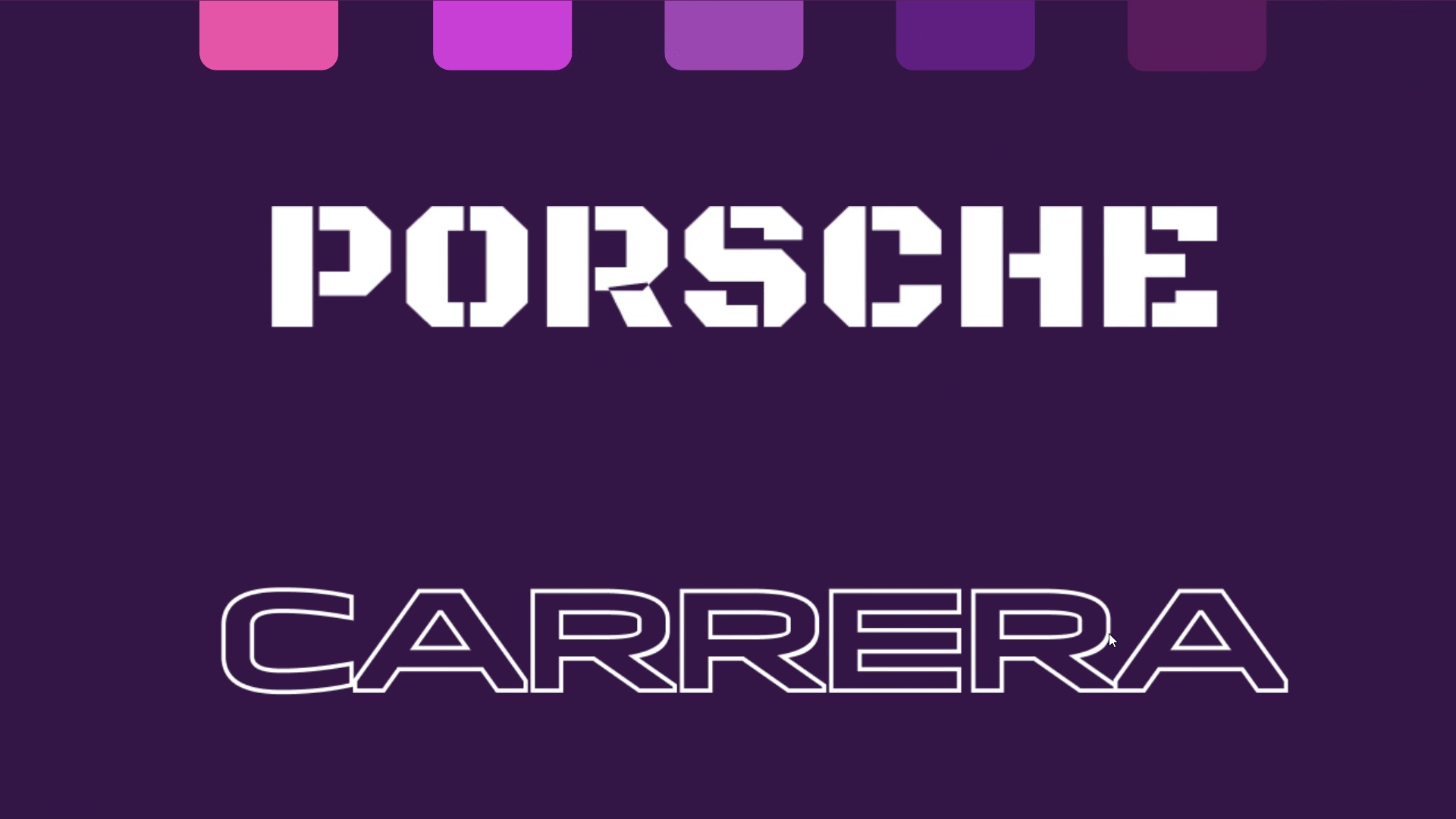 
key(ArrowLeft)
 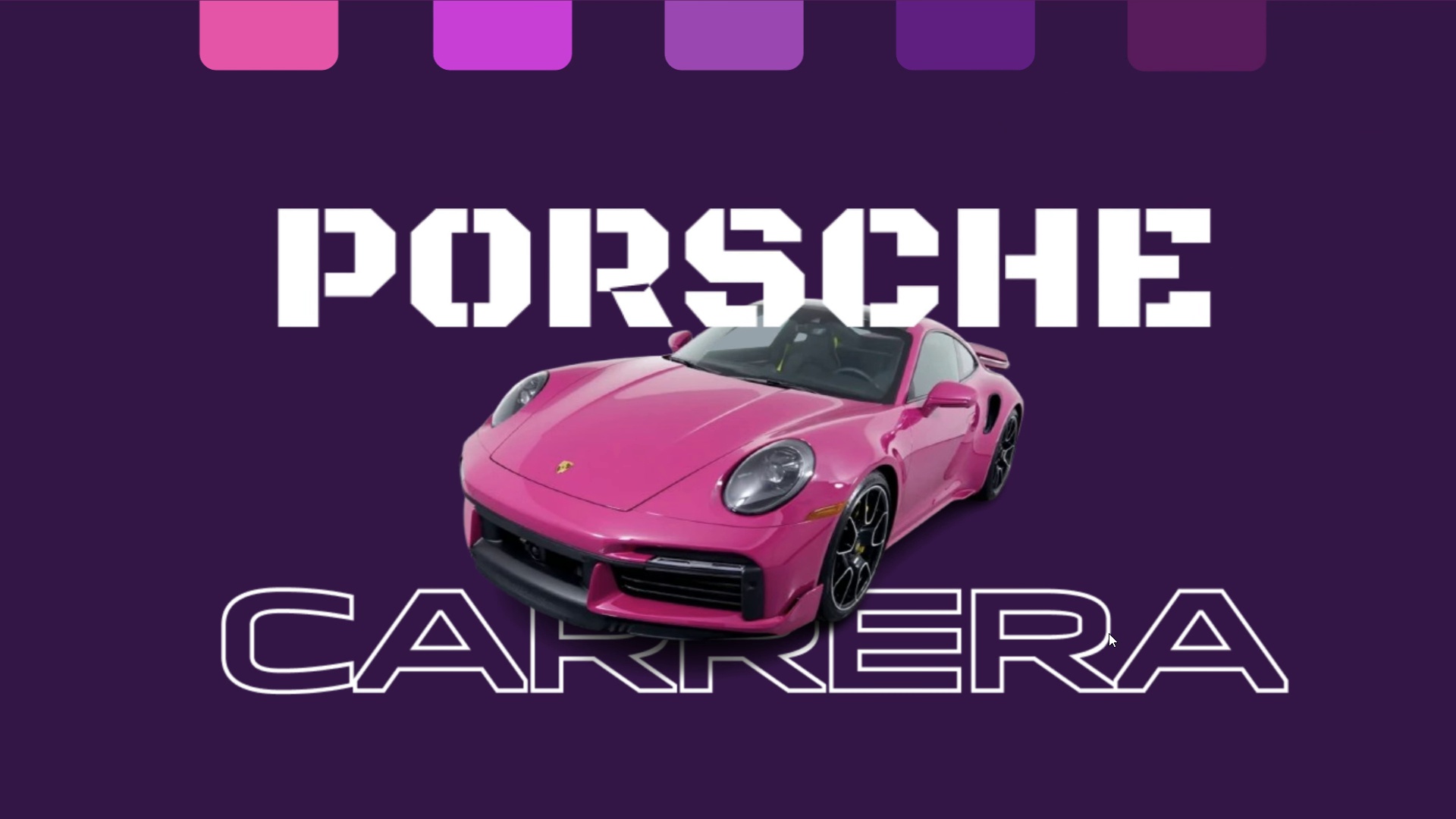 
key(ArrowRight)
 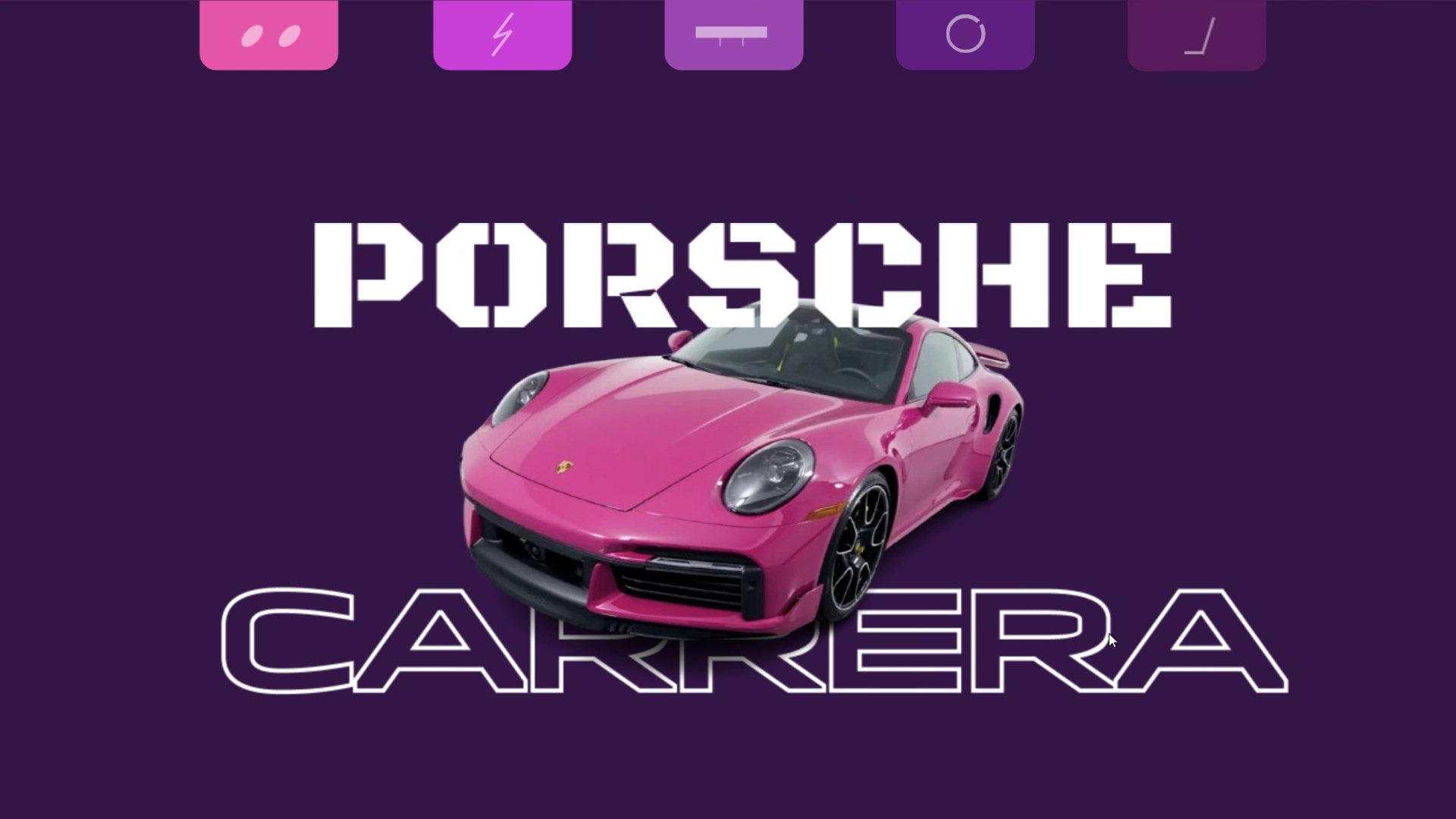 
key(ArrowLeft)
 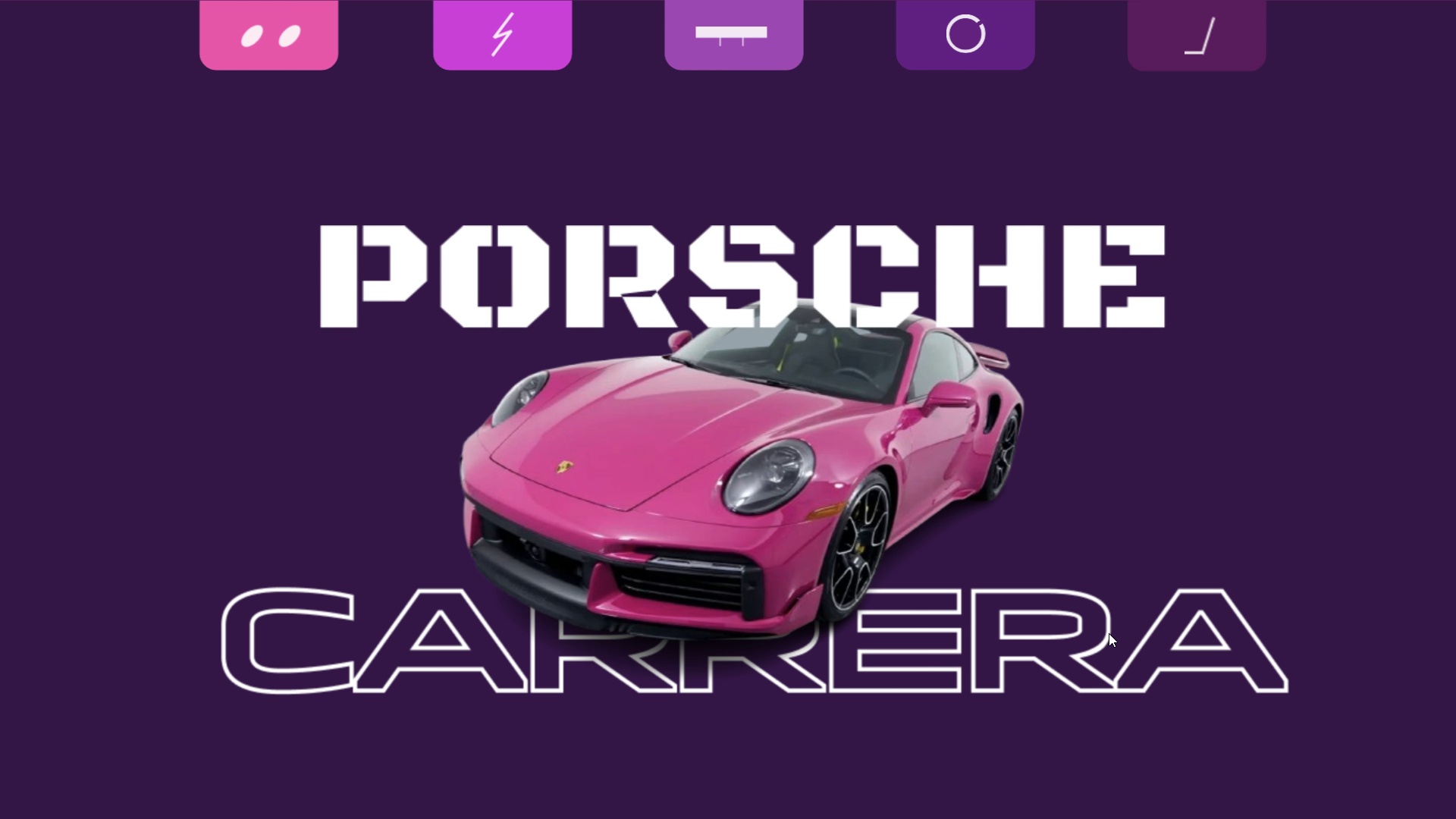 
key(ArrowRight)
 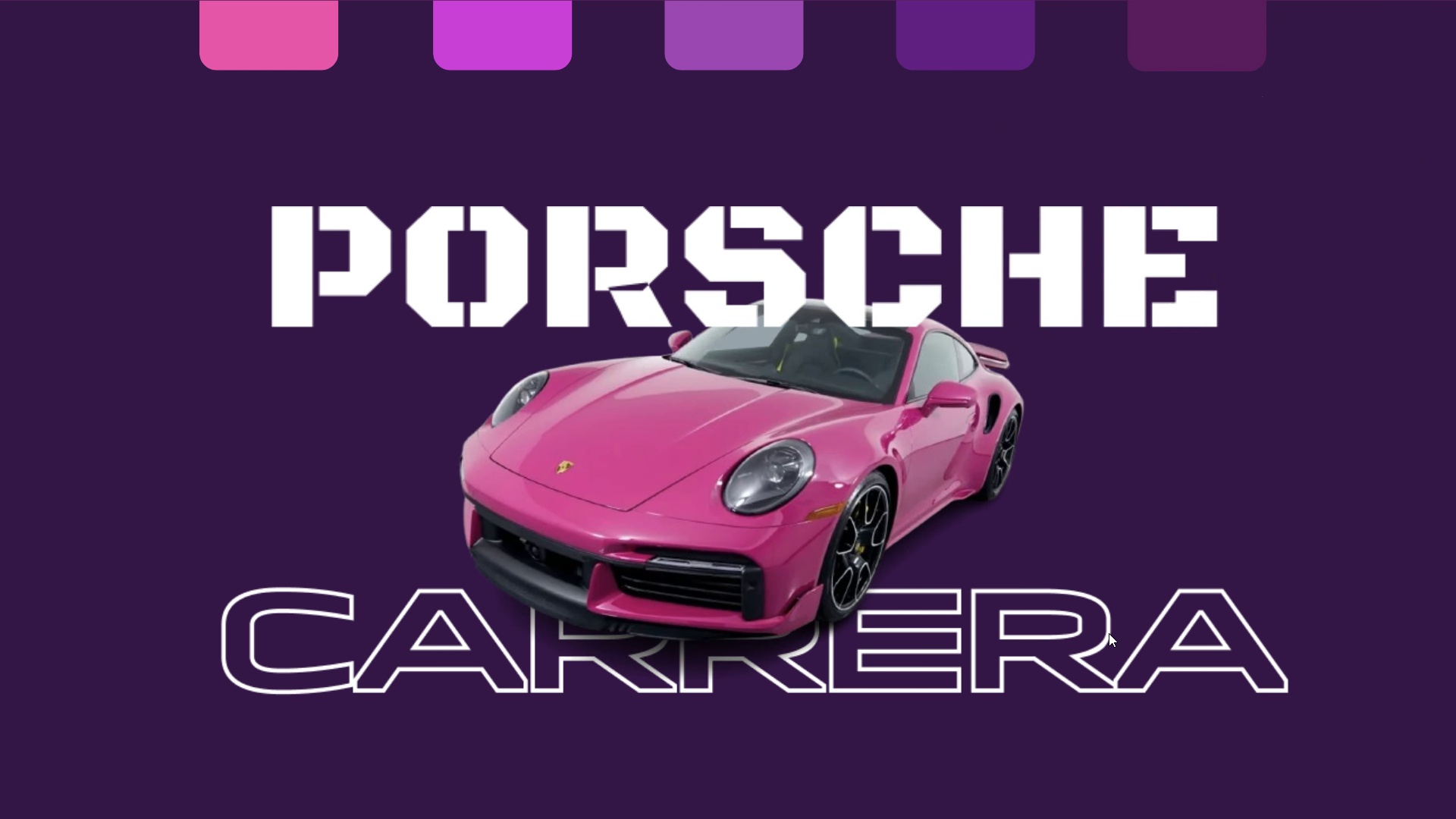 
wait(5.16)
 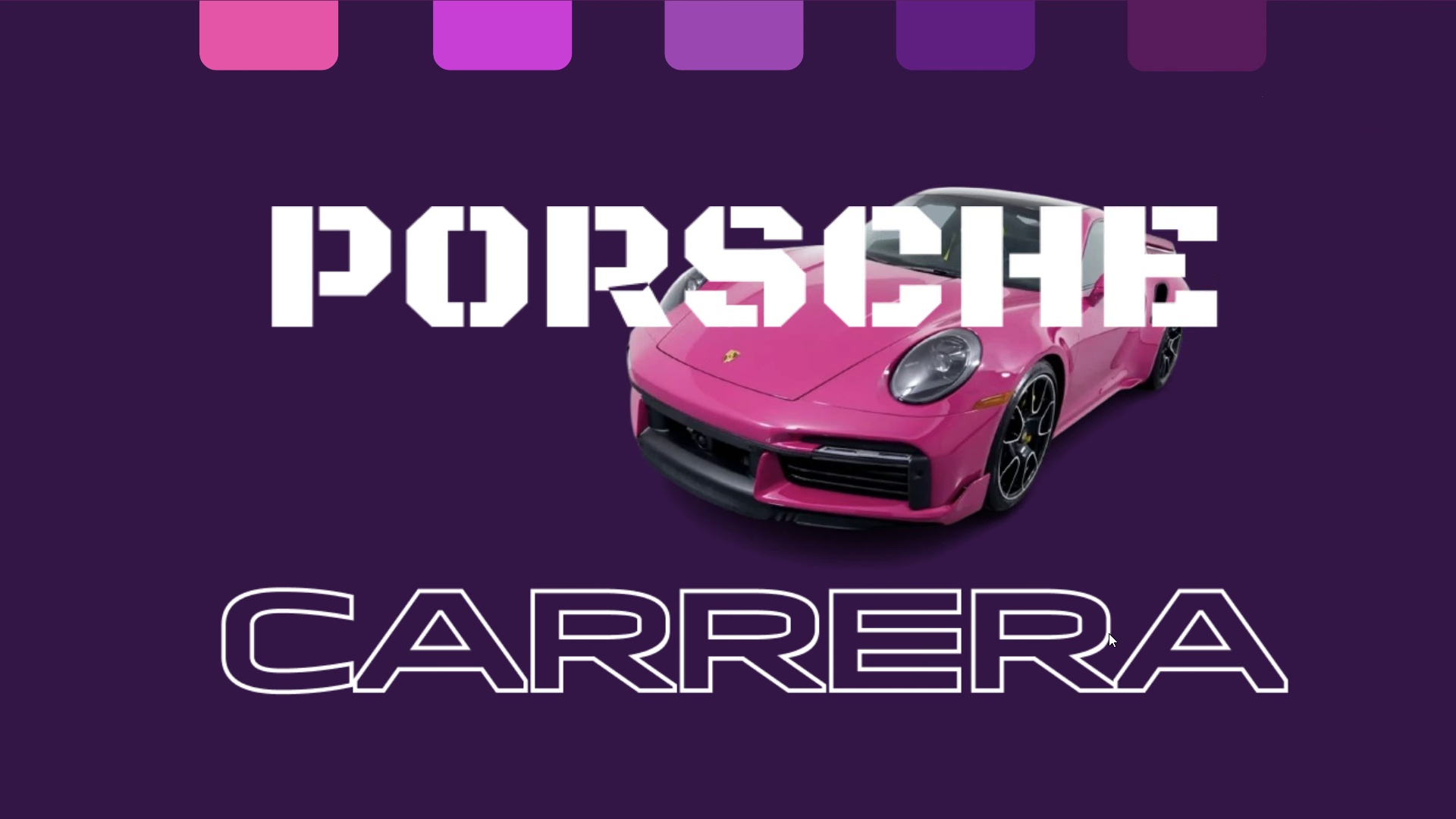 
key(ArrowRight)
 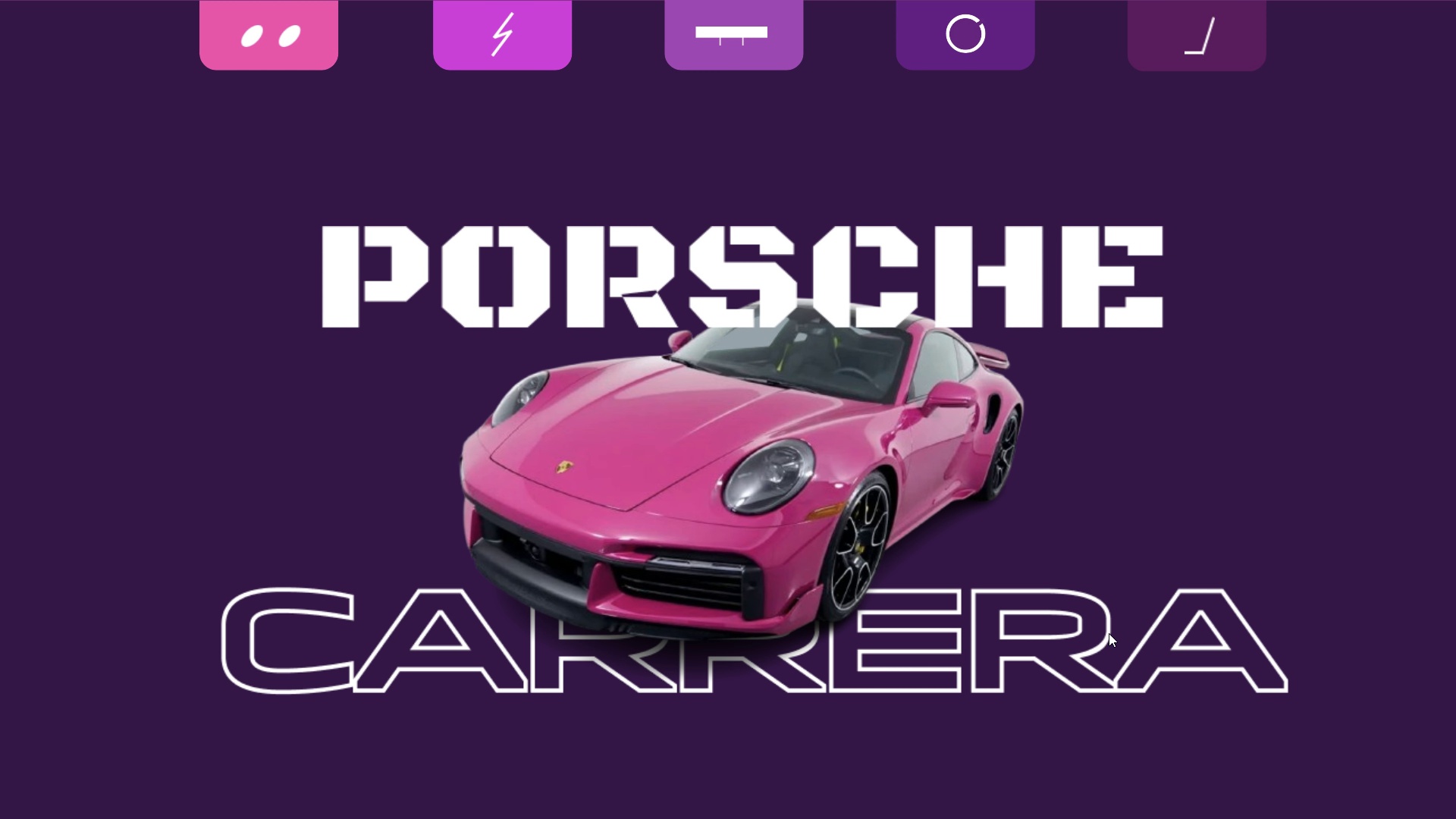 
key(ArrowLeft)
 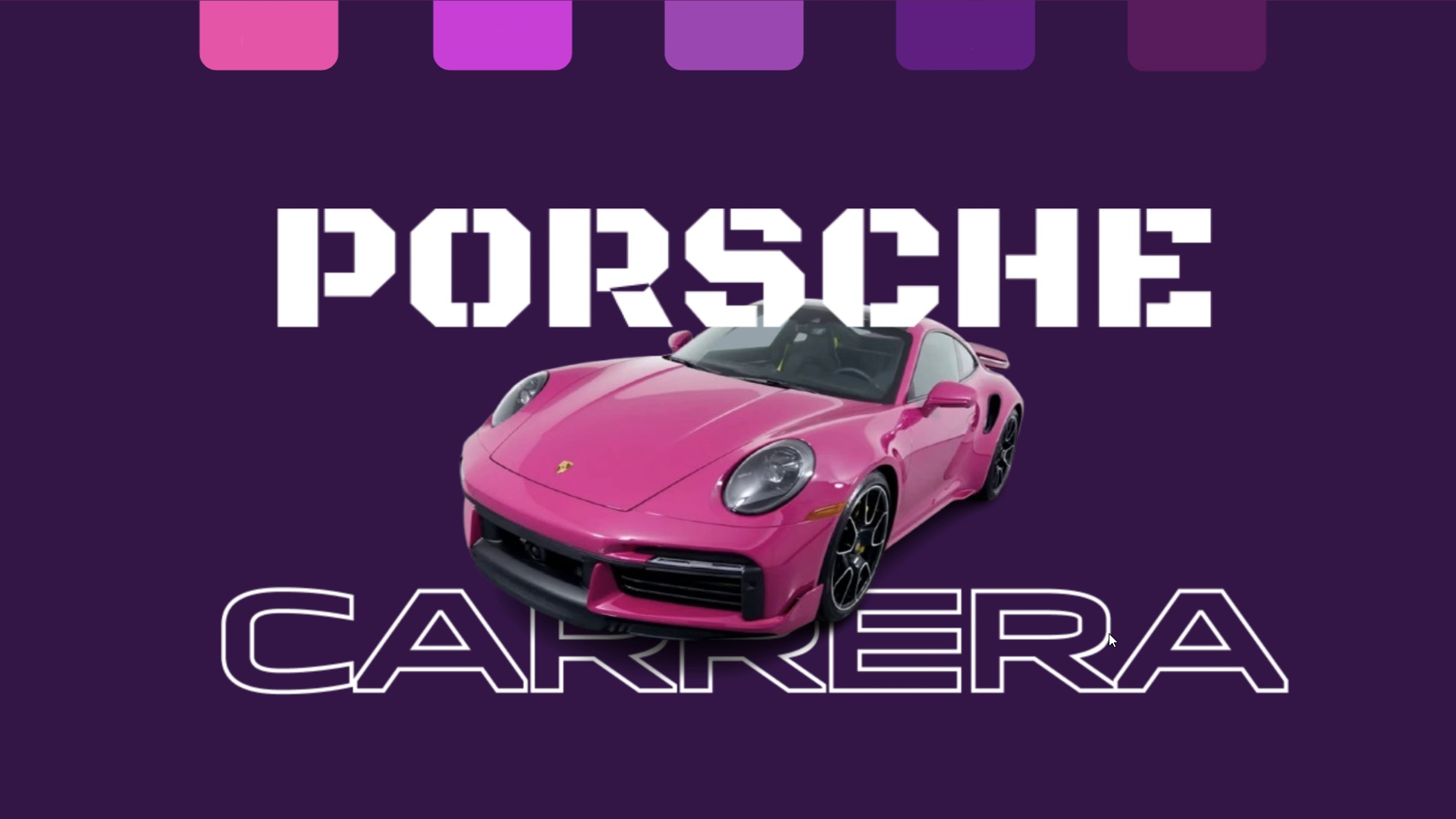 
key(ArrowRight)
 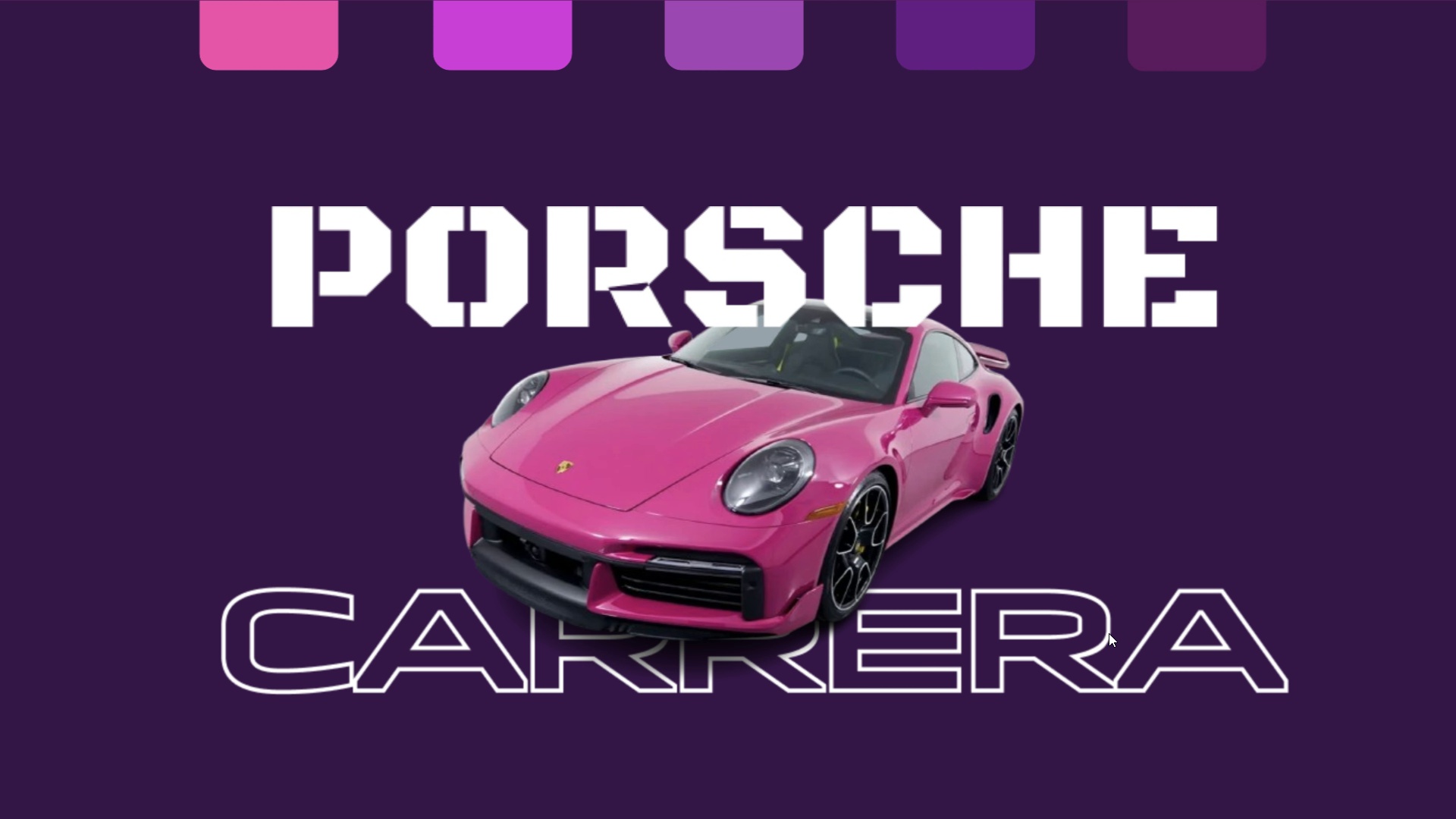 
key(ArrowRight)
 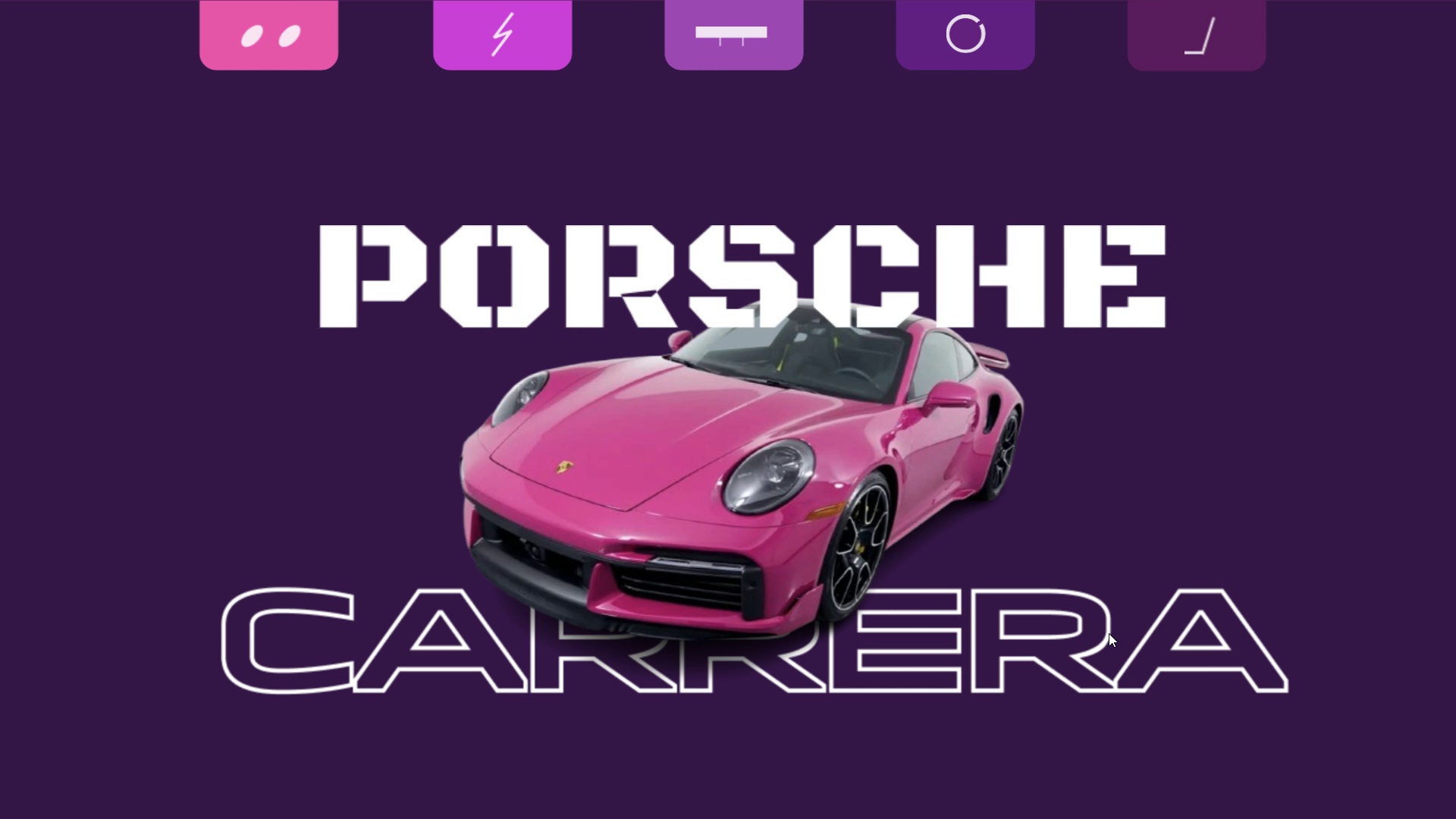 
key(Escape)
 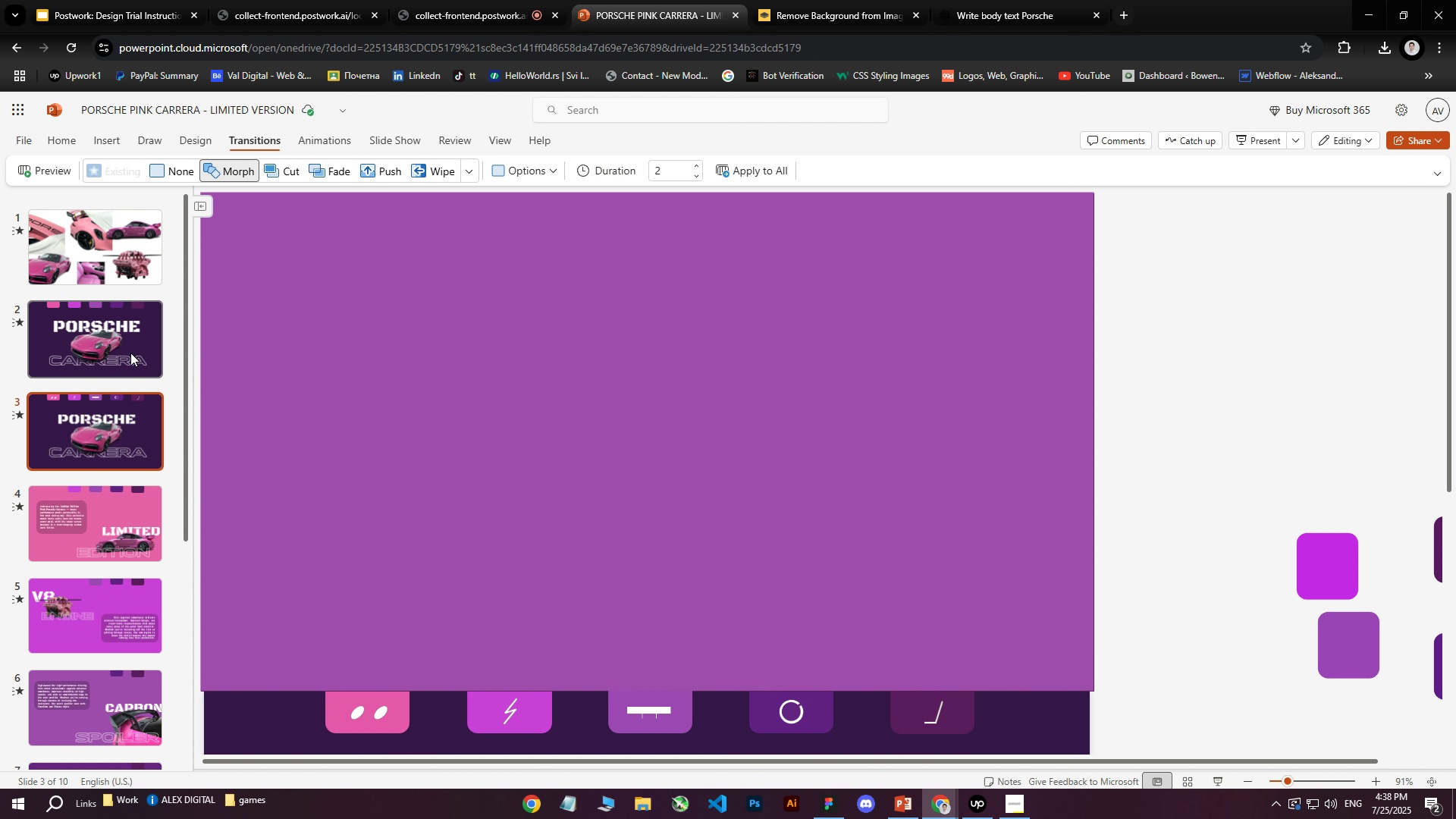 
left_click([130, 353])
 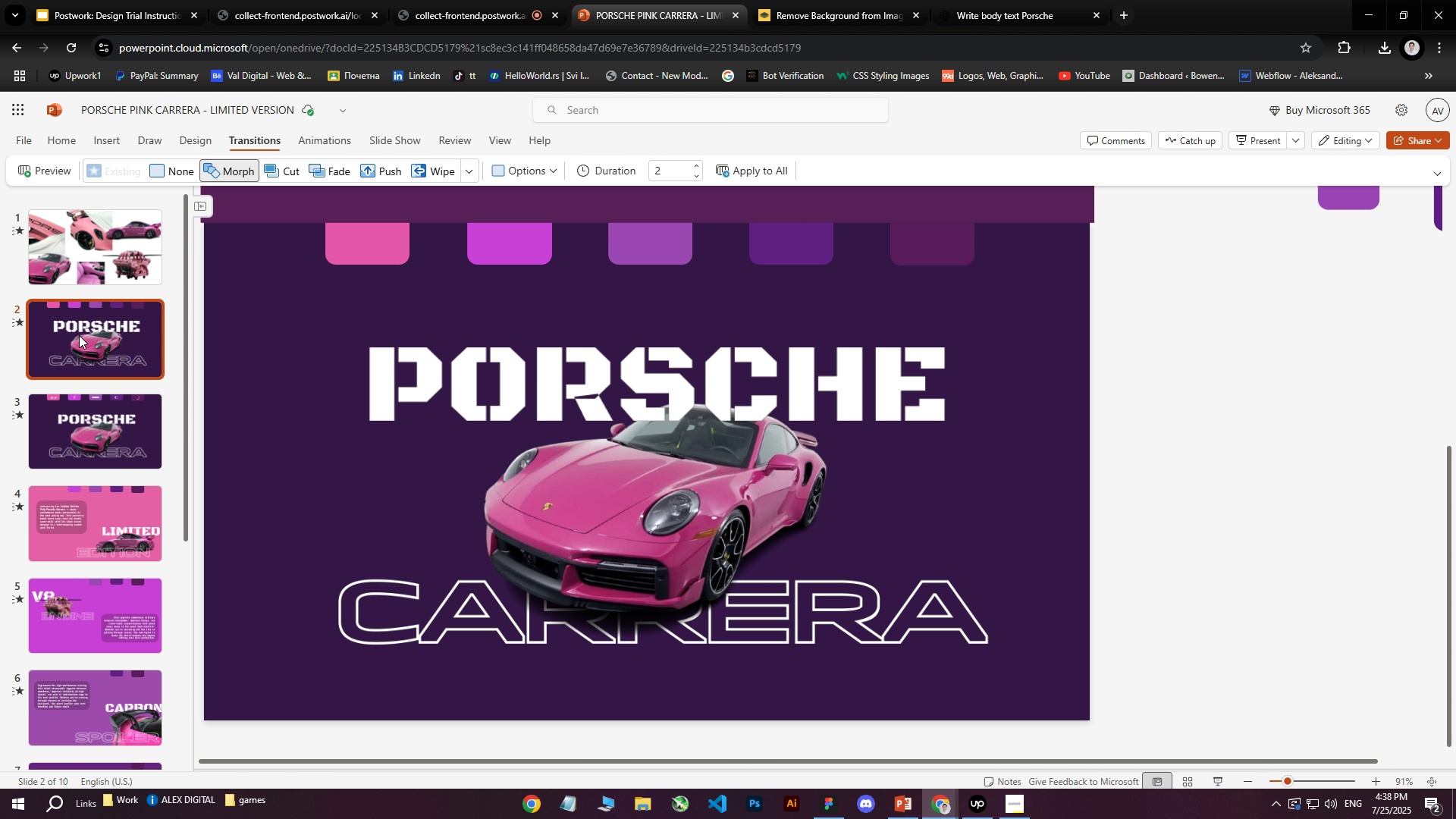 
key(Delete)
 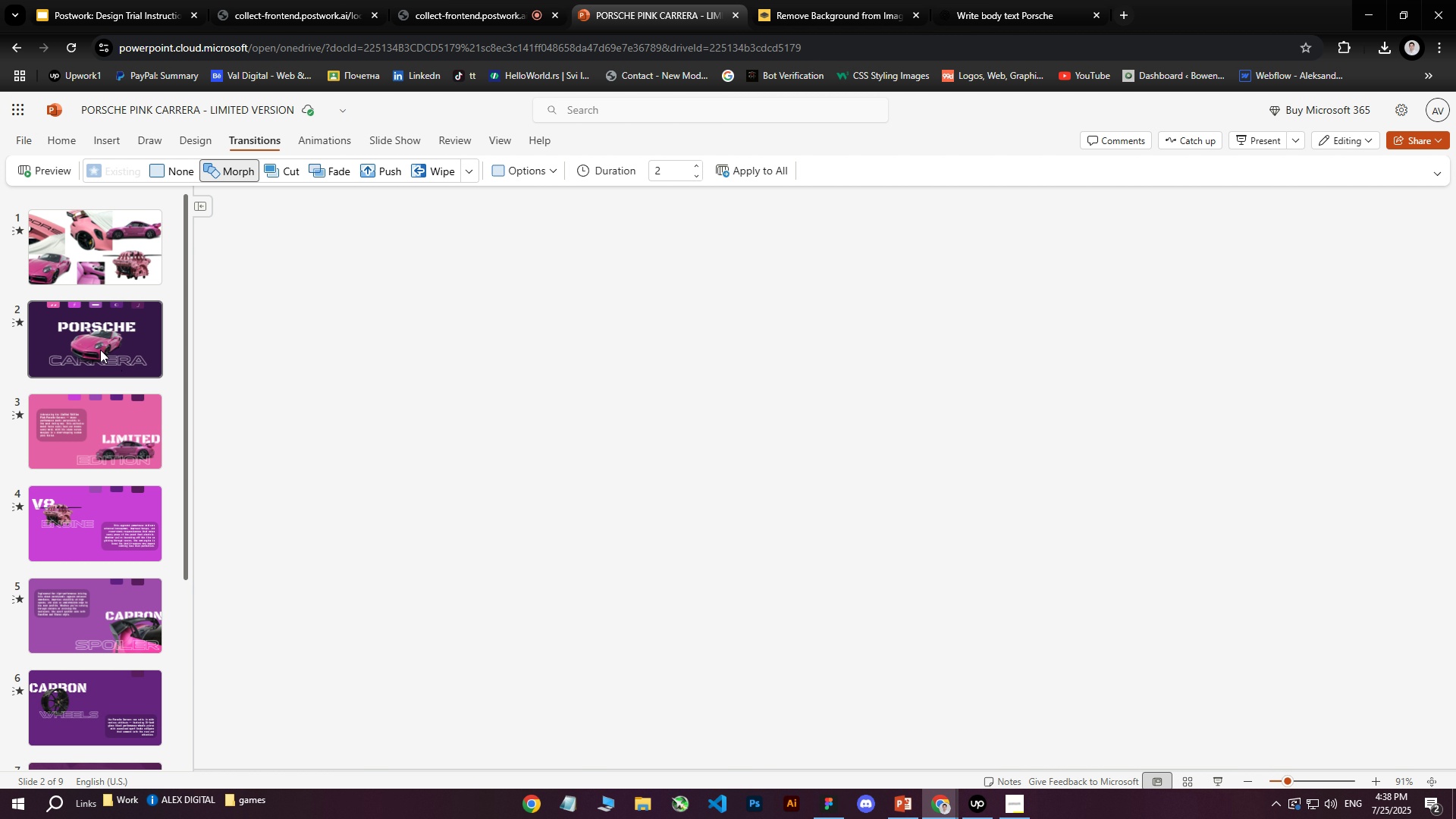 
left_click([89, 335])
 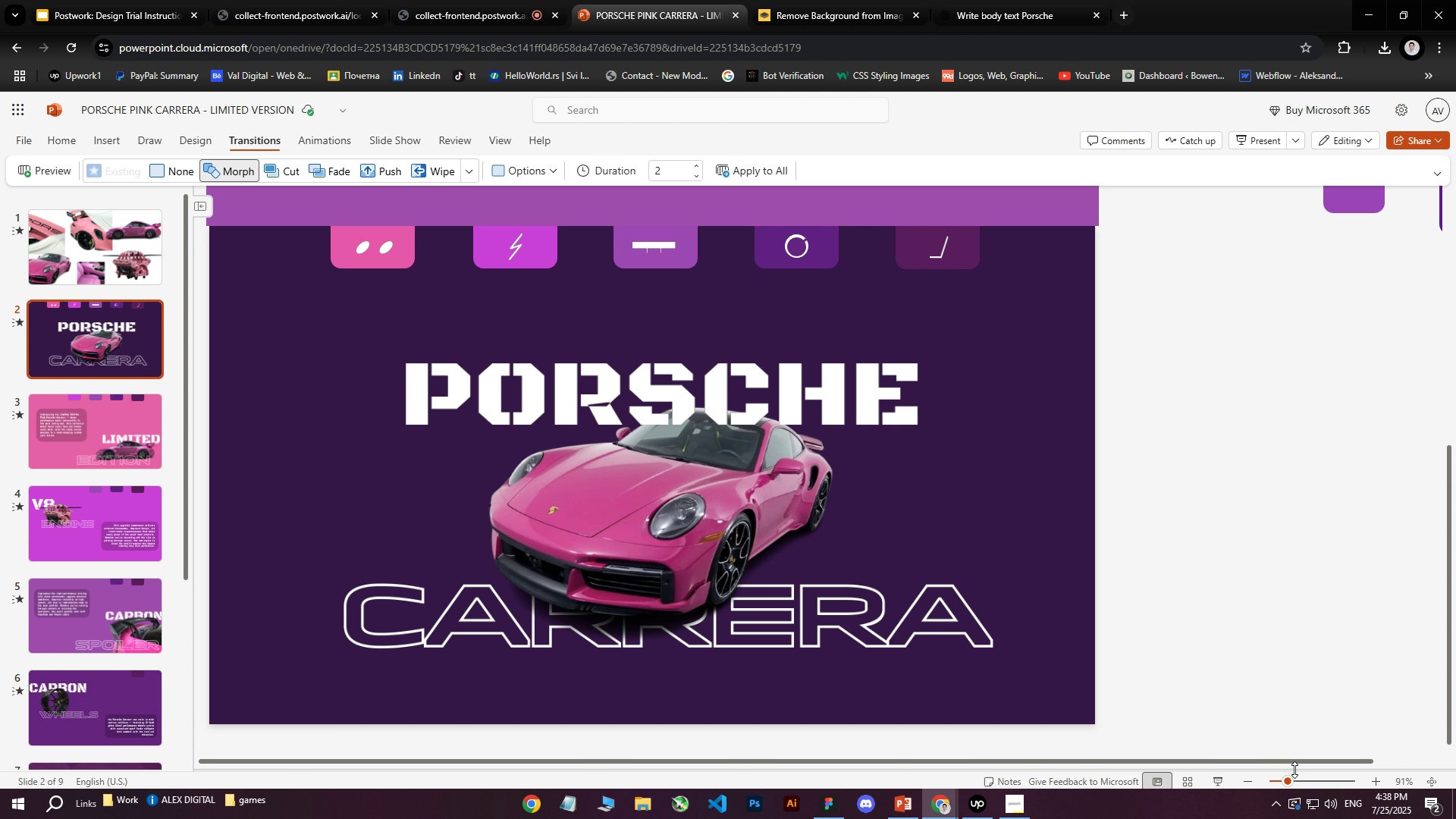 
mouse_move([1214, 779])
 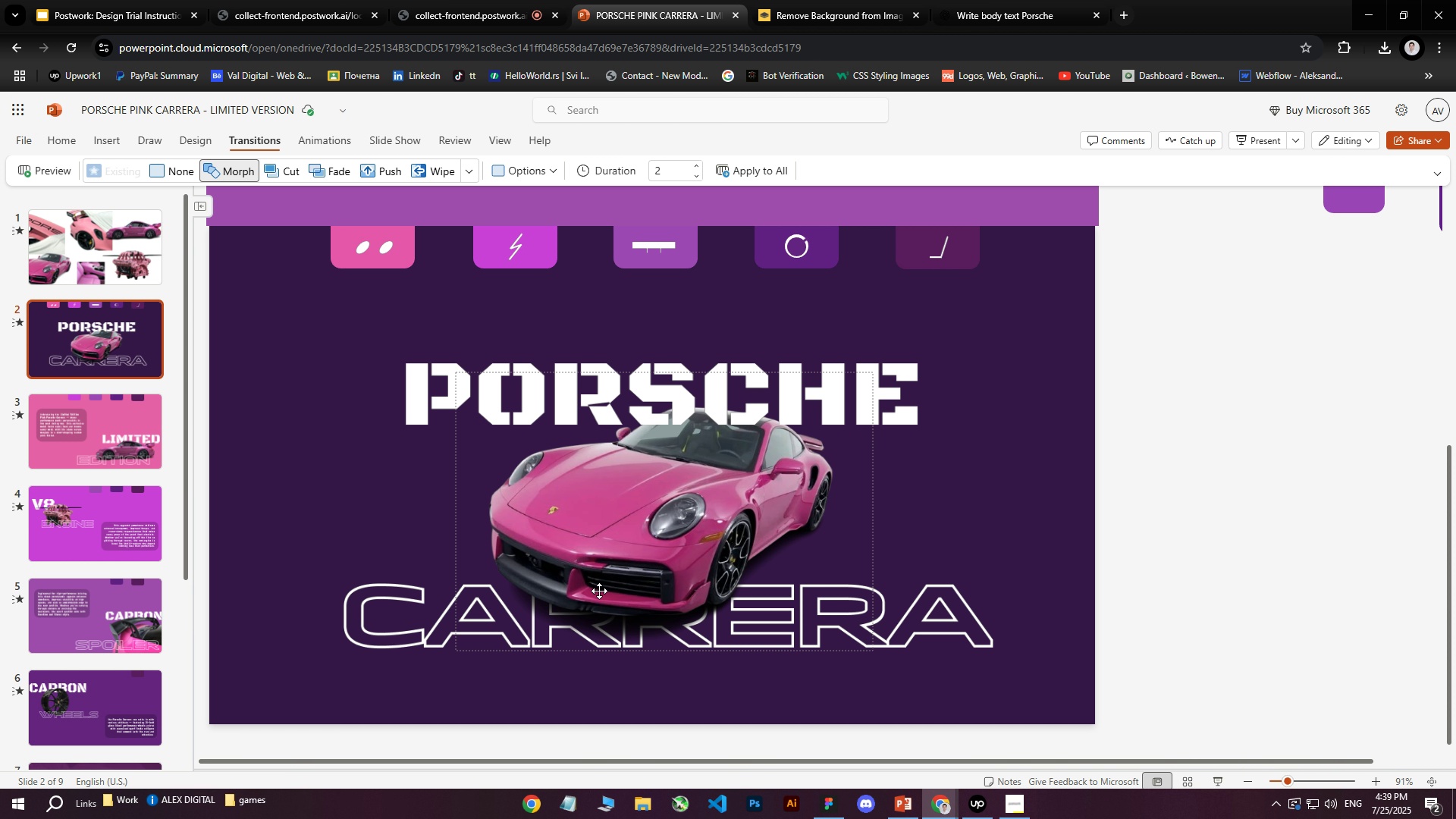 
left_click([405, 613])
 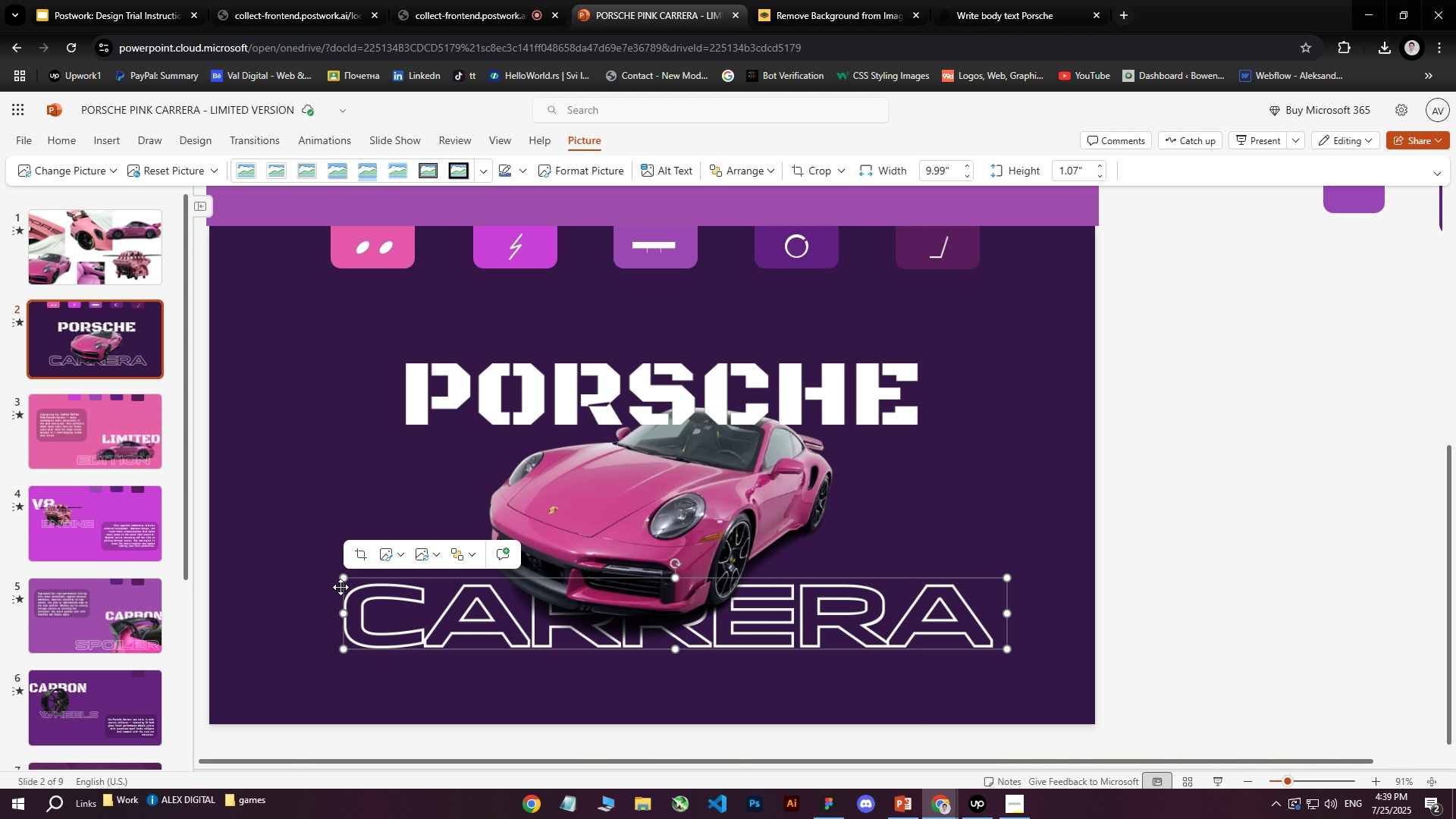 
left_click_drag(start_coordinate=[342, 579], to_coordinate=[481, 556])
 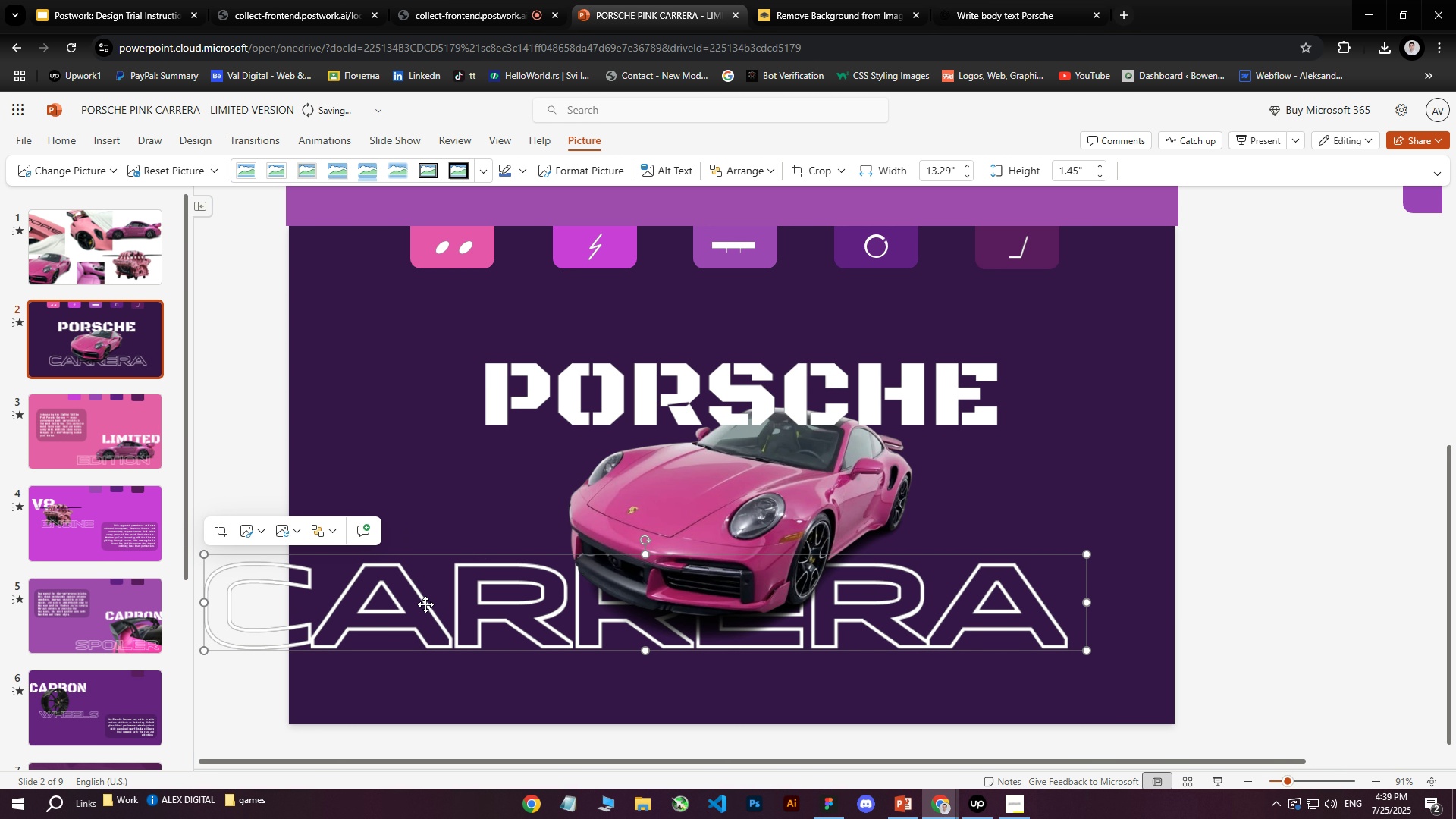 
left_click_drag(start_coordinate=[428, 605], to_coordinate=[530, 617])
 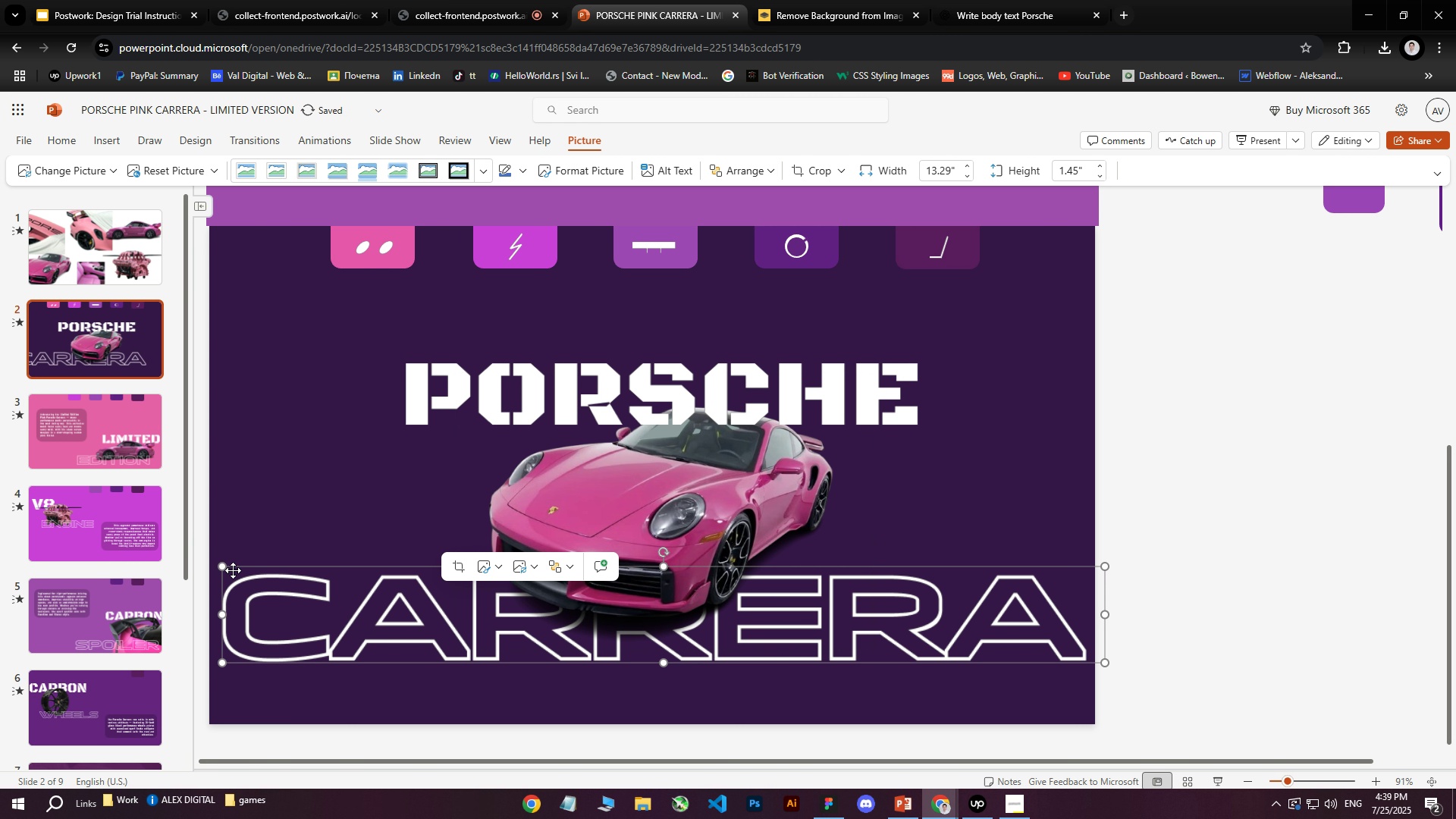 
left_click_drag(start_coordinate=[221, 566], to_coordinate=[277, 586])
 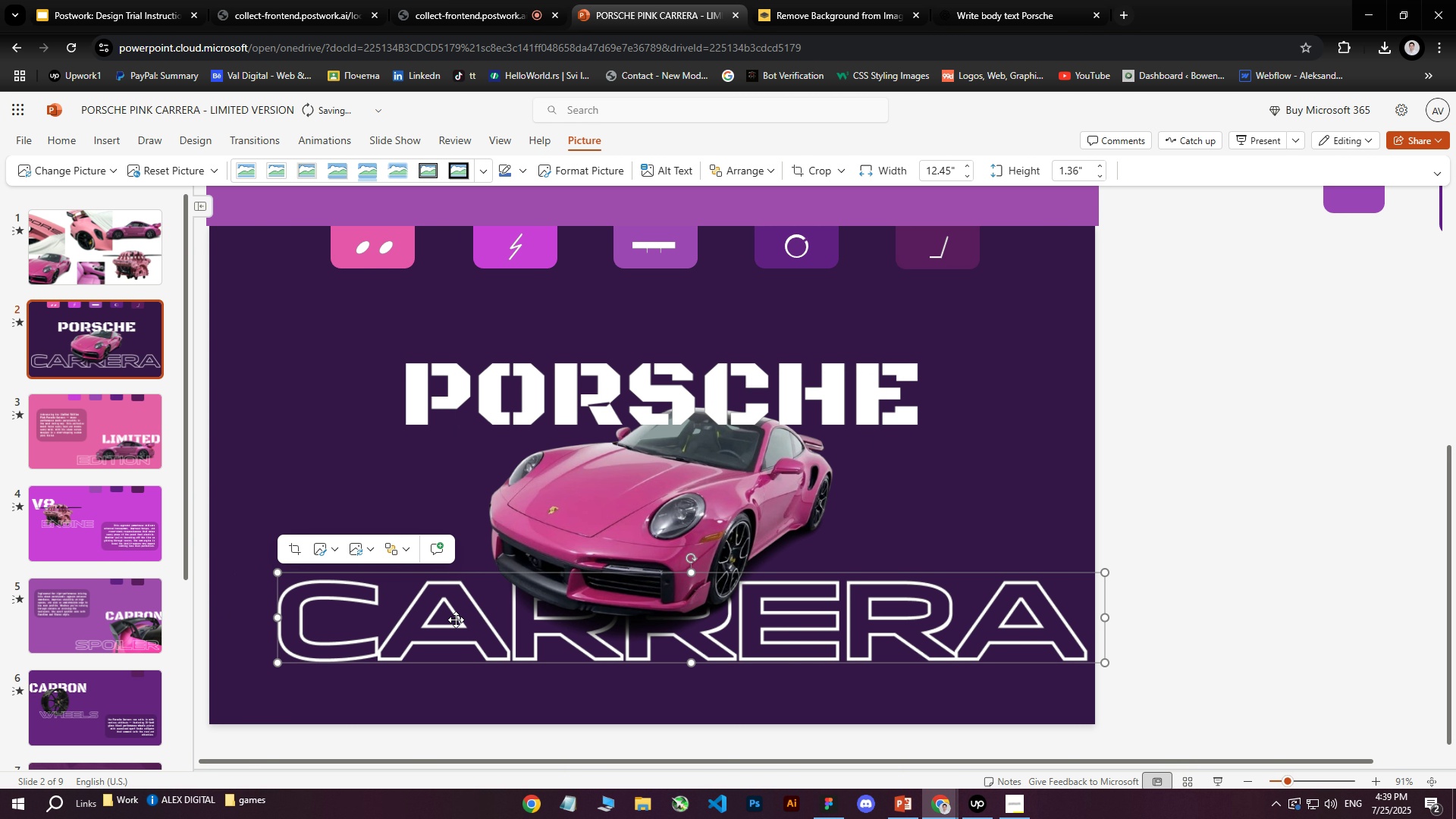 
left_click_drag(start_coordinate=[524, 626], to_coordinate=[495, 617])
 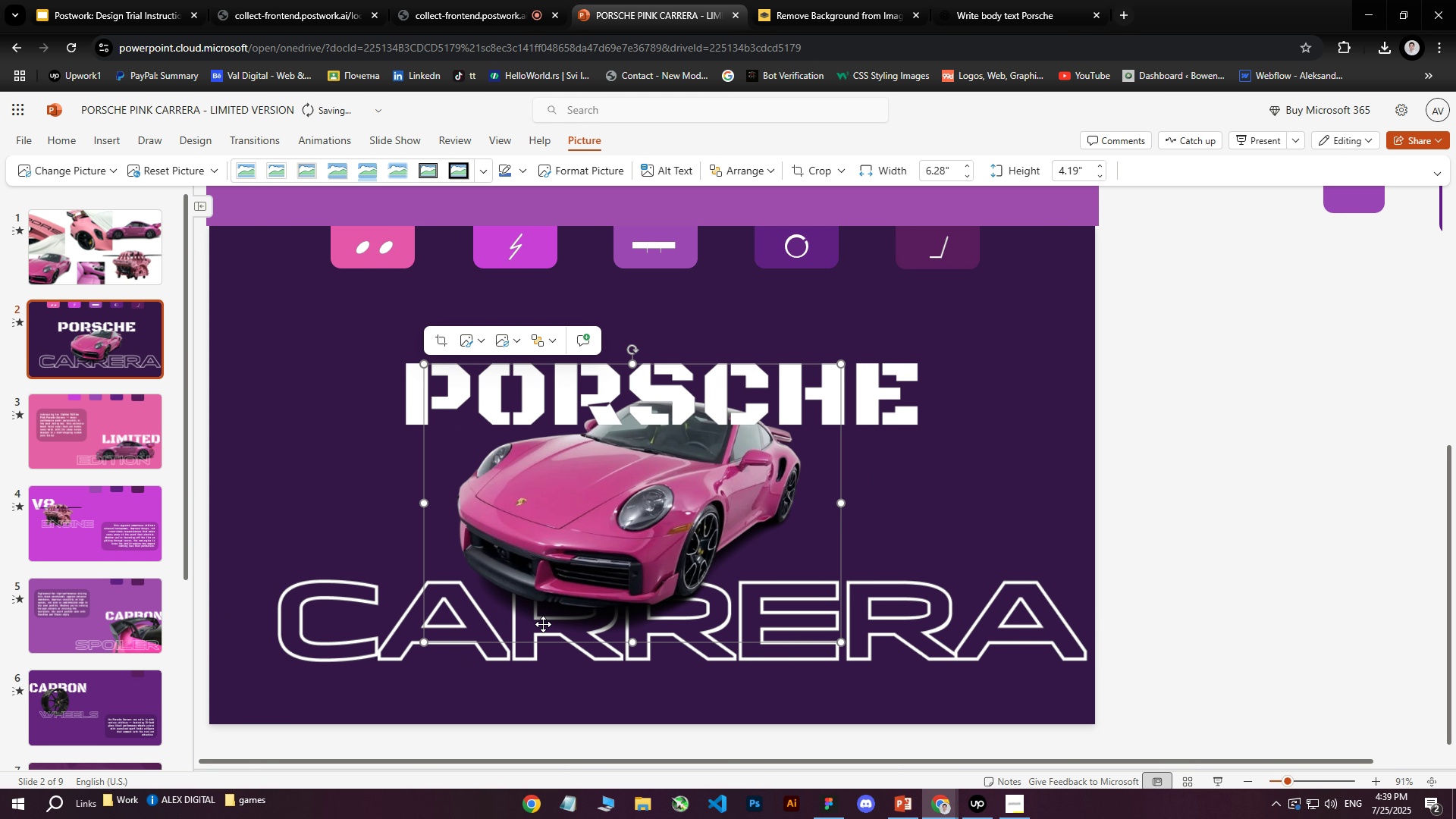 
key(Control+ControlLeft)
 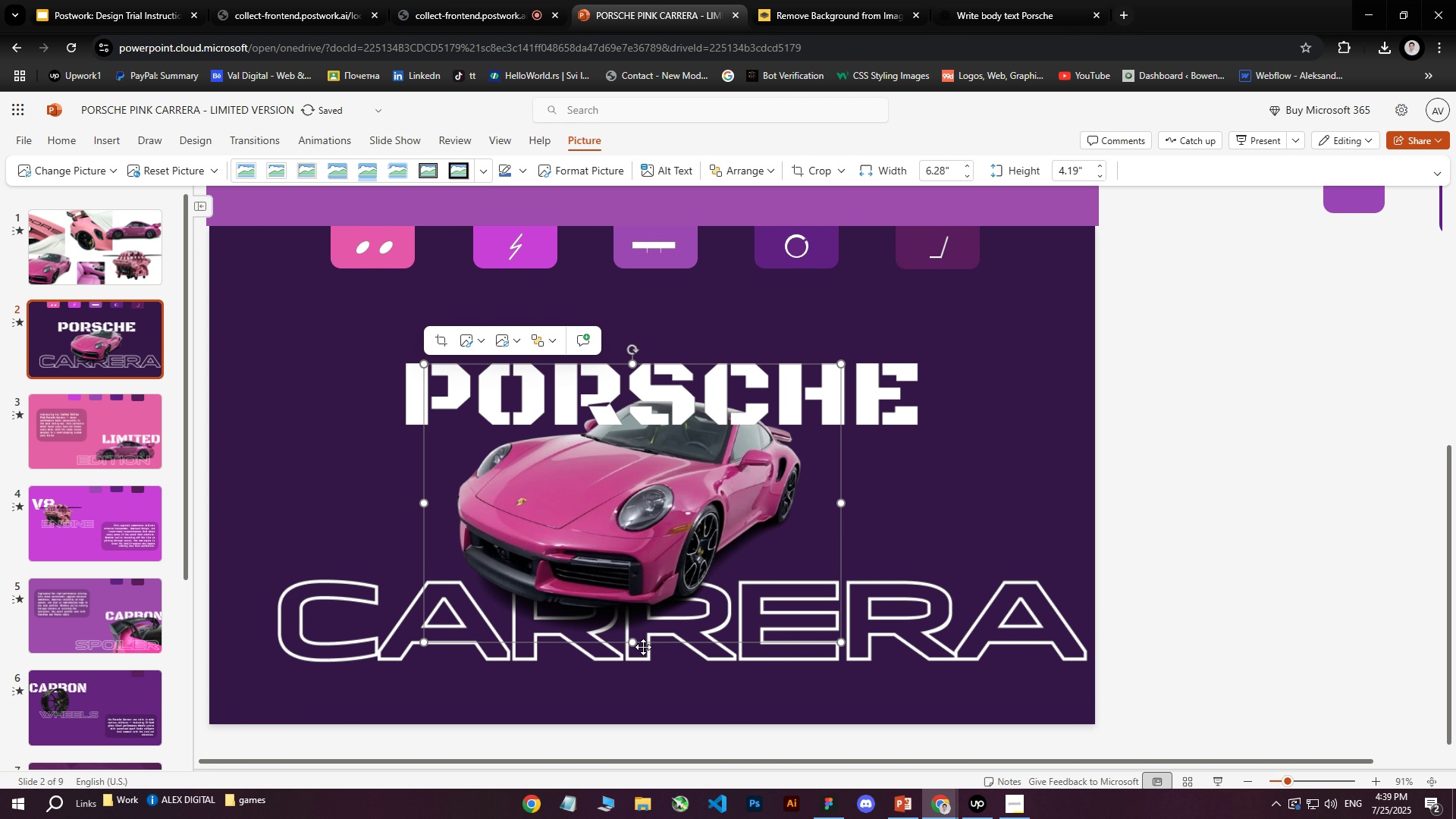 
key(Control+Z)
 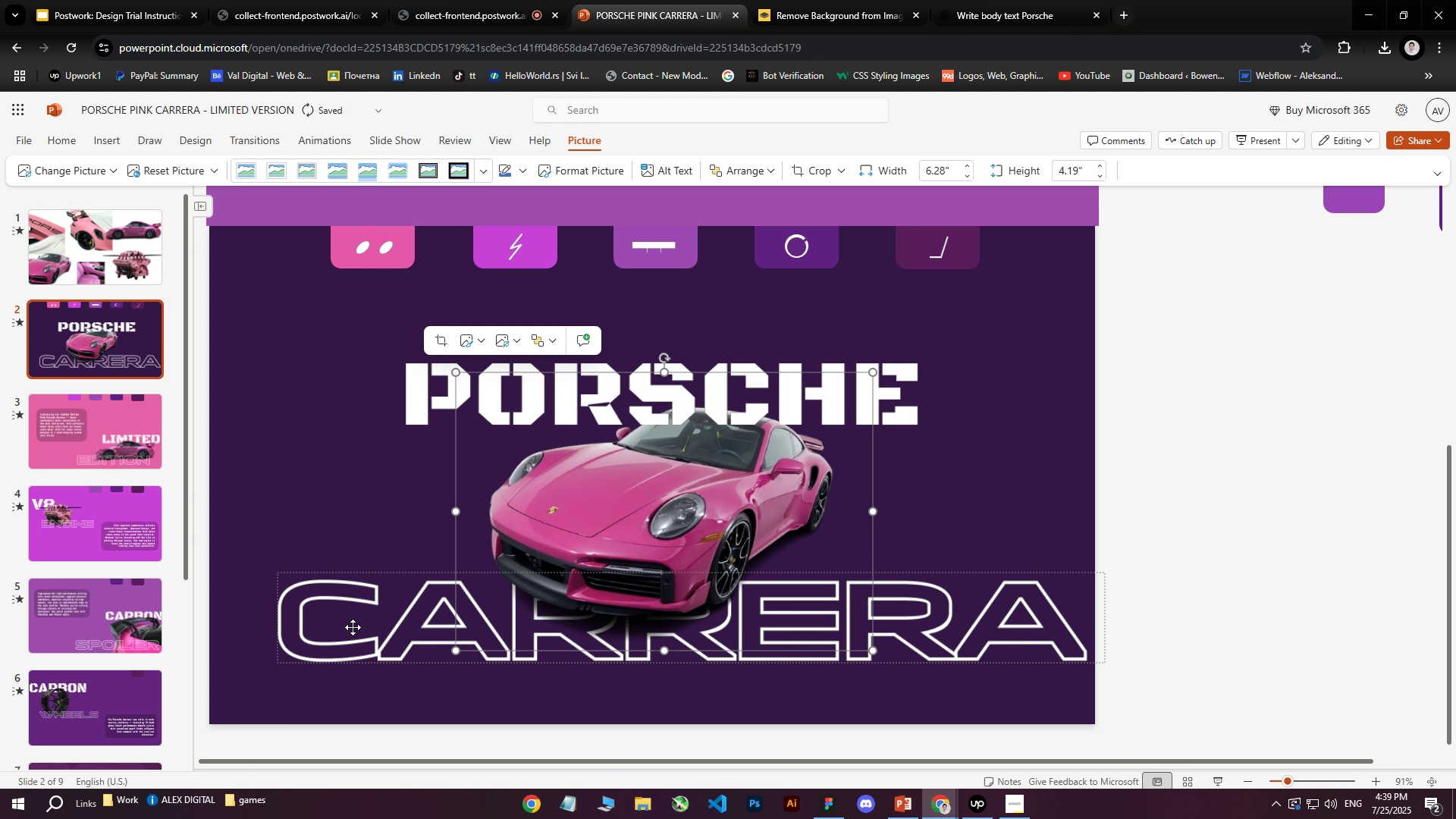 
left_click([353, 627])
 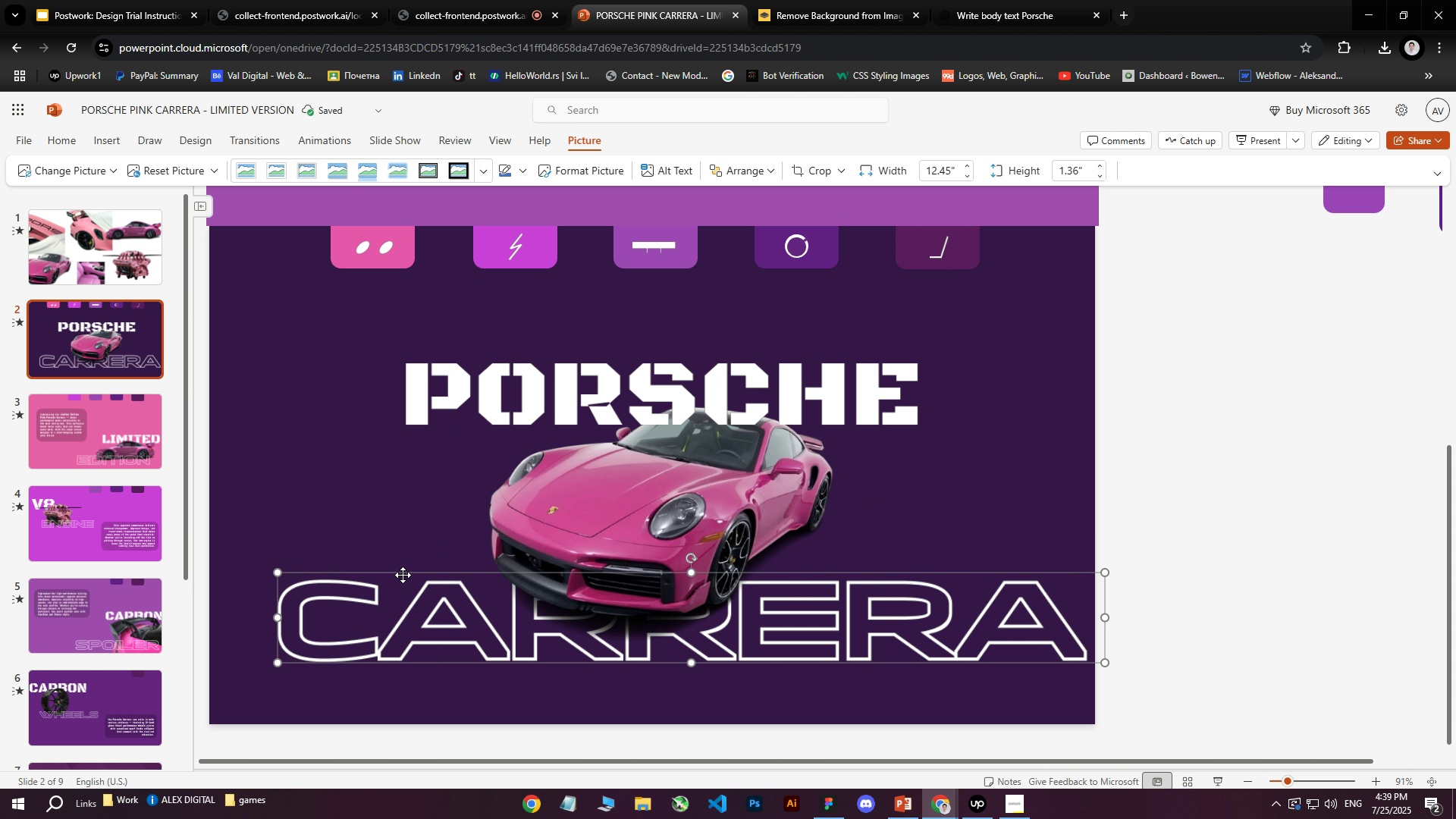 
left_click_drag(start_coordinate=[403, 575], to_coordinate=[379, 565])
 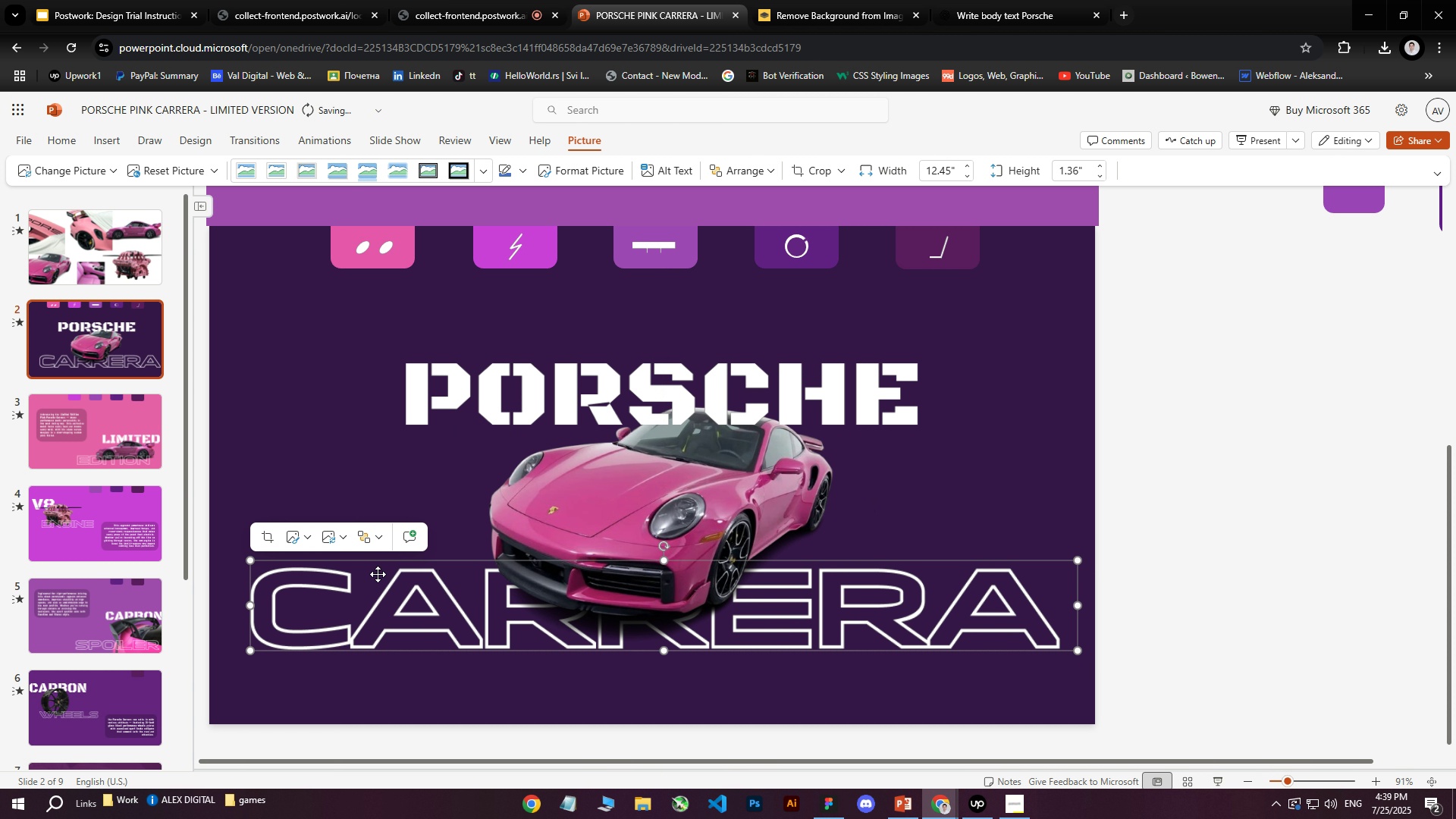 
hold_key(key=ControlLeft, duration=0.89)
scroll: coordinate [596, 608], scroll_direction: down, amount: 5.0
 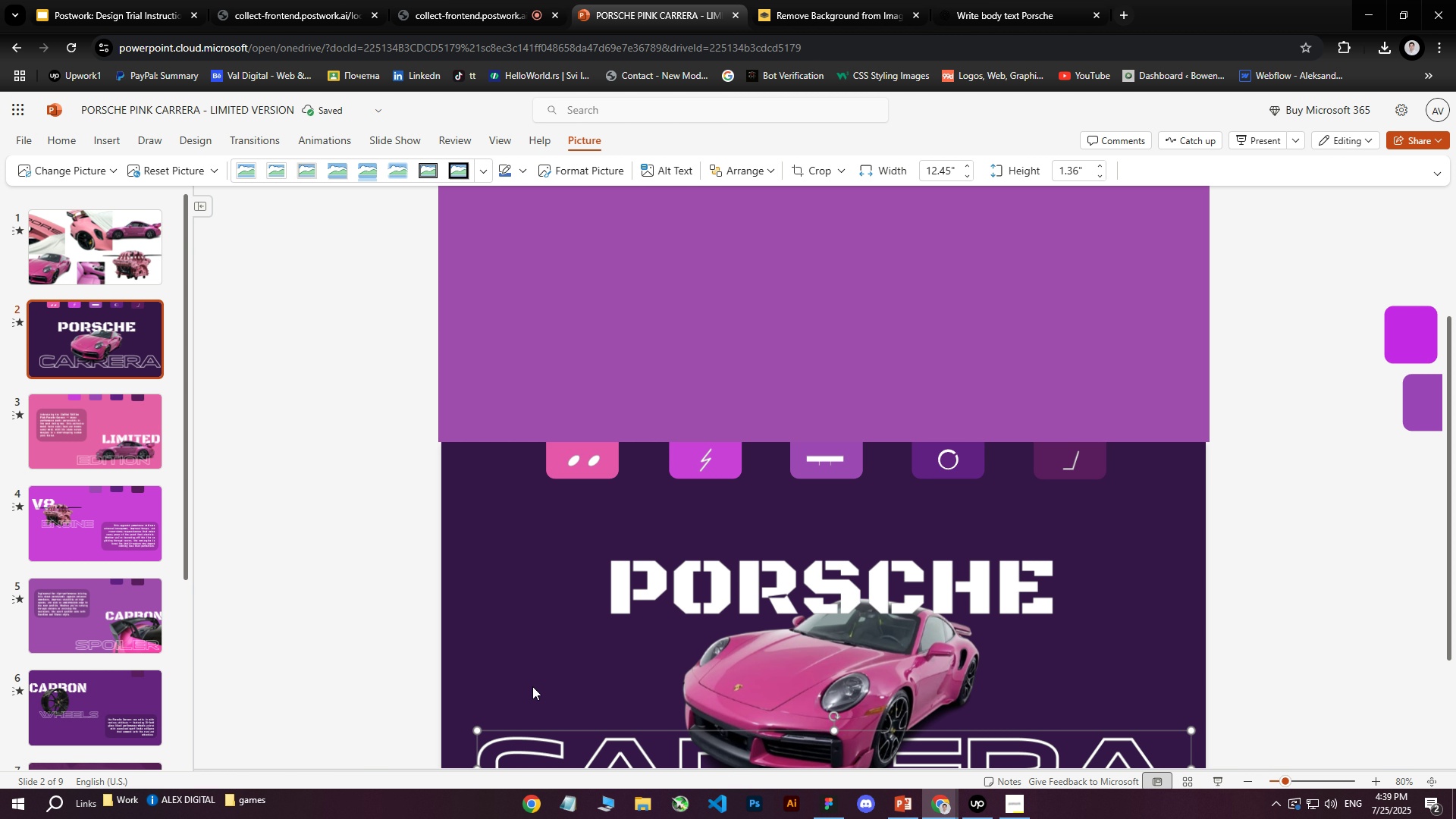 
hold_key(key=ControlLeft, duration=0.4)
scroll: coordinate [555, 592], scroll_direction: down, amount: 8.0
 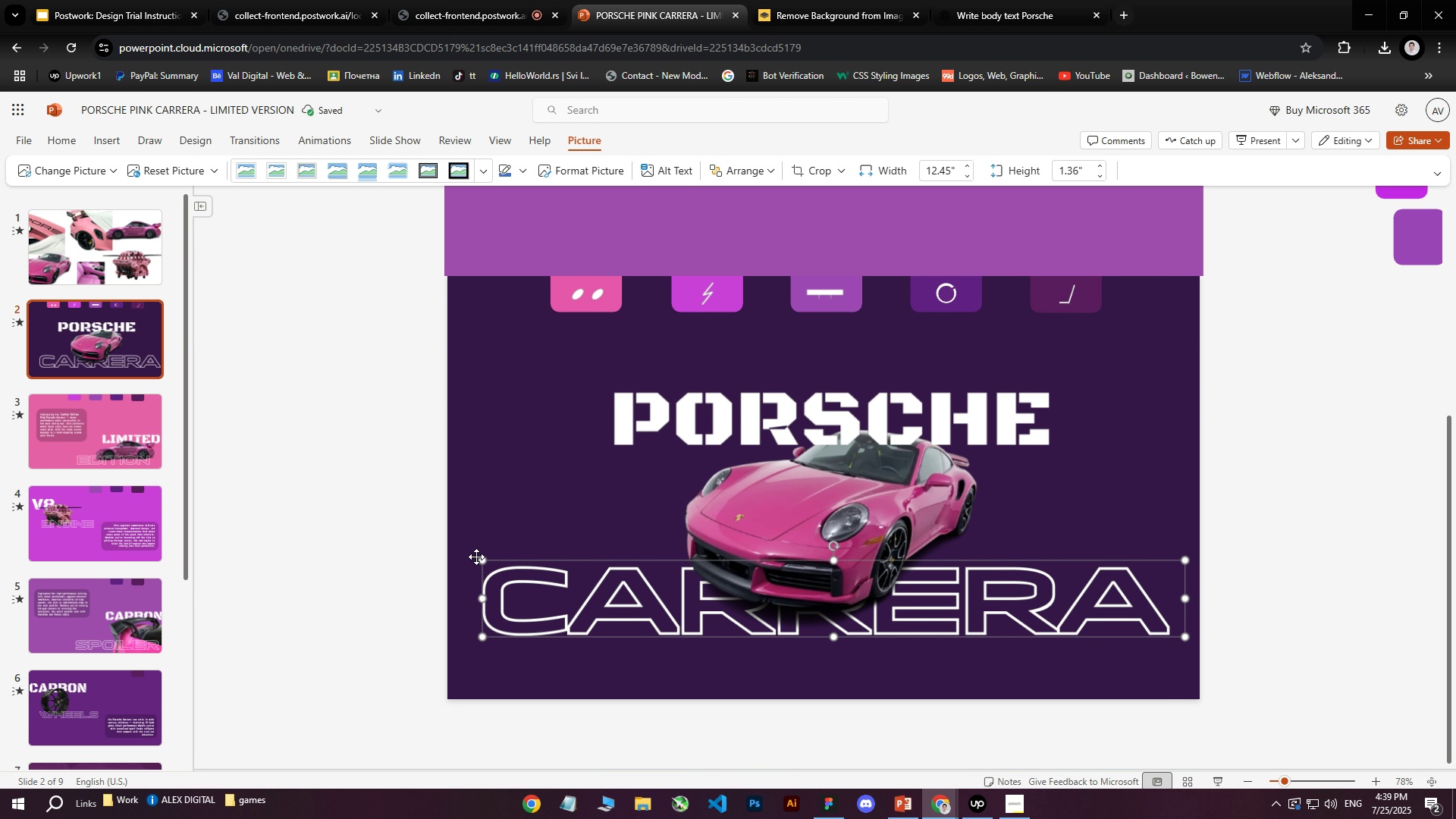 
left_click_drag(start_coordinate=[480, 559], to_coordinate=[899, 542])
 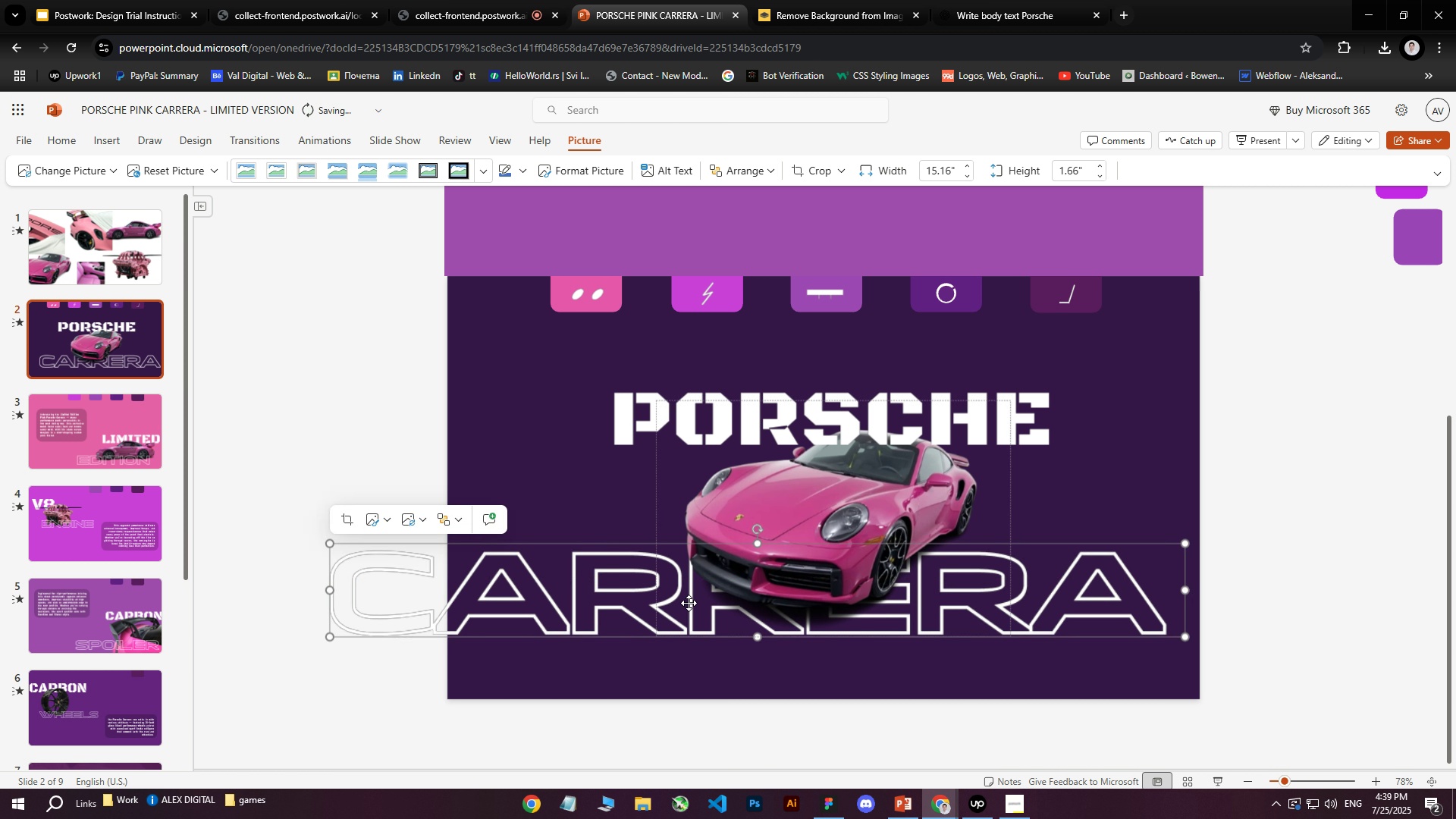 
left_click_drag(start_coordinate=[666, 606], to_coordinate=[774, 618])
 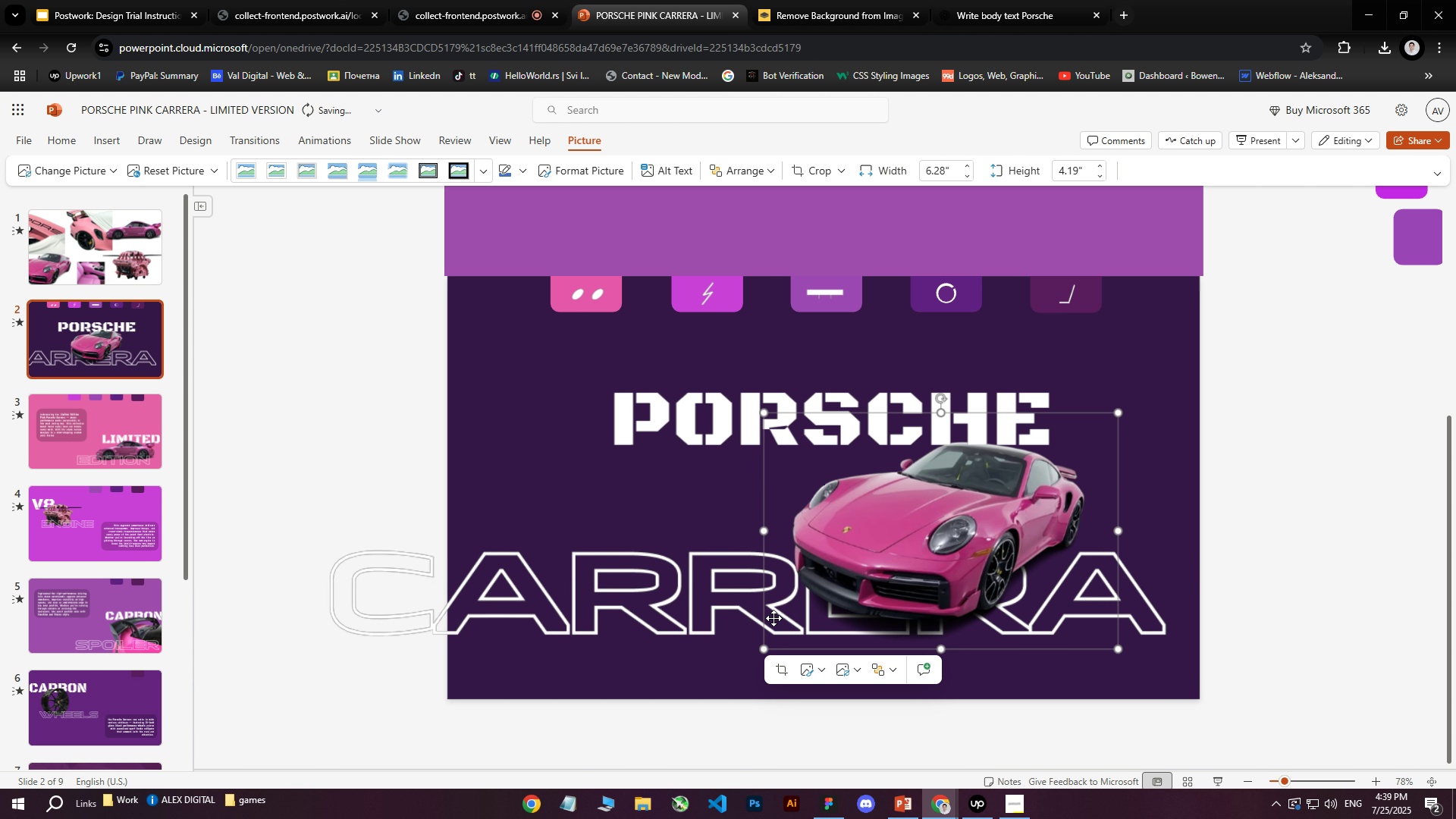 
key(Control+ControlLeft)
 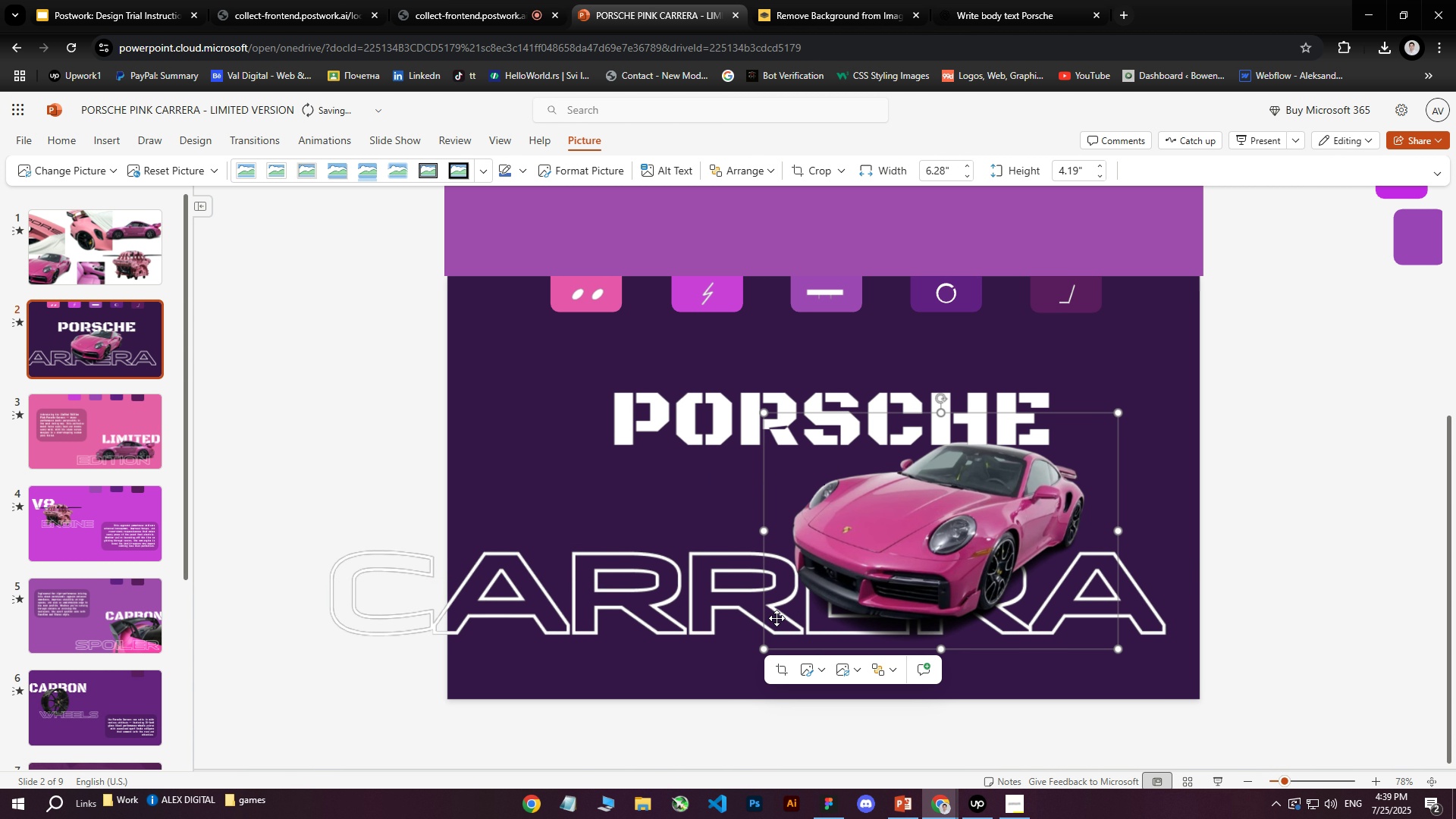 
key(Control+Z)
 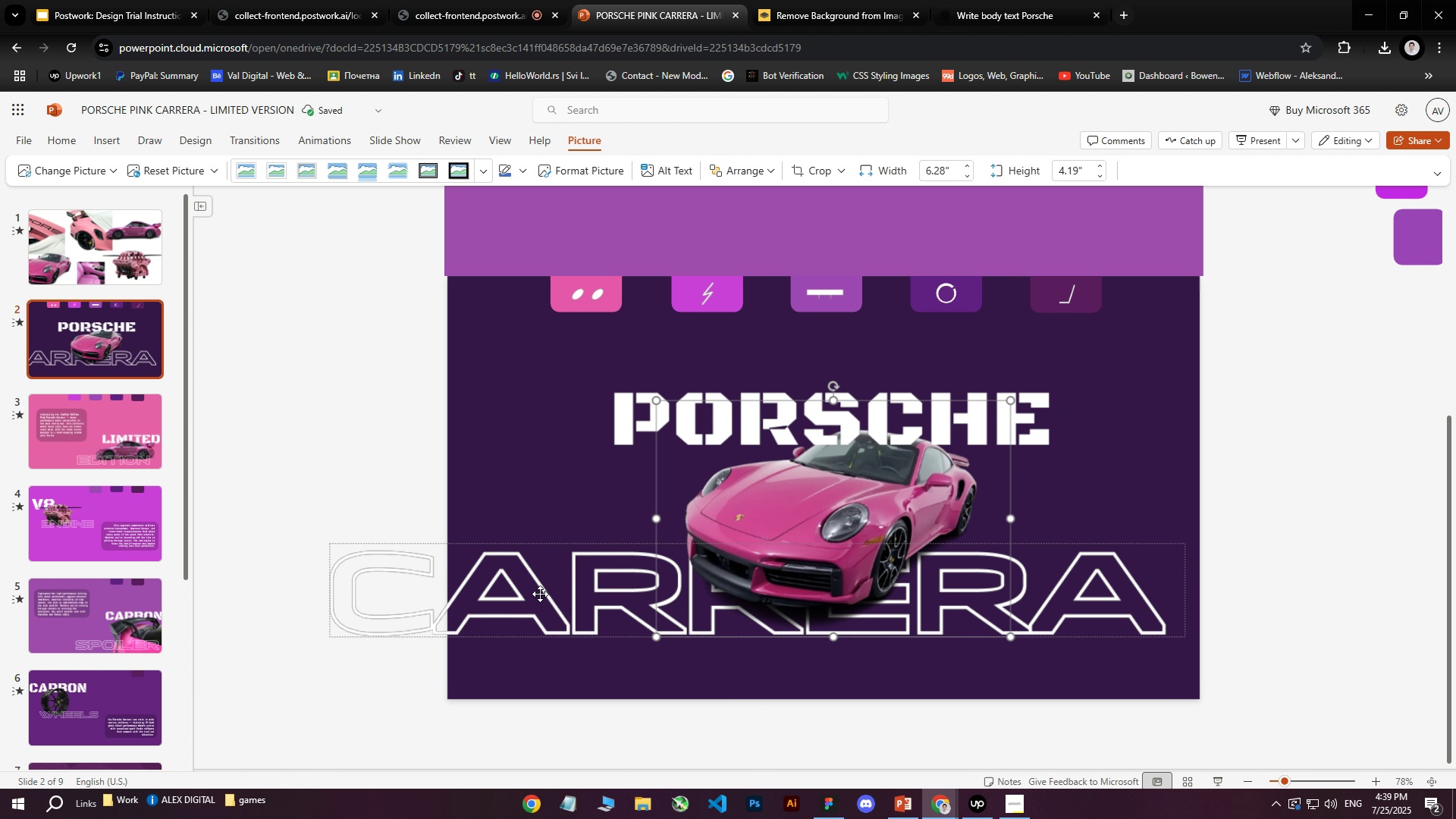 
left_click([485, 552])
 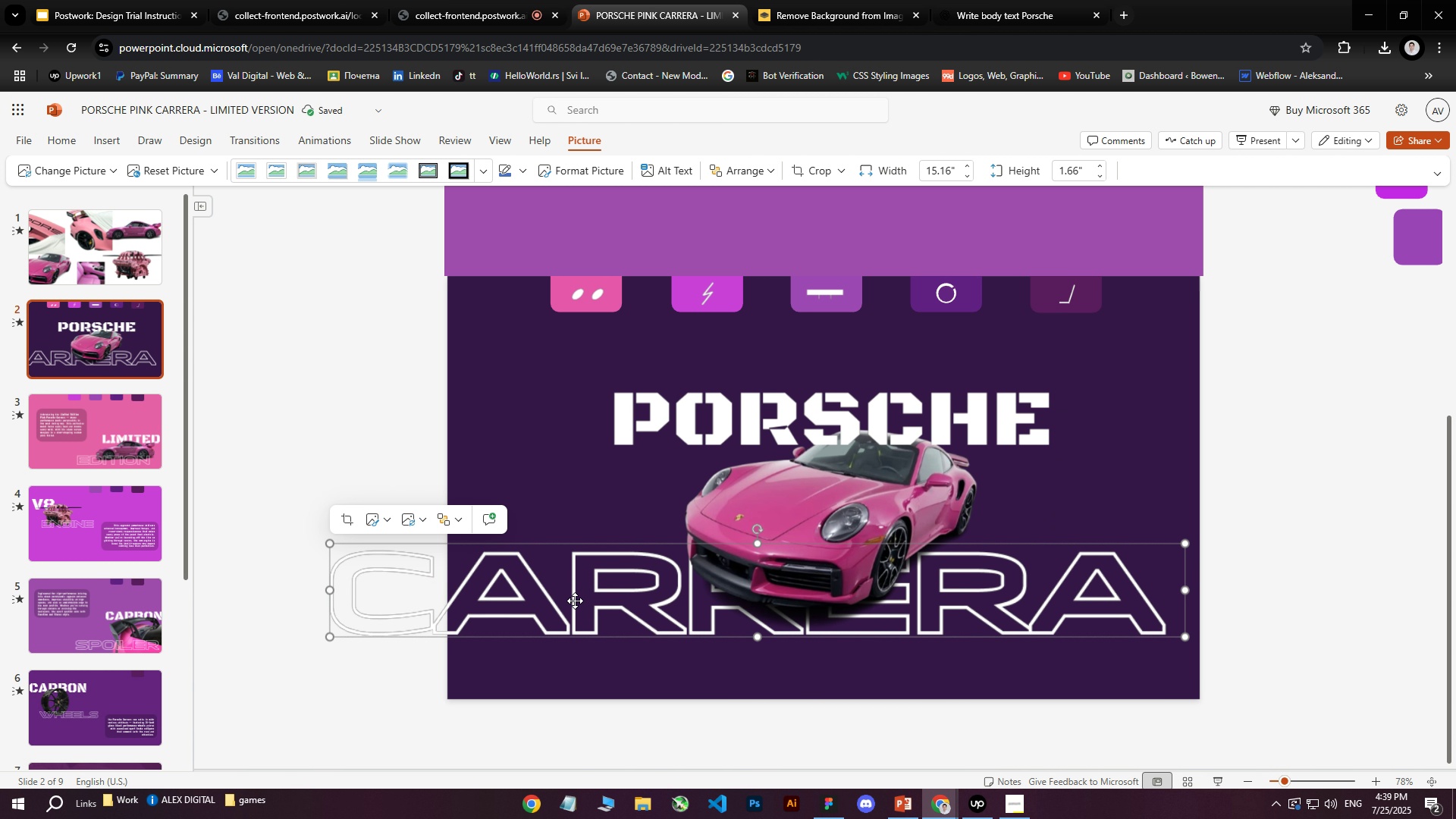 
left_click_drag(start_coordinate=[571, 595], to_coordinate=[659, 623])
 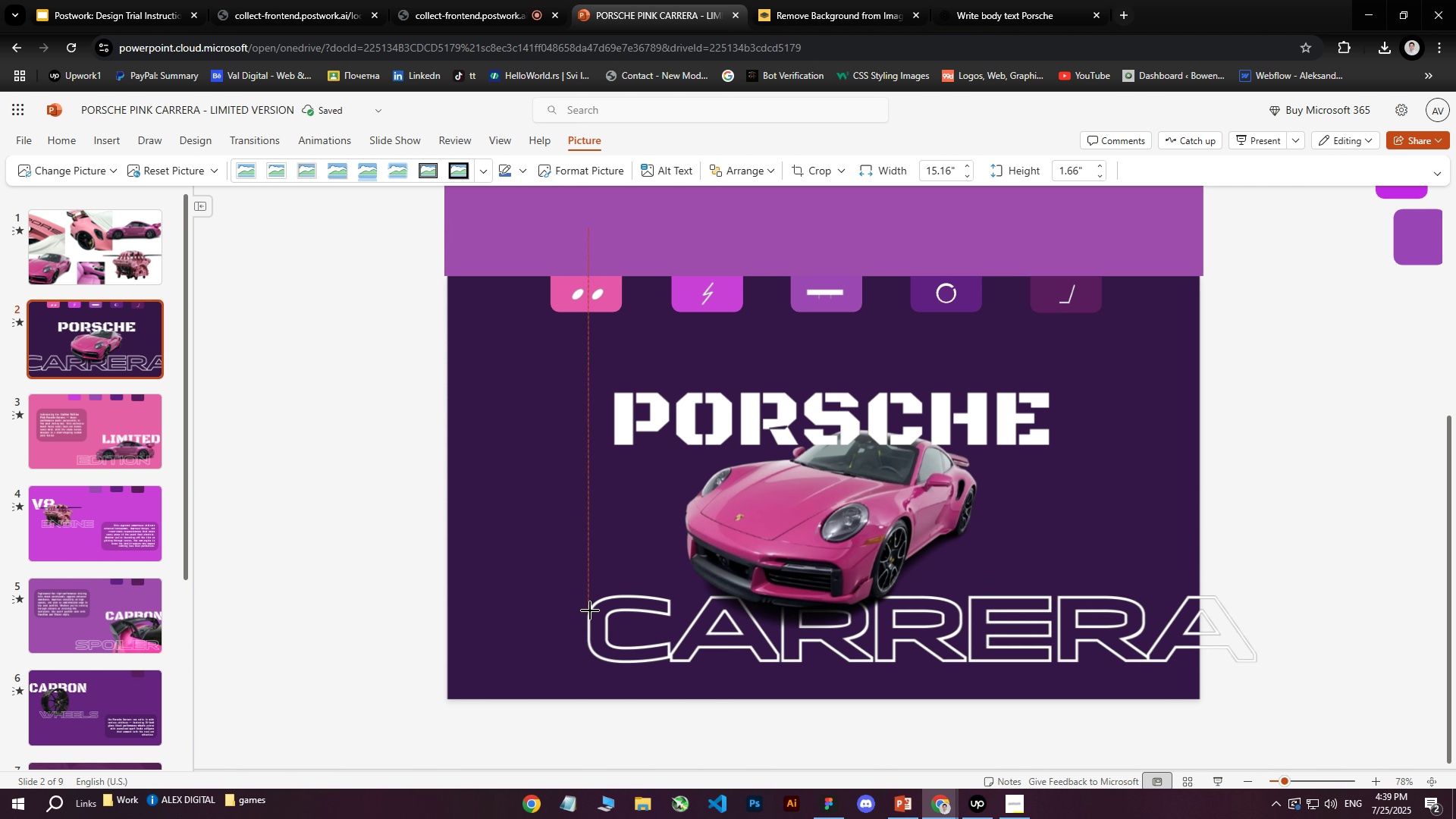 
left_click_drag(start_coordinate=[416, 571], to_coordinate=[537, 594])
 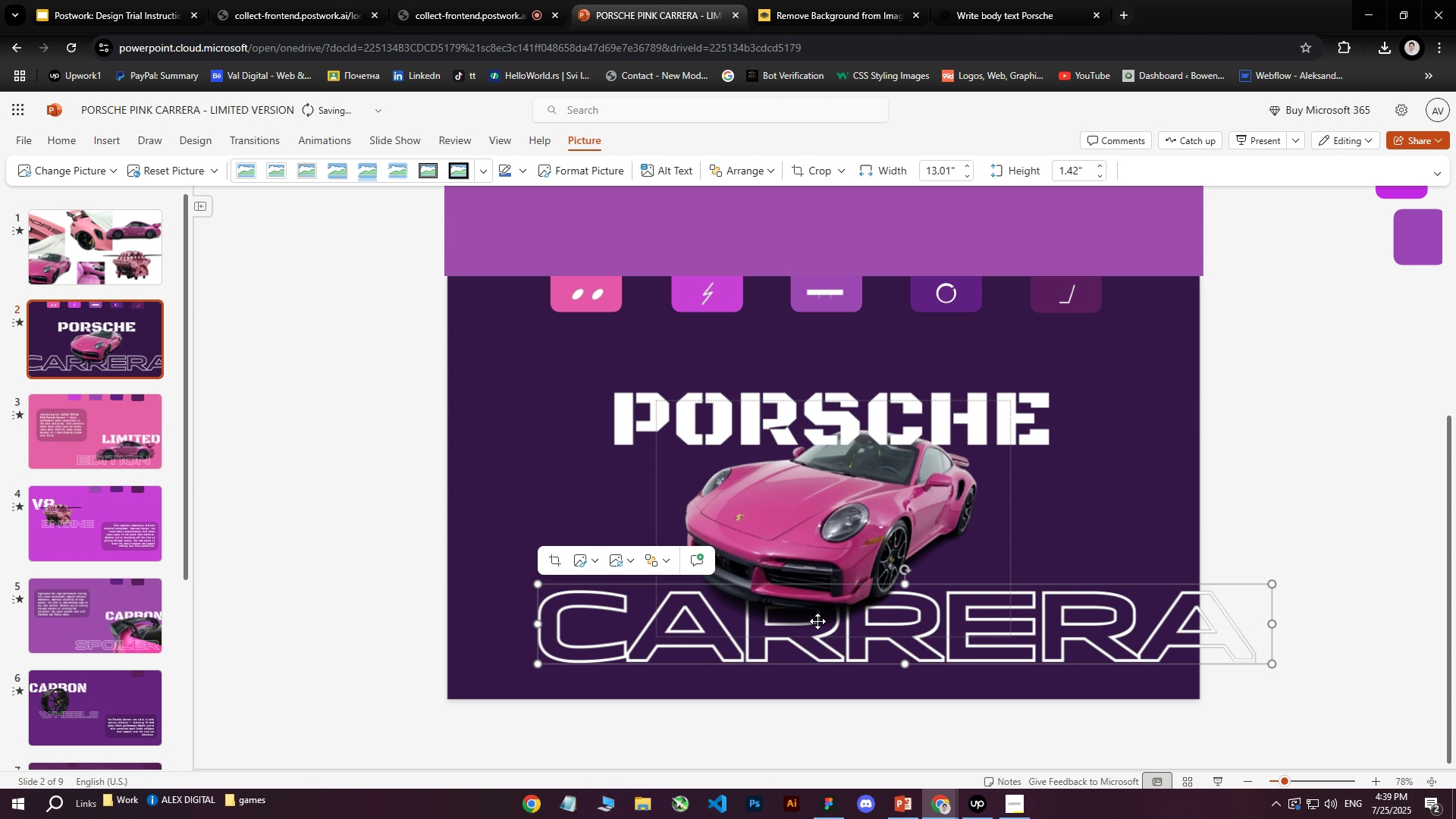 
left_click_drag(start_coordinate=[831, 623], to_coordinate=[761, 615])
 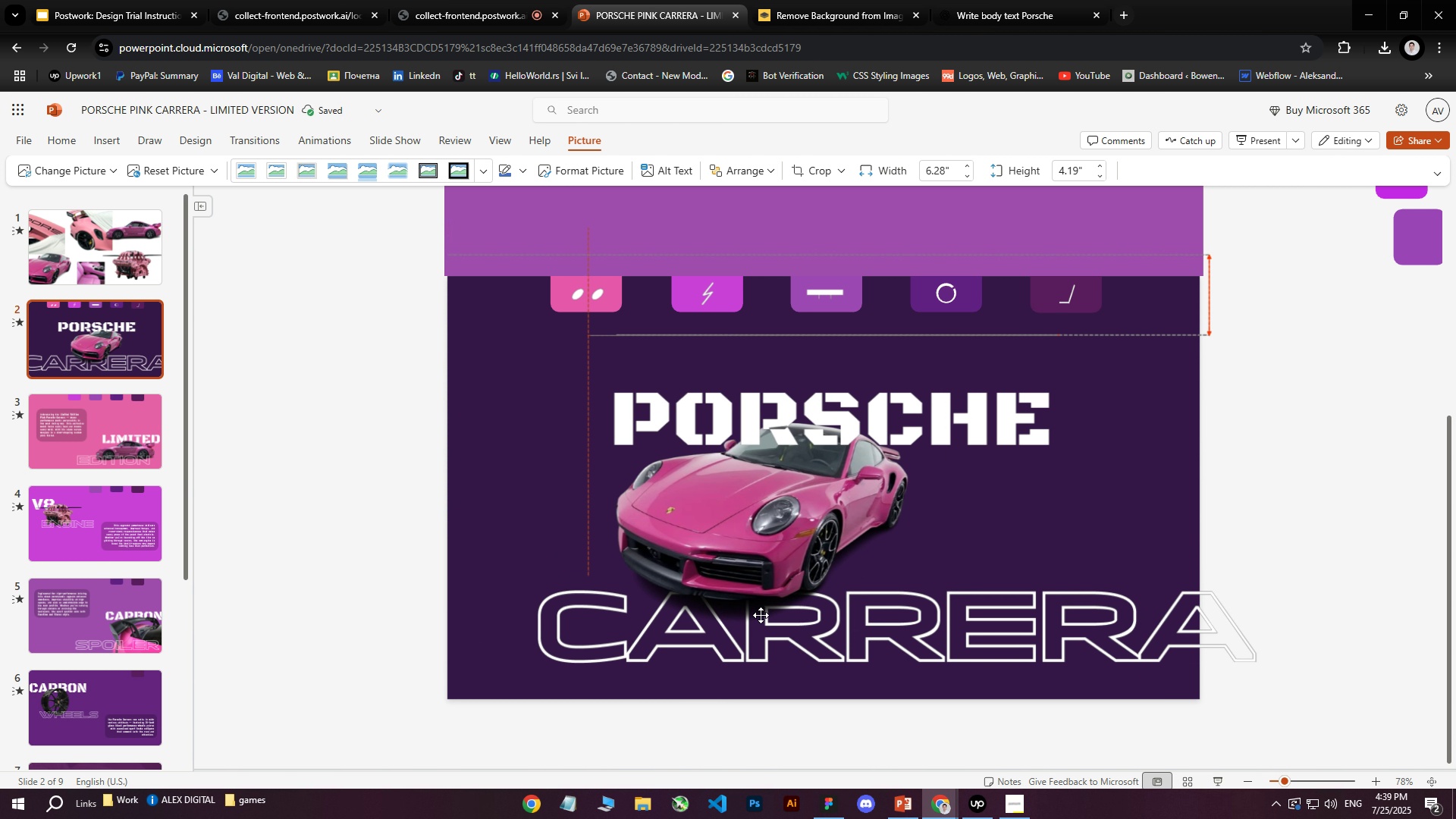 
key(Control+ControlLeft)
 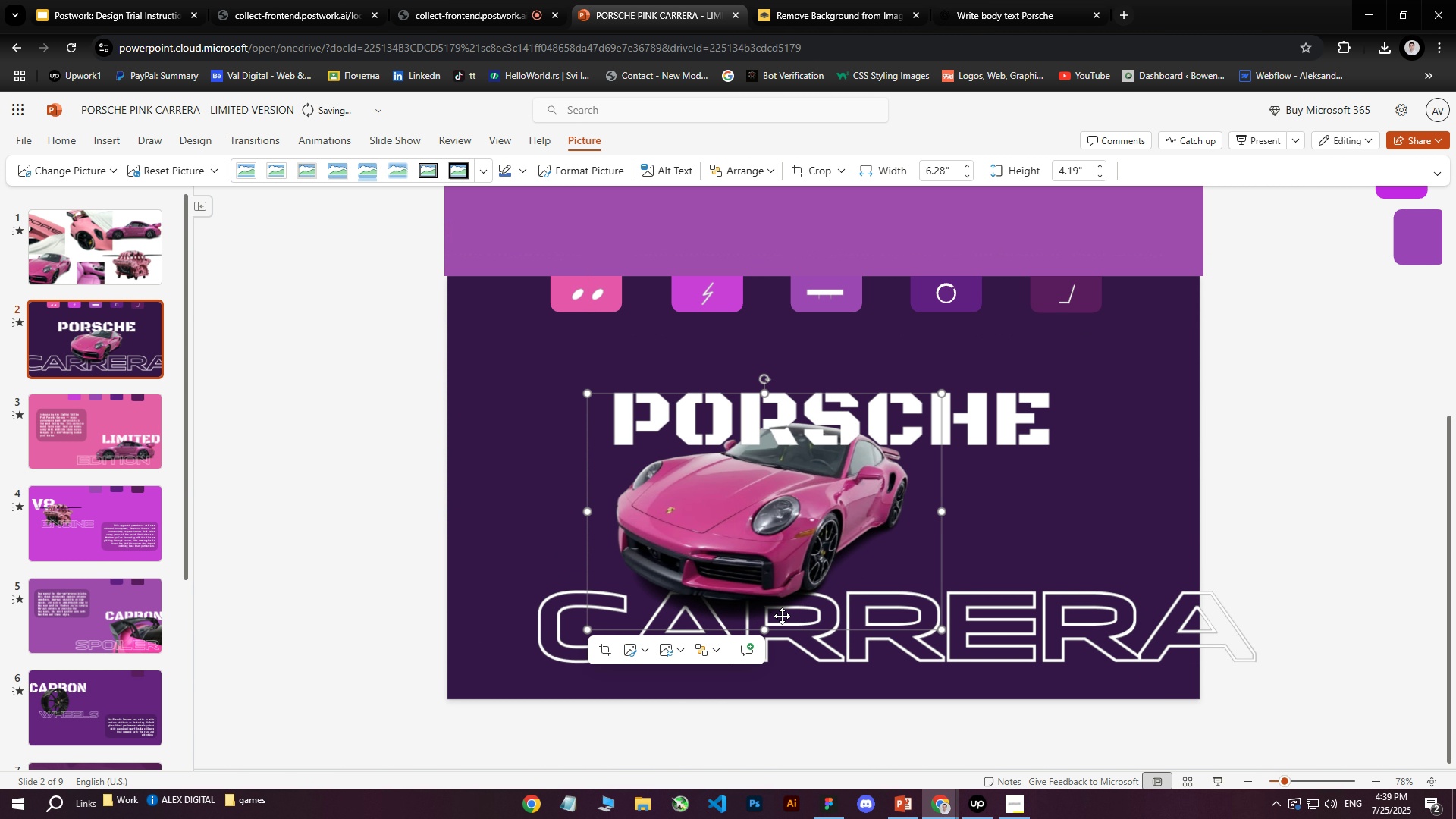 
key(Control+Z)
 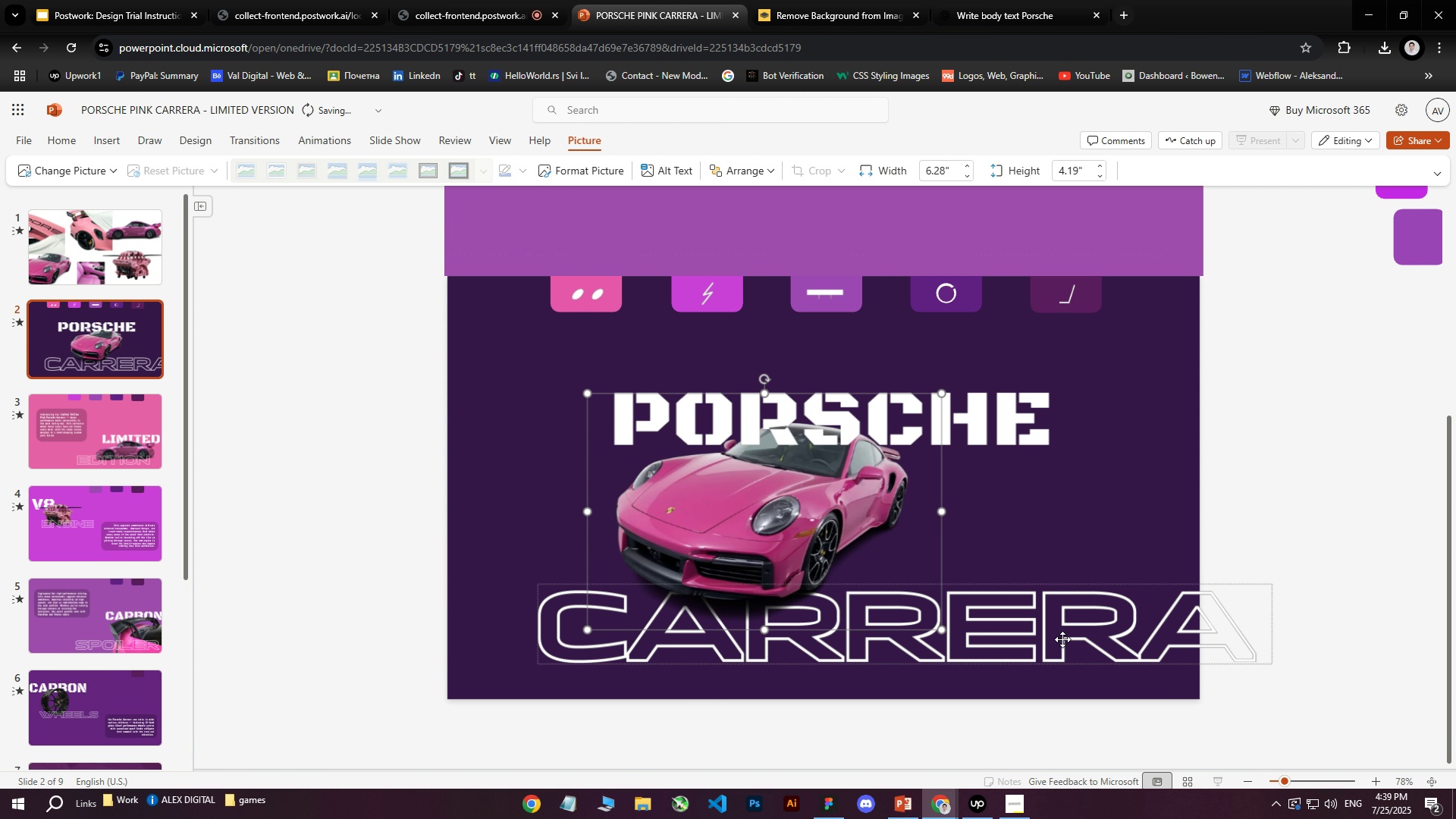 
left_click([1062, 639])
 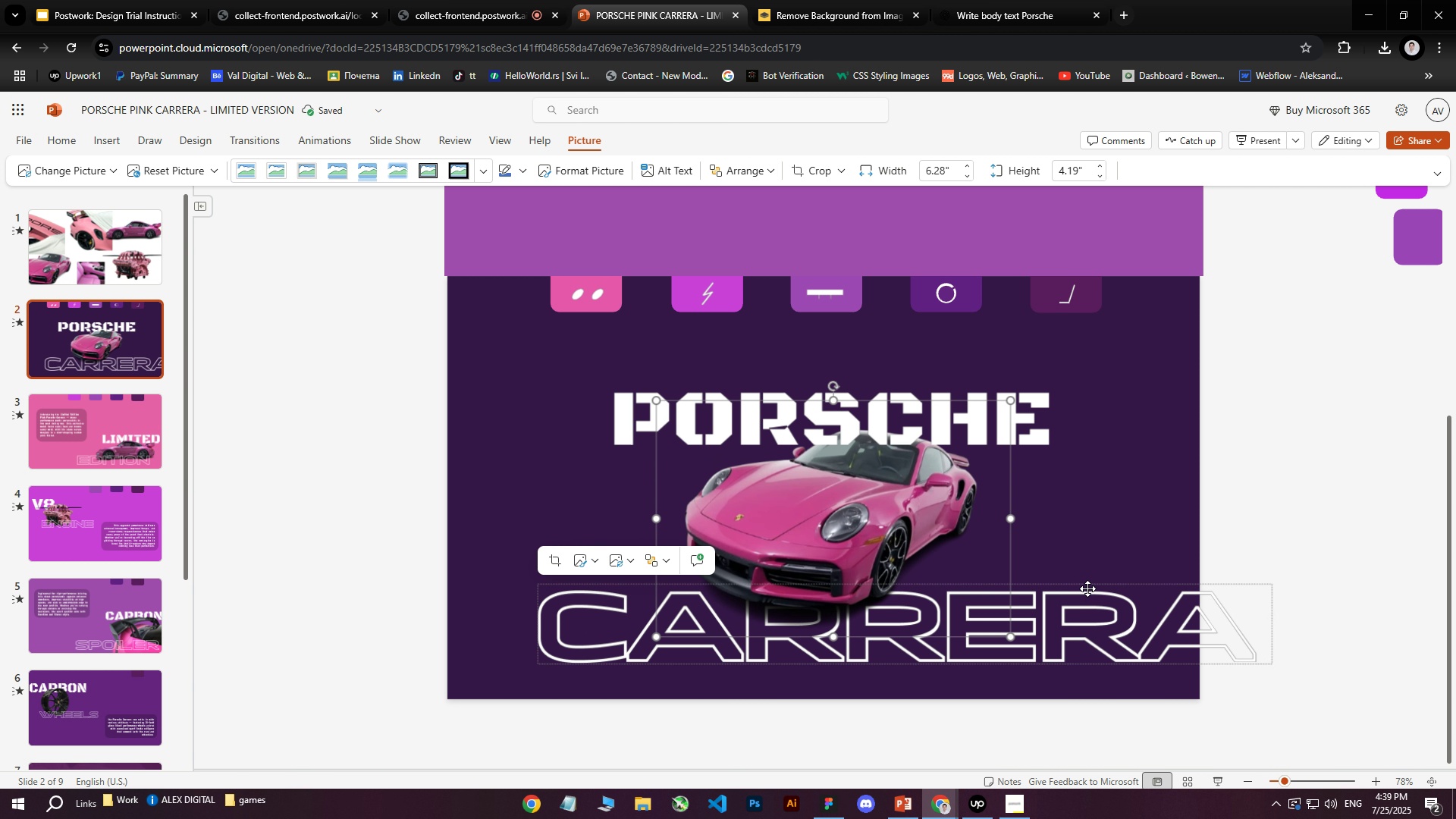 
left_click_drag(start_coordinate=[1087, 585], to_coordinate=[1013, 572])
 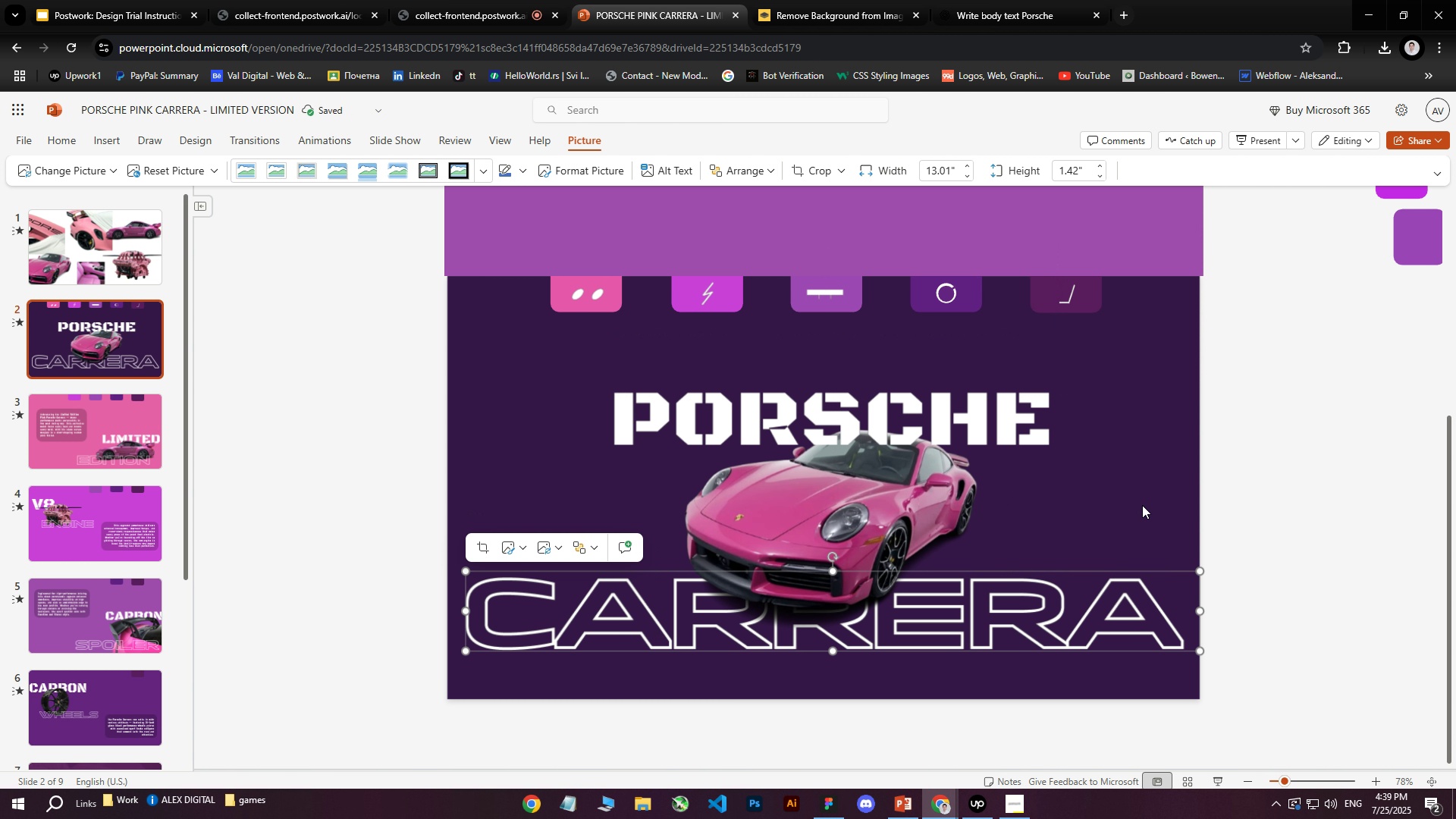 
key(ArrowUp)
 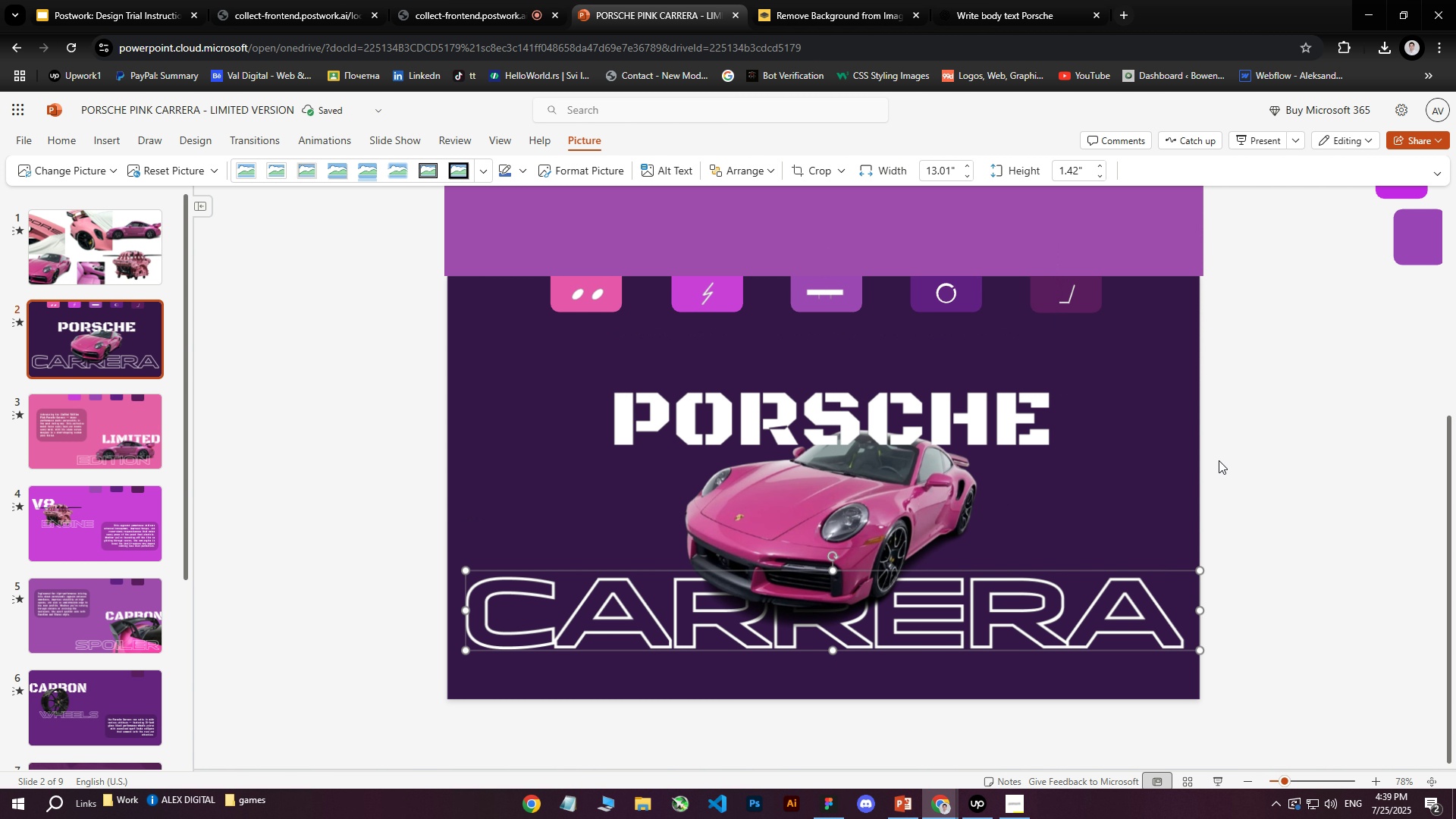 
key(ArrowUp)
 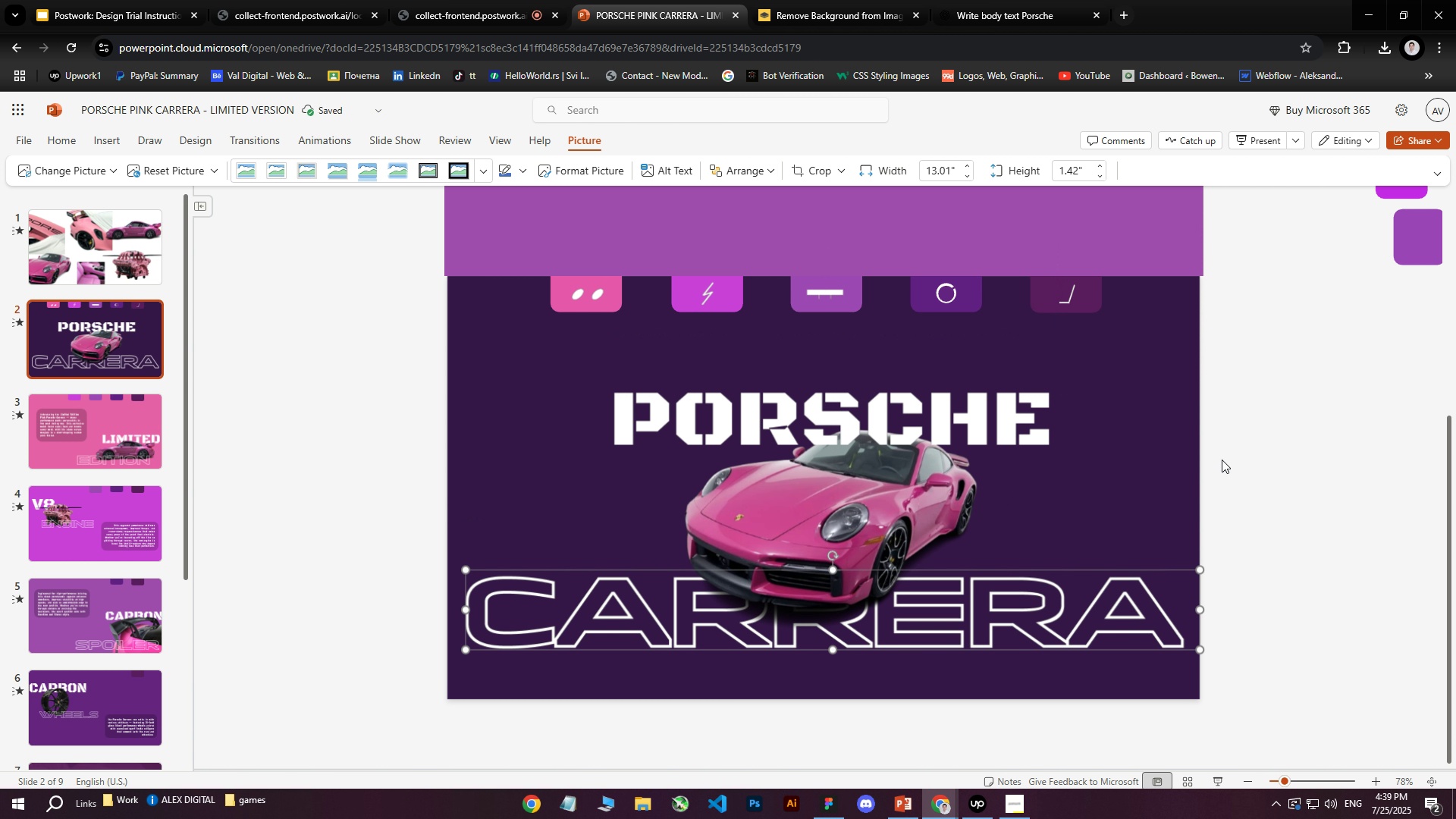 
key(ArrowUp)
 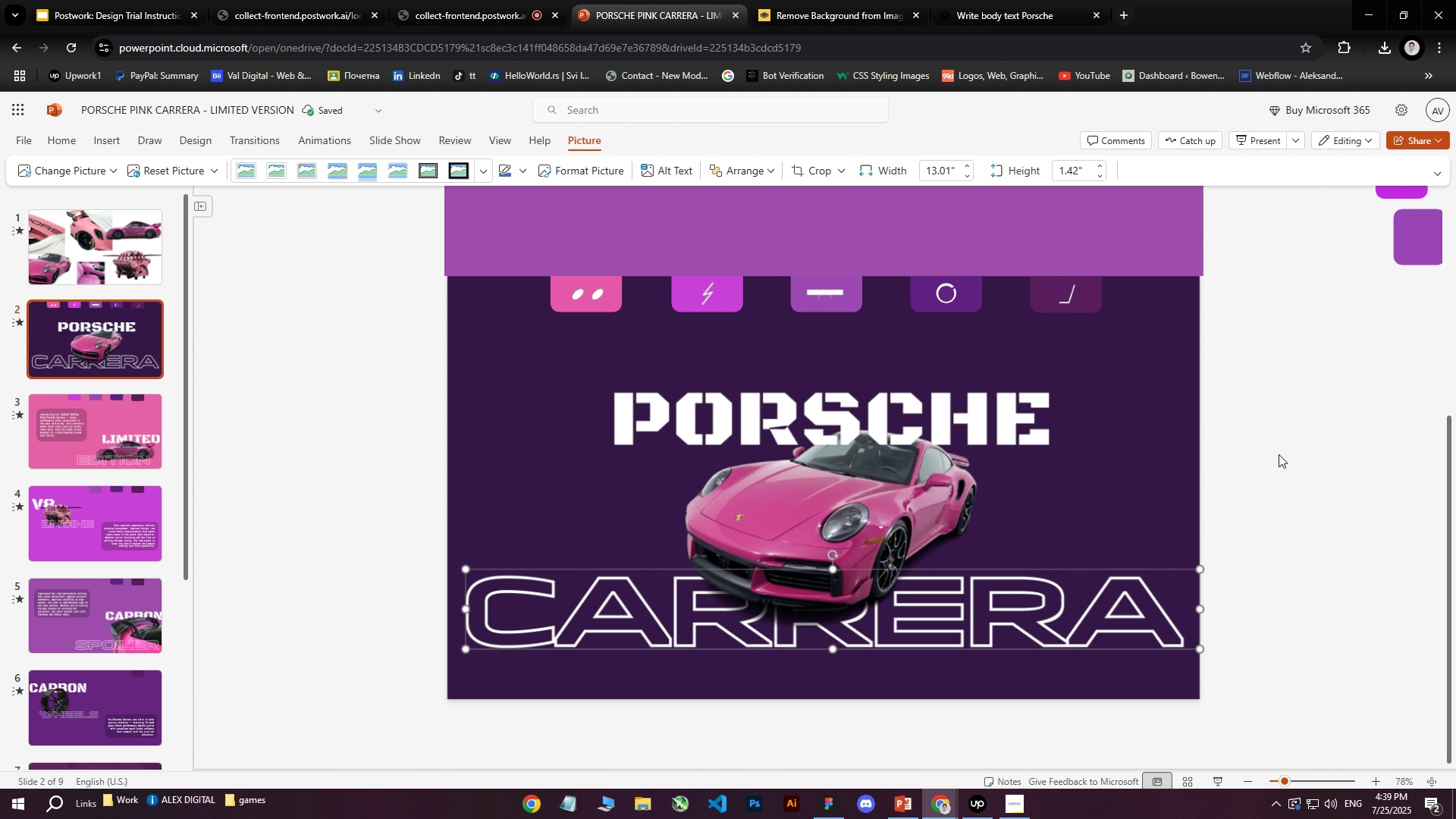 
key(ArrowUp)
 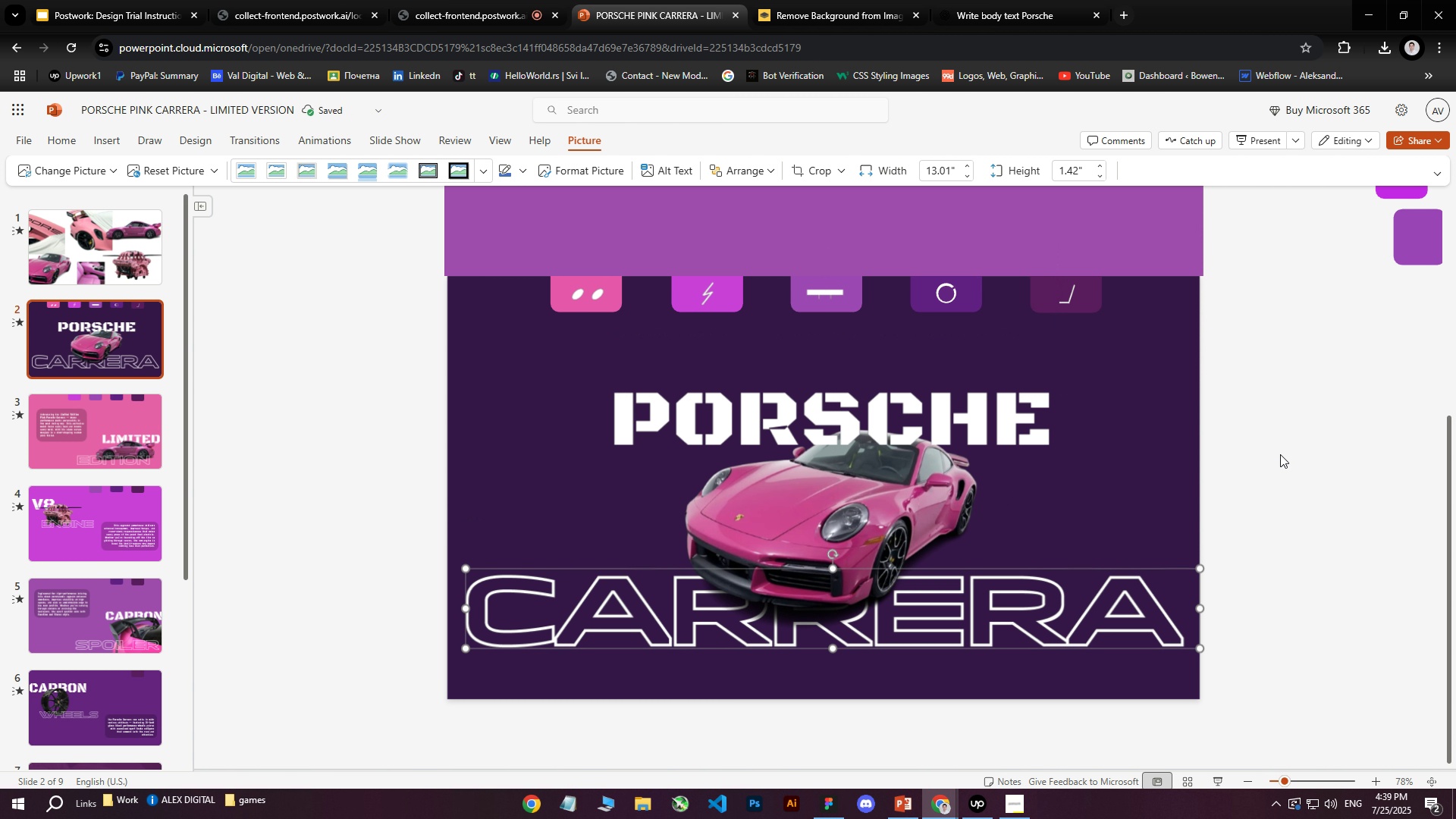 
key(ArrowUp)
 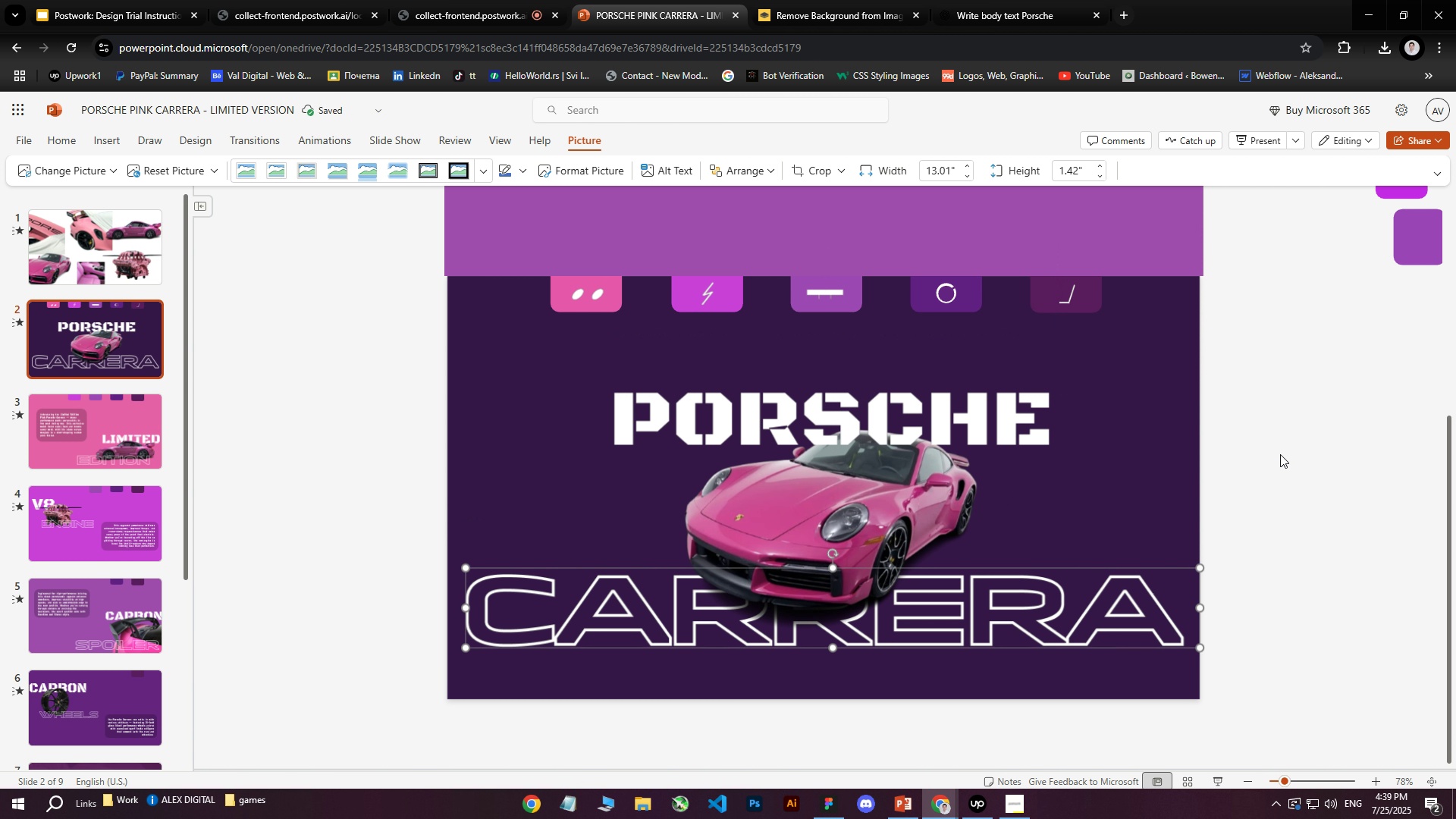 
key(ArrowUp)
 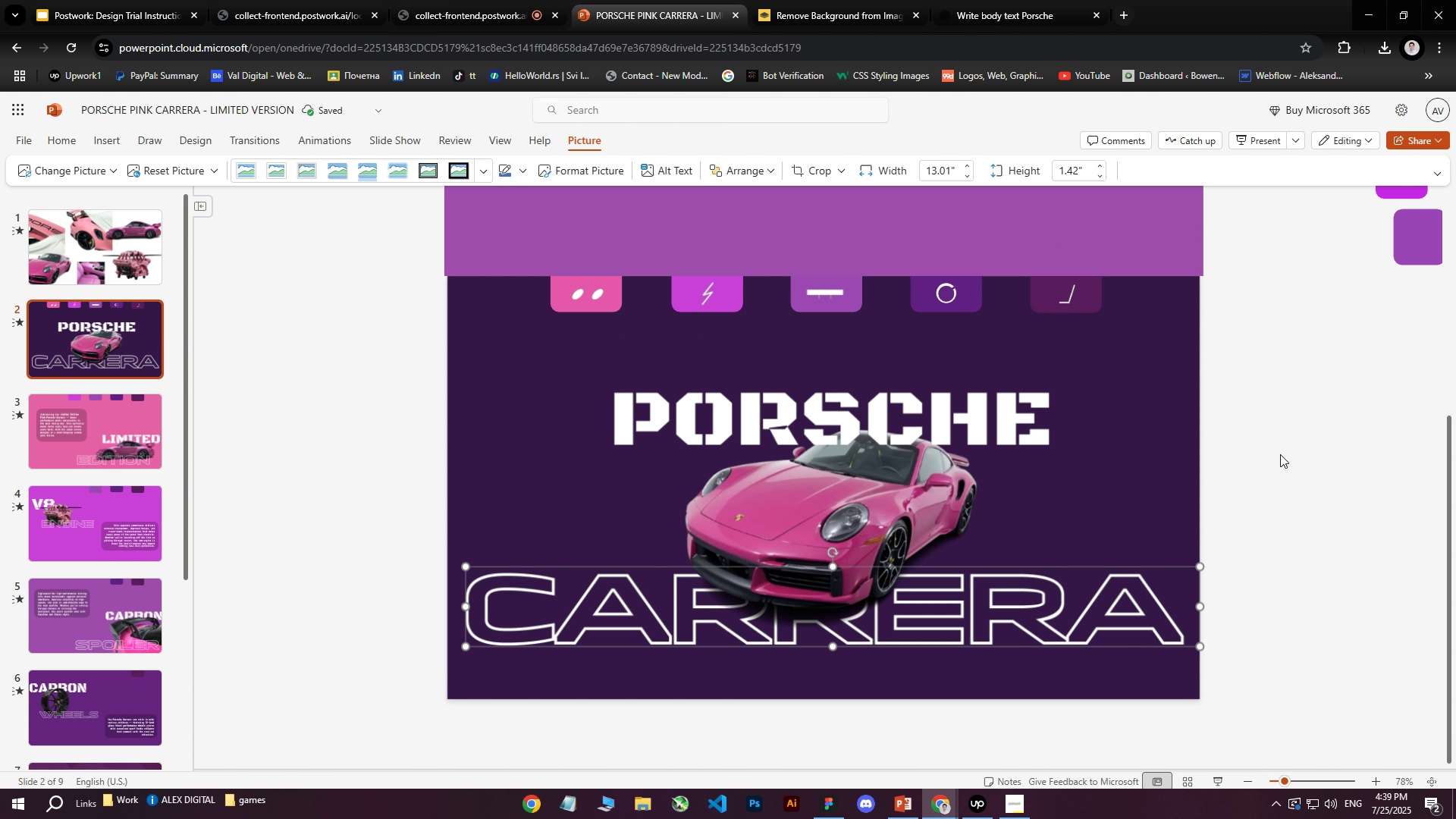 
key(ArrowUp)
 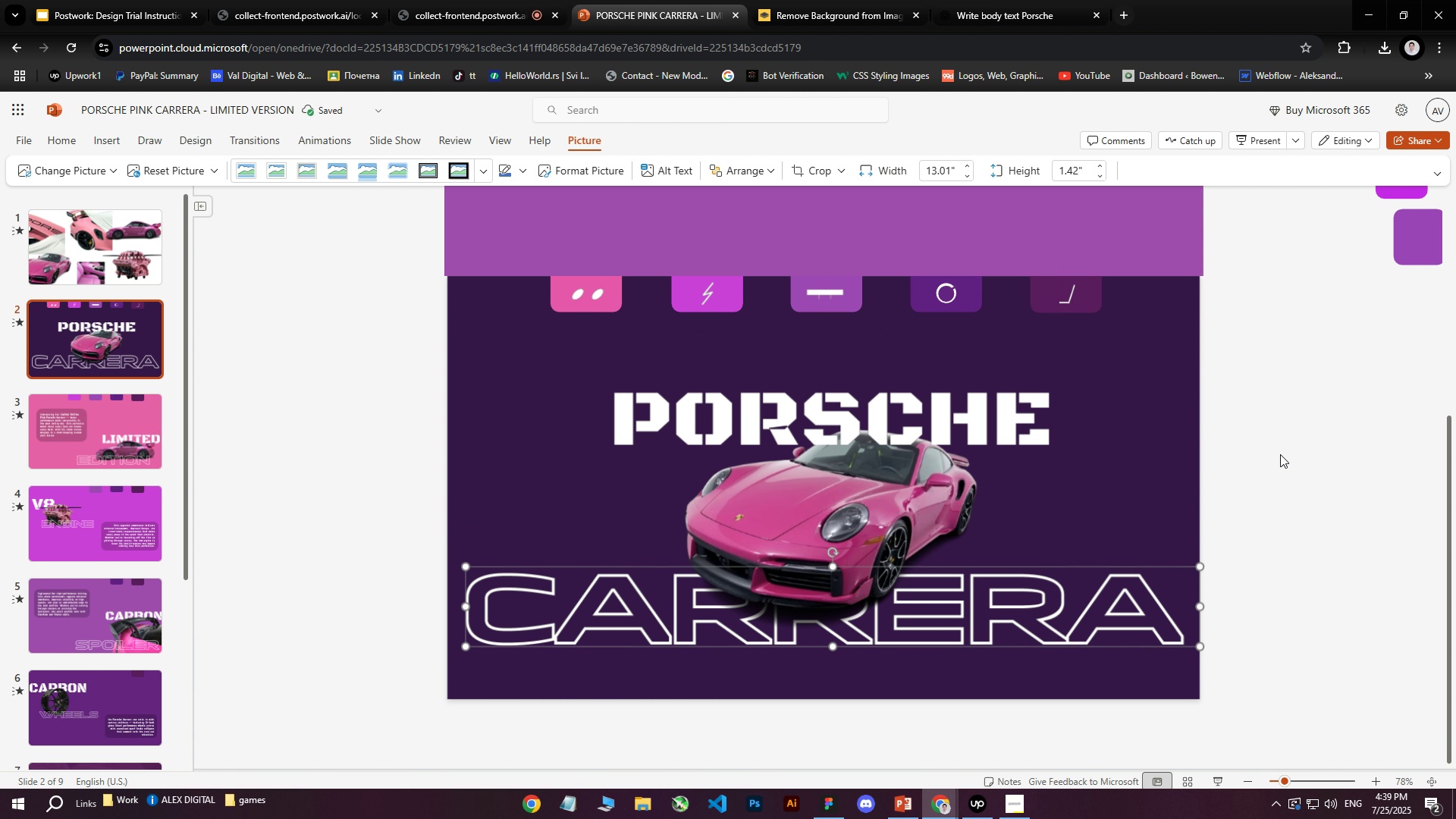 
key(ArrowUp)
 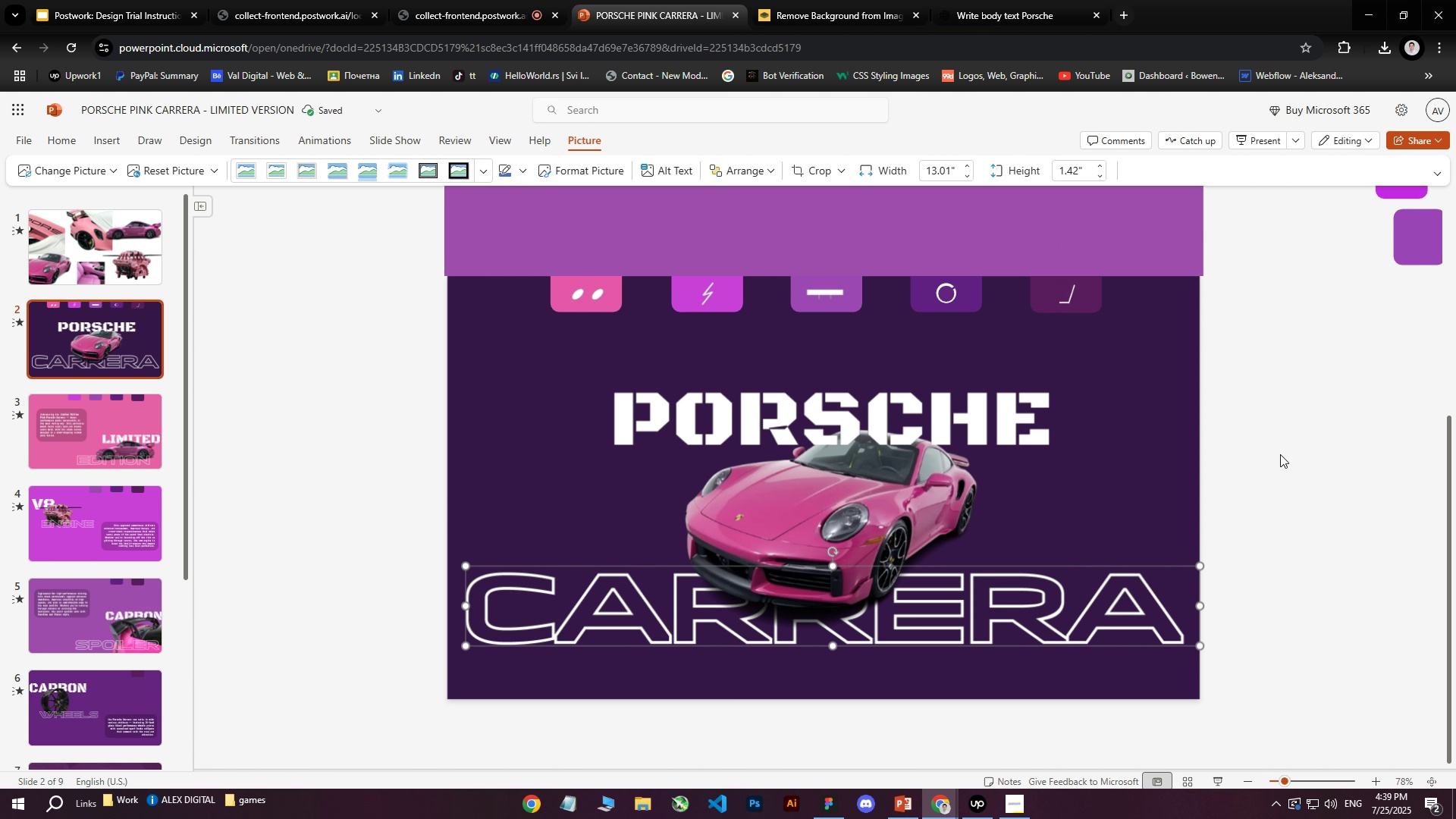 
key(ArrowUp)
 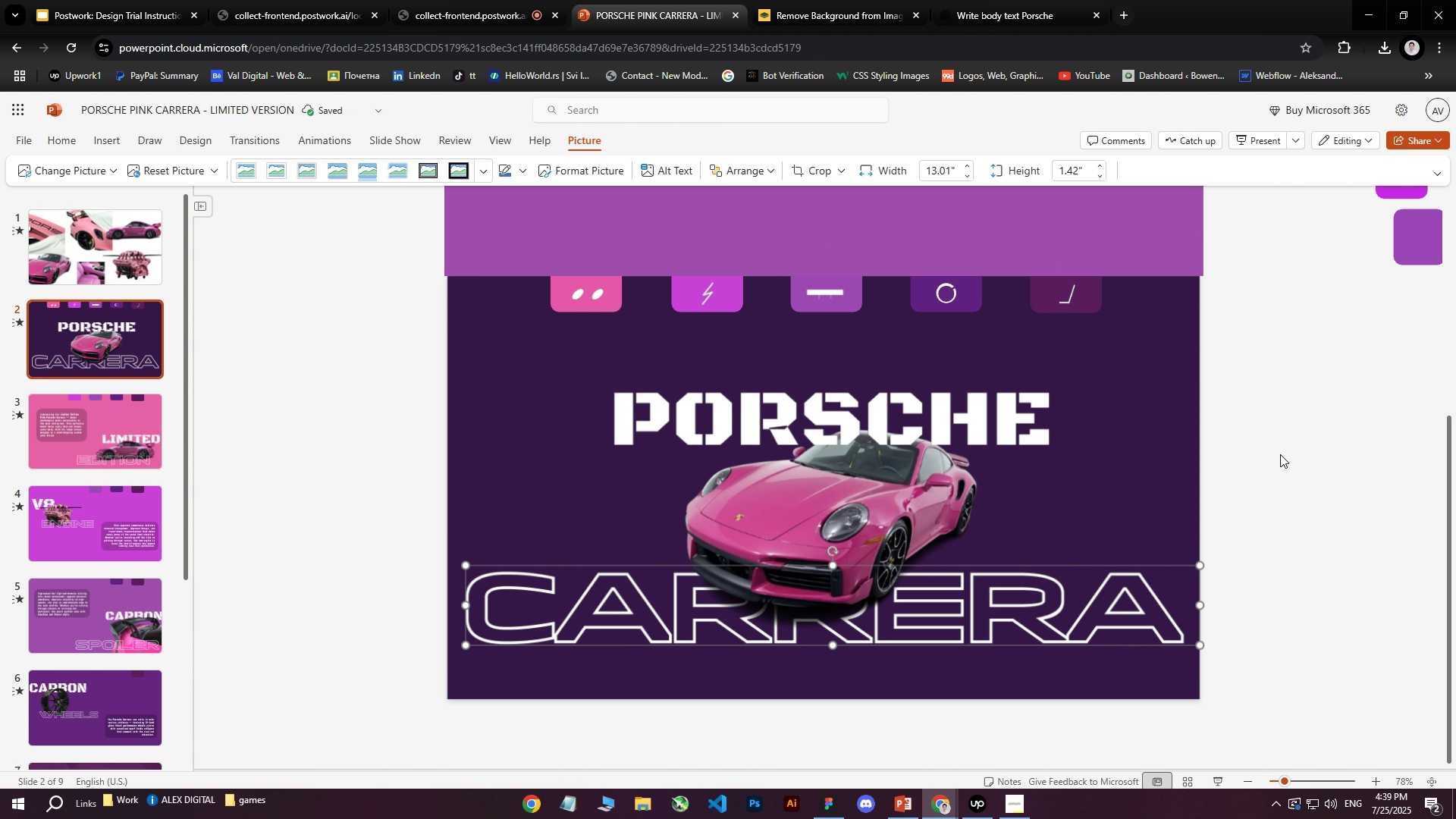 
key(ArrowUp)
 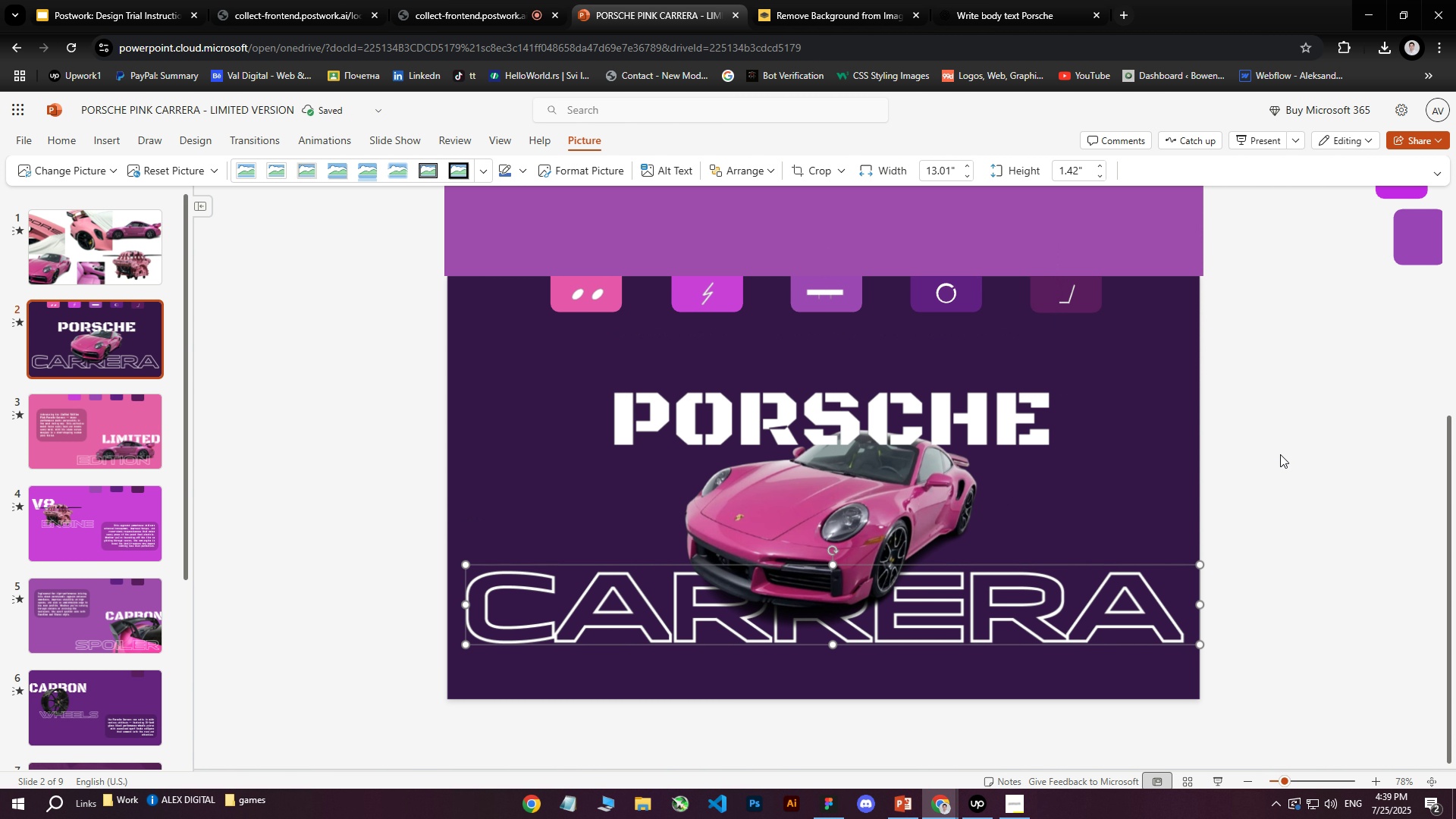 
left_click([1280, 454])
 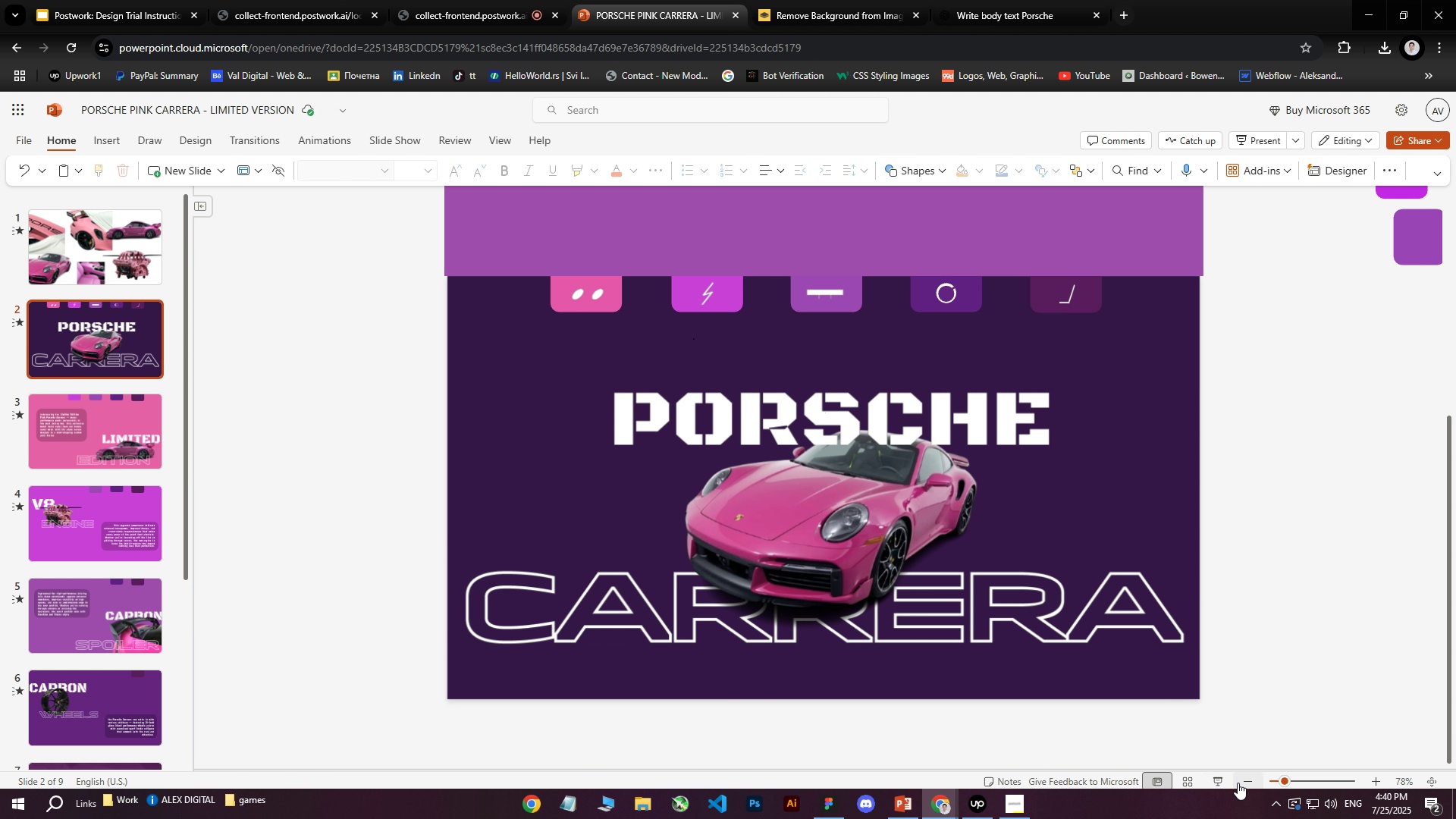 
wait(11.01)
 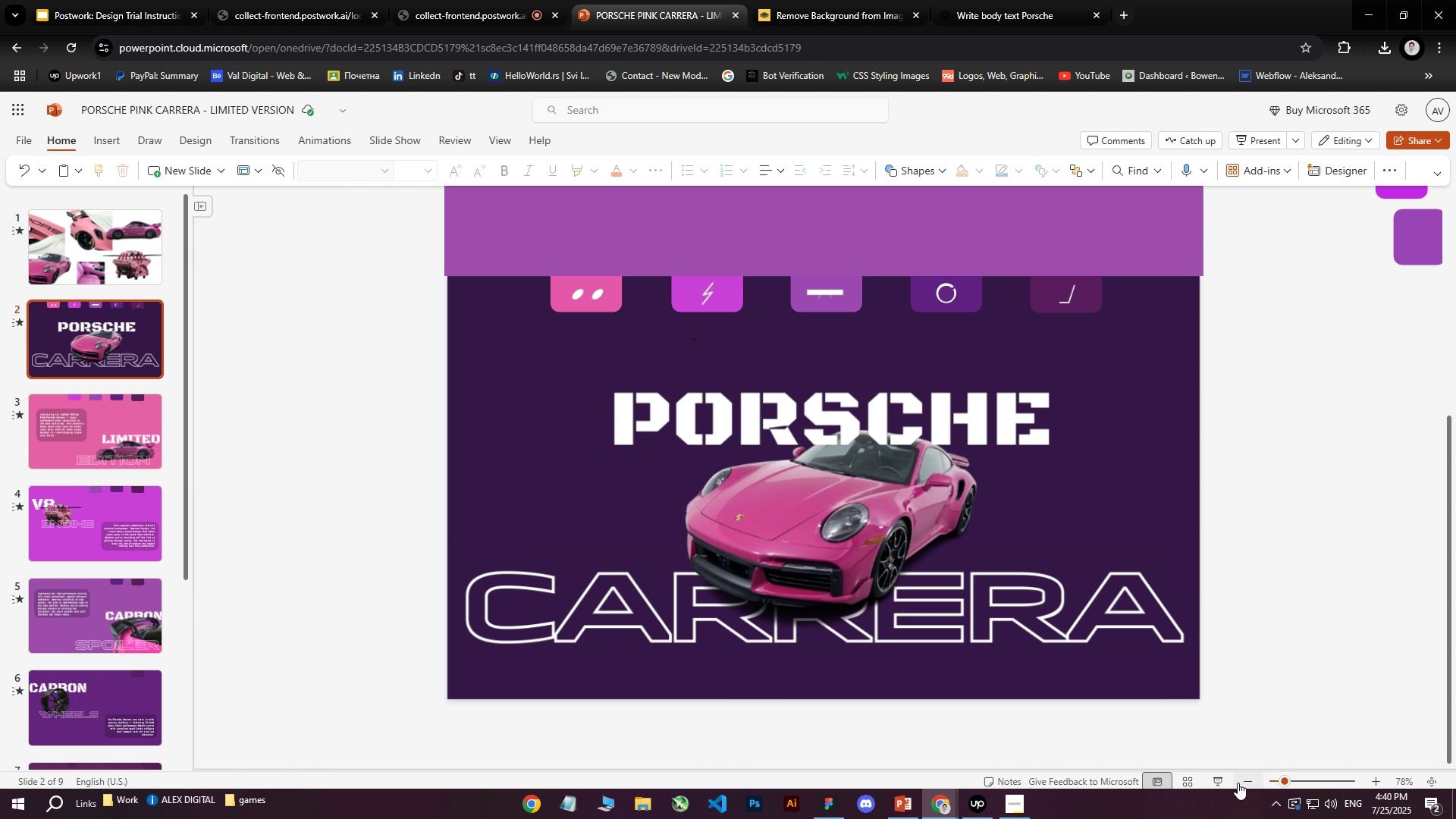 
double_click([1065, 626])
 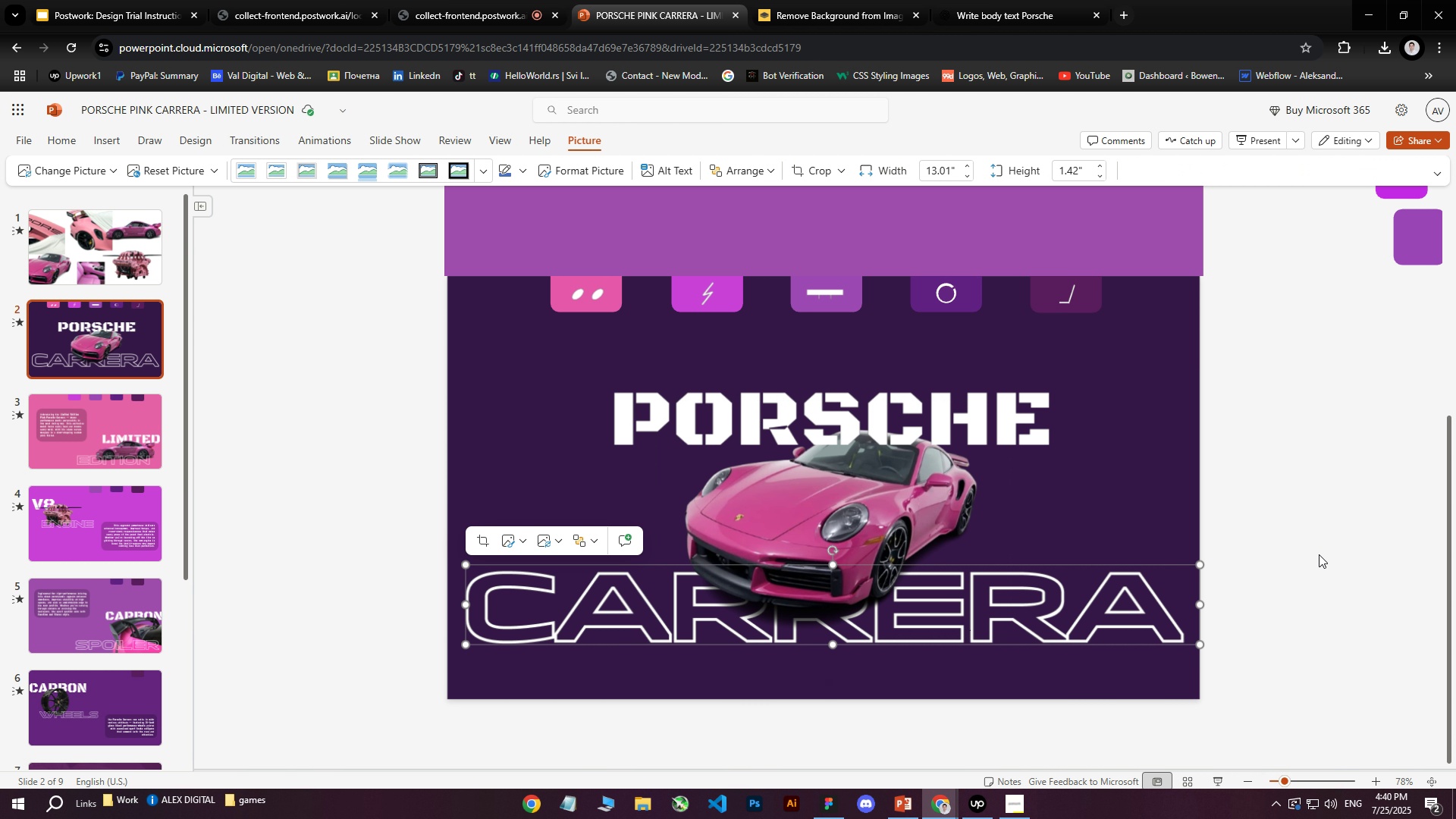 
left_click([1319, 535])
 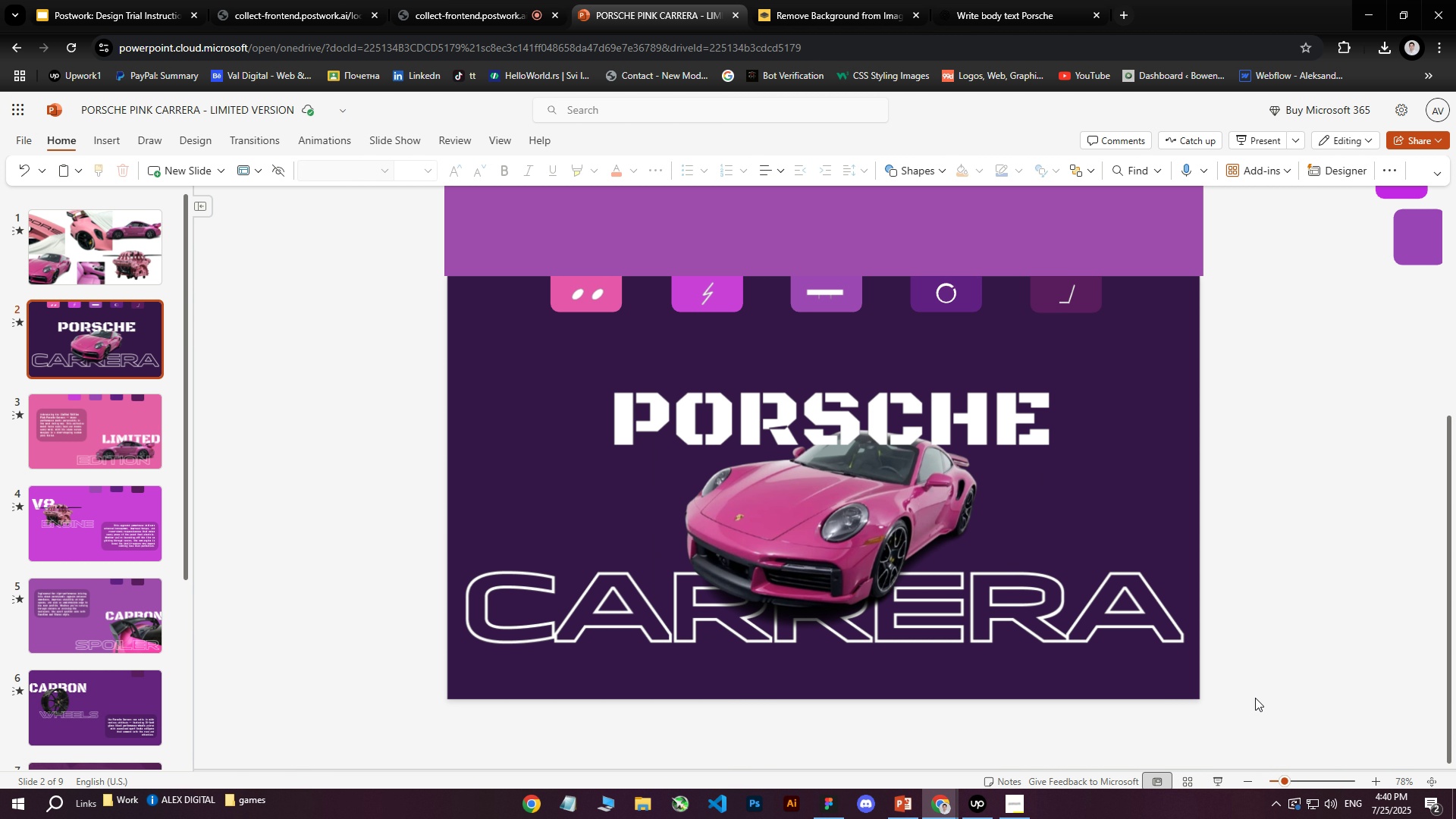 
wait(10.08)
 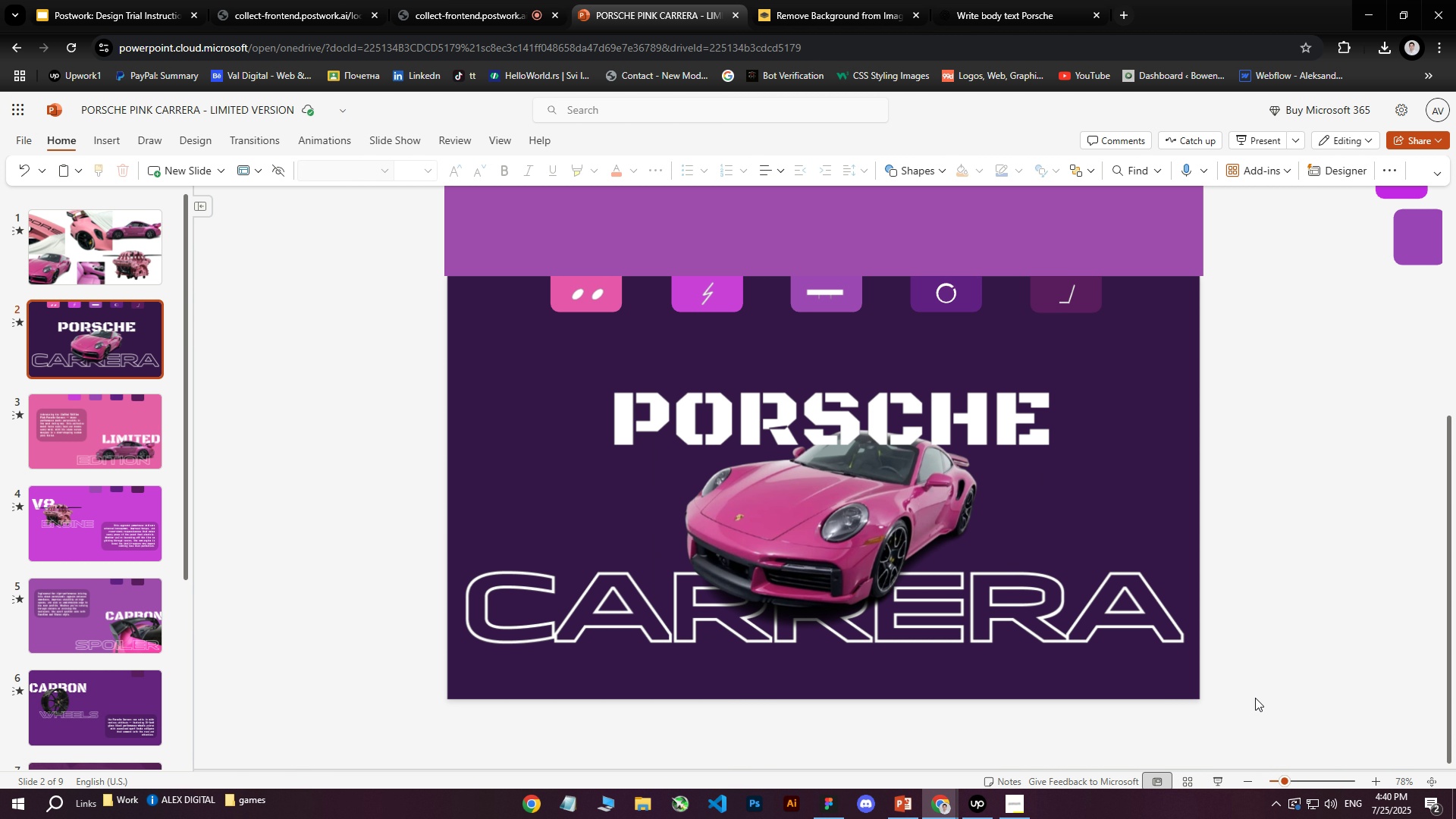 
left_click([1225, 783])
 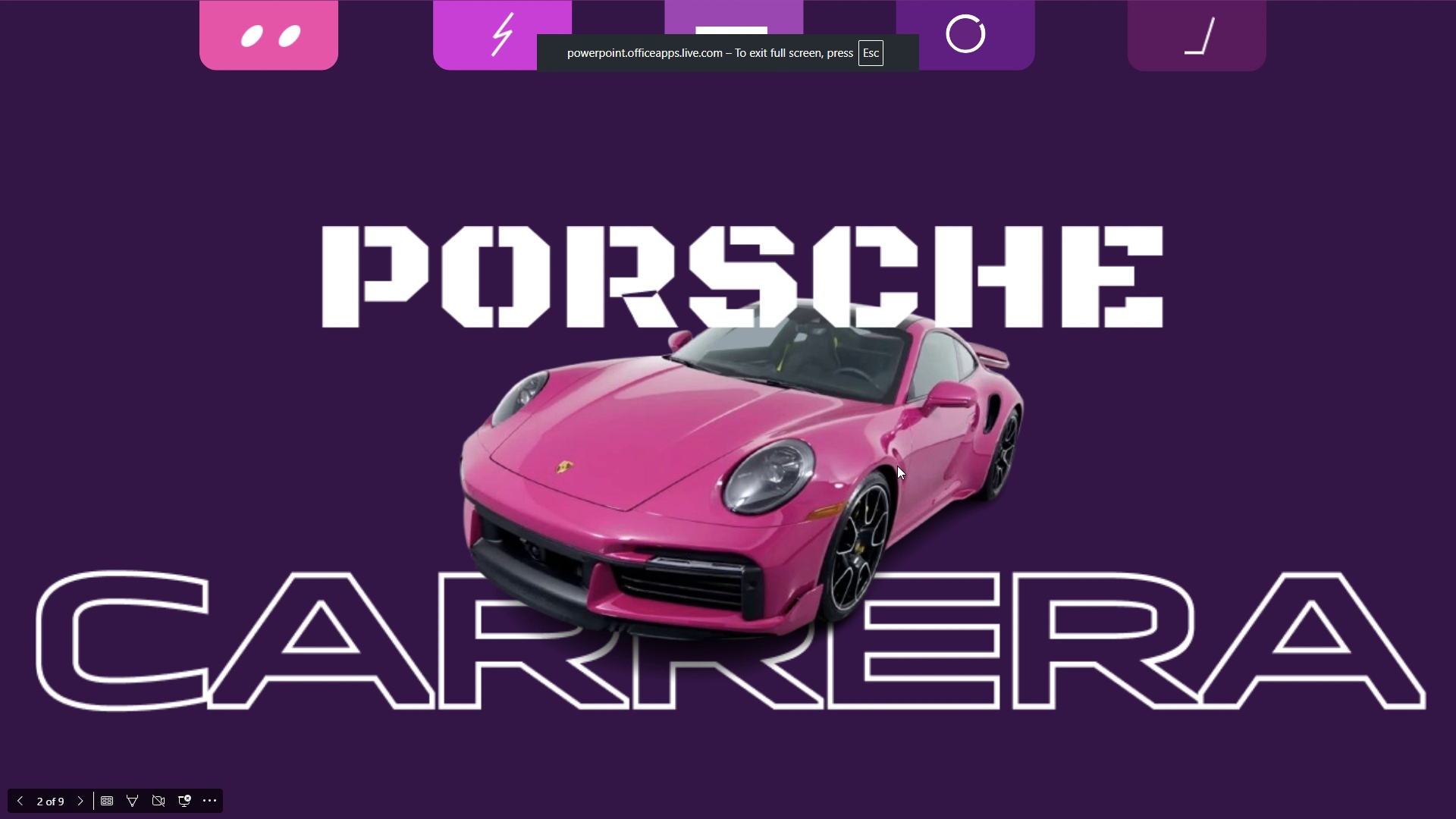 
key(ArrowRight)
 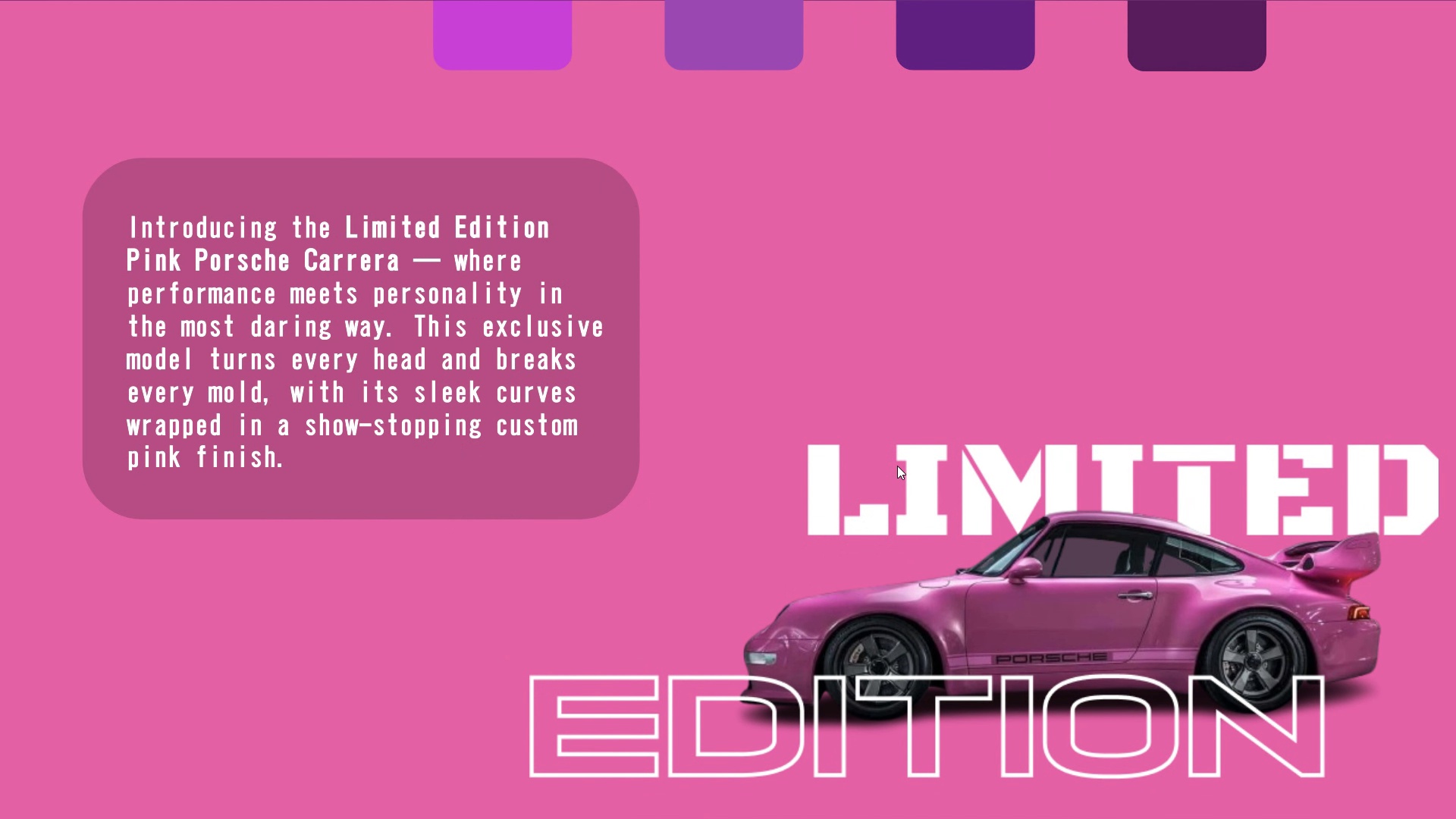 
key(ArrowLeft)
 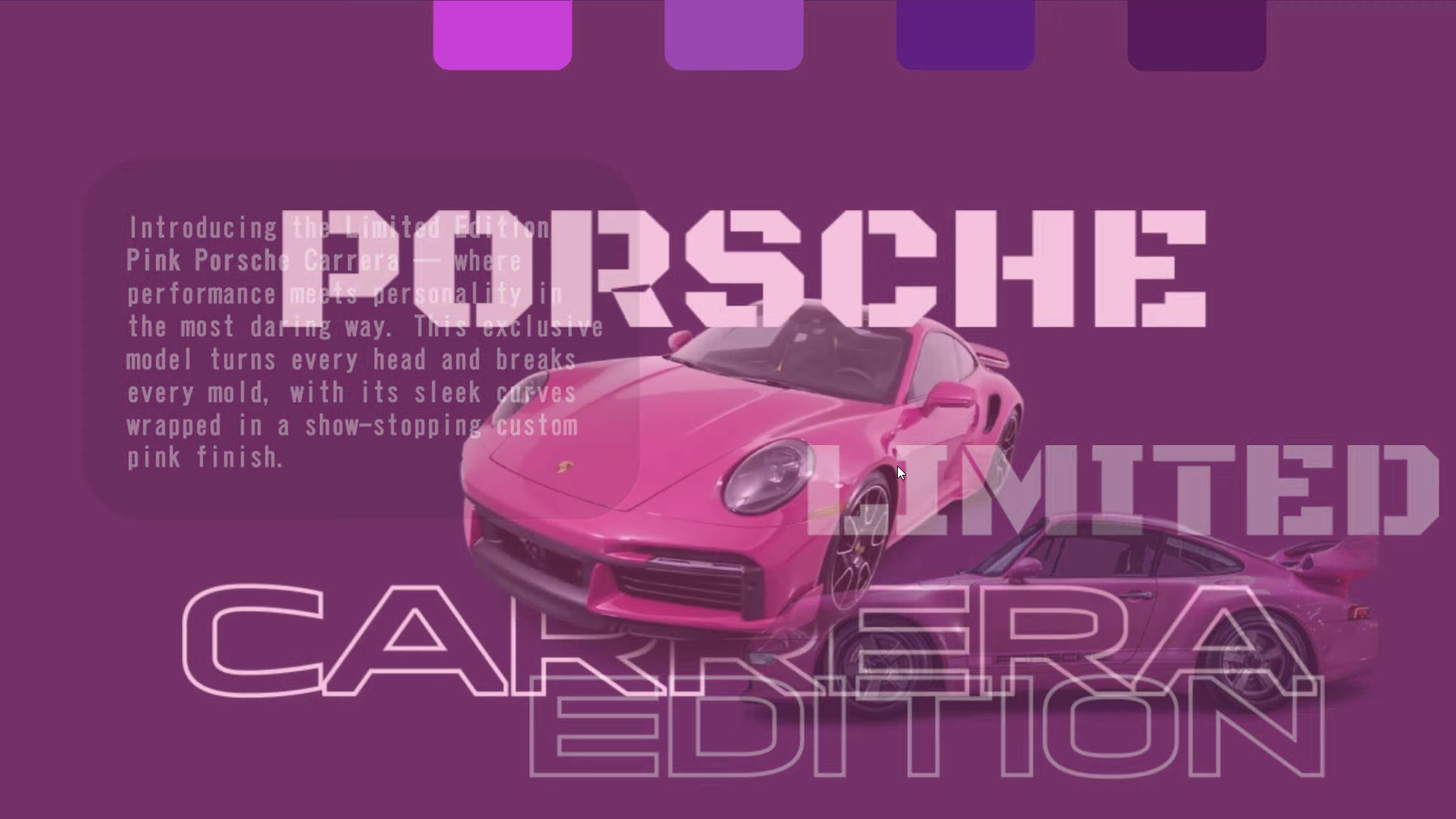 
key(Escape)
 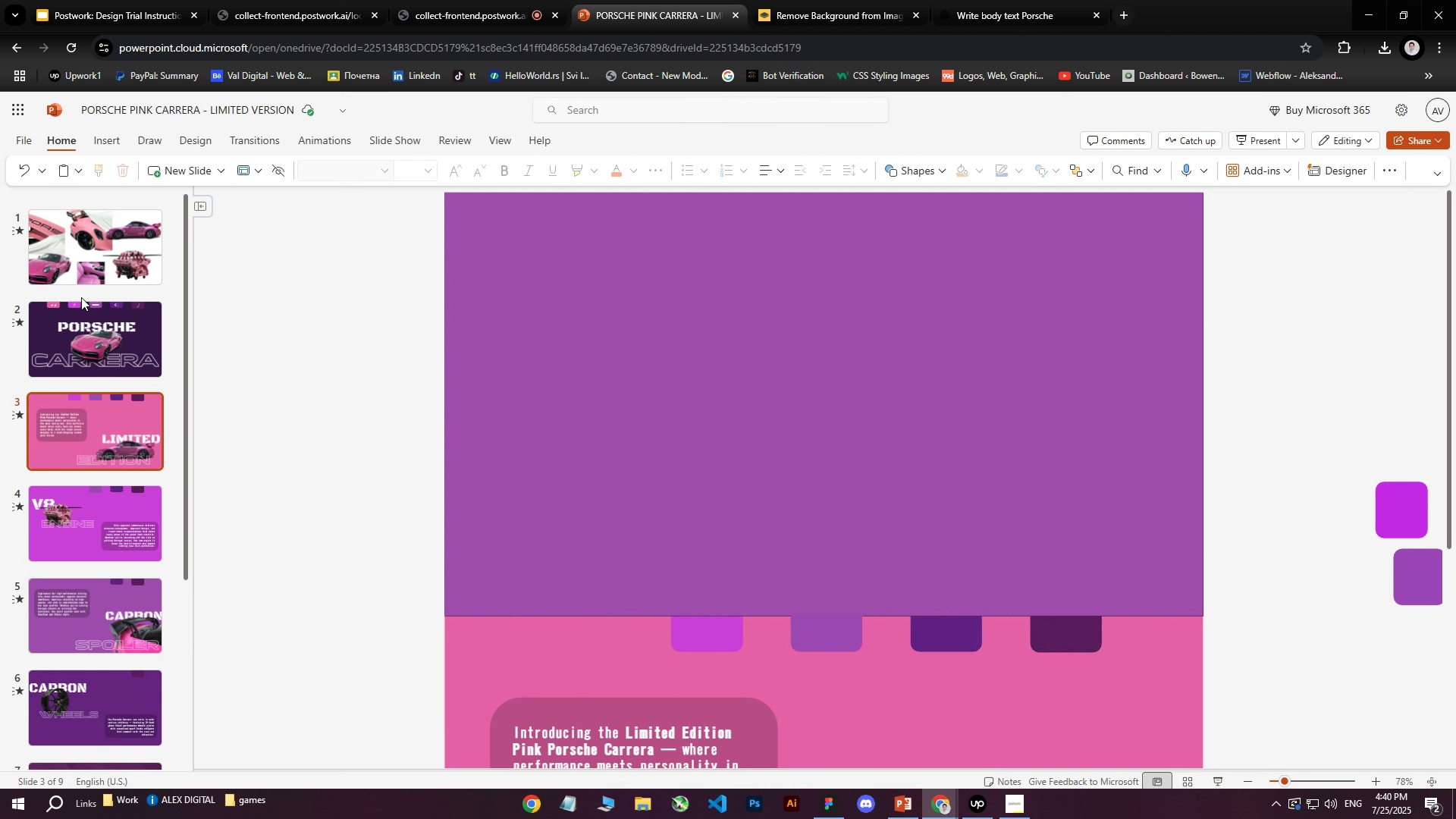 
double_click([78, 320])
 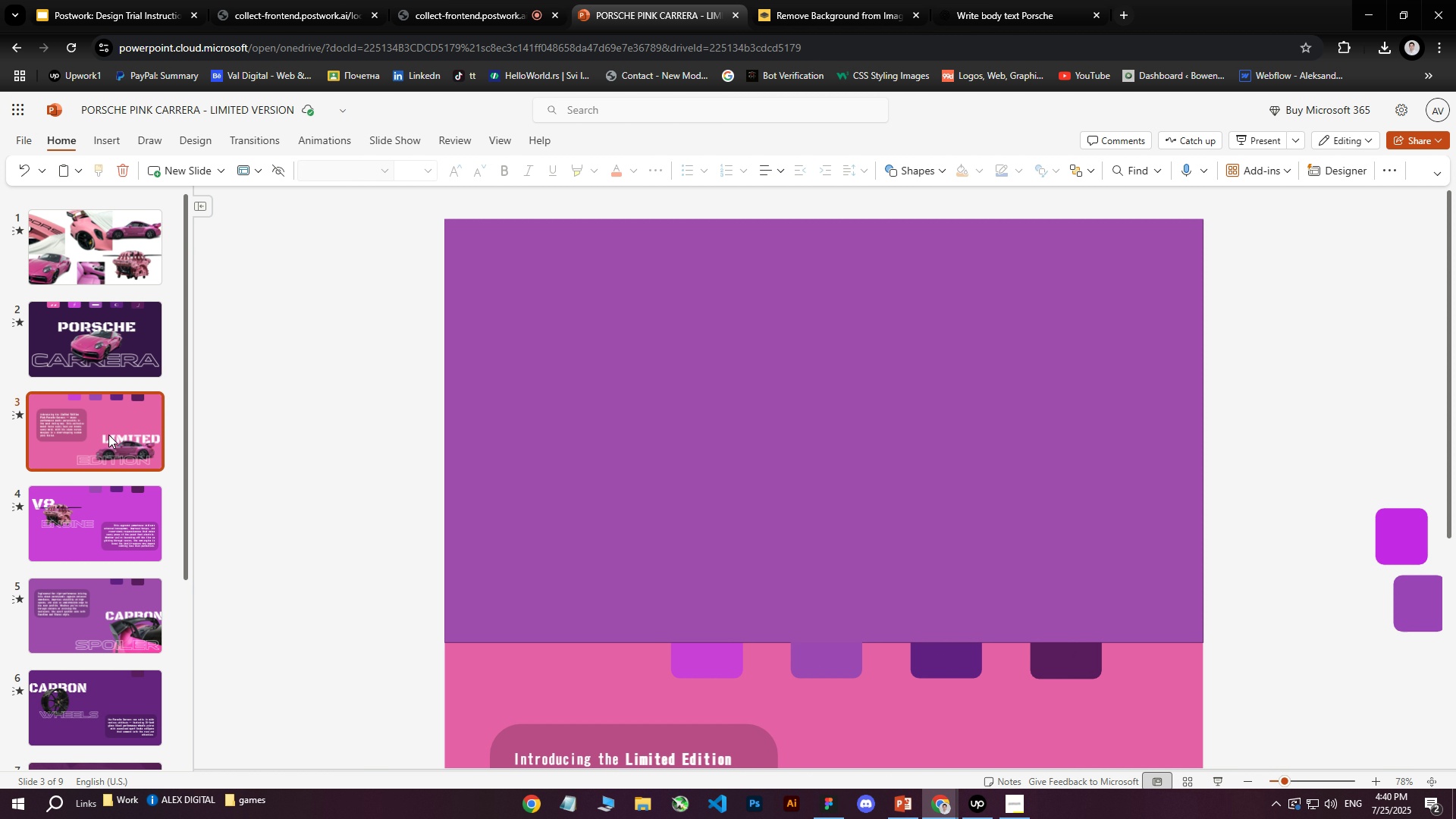 
triple_click([108, 435])
 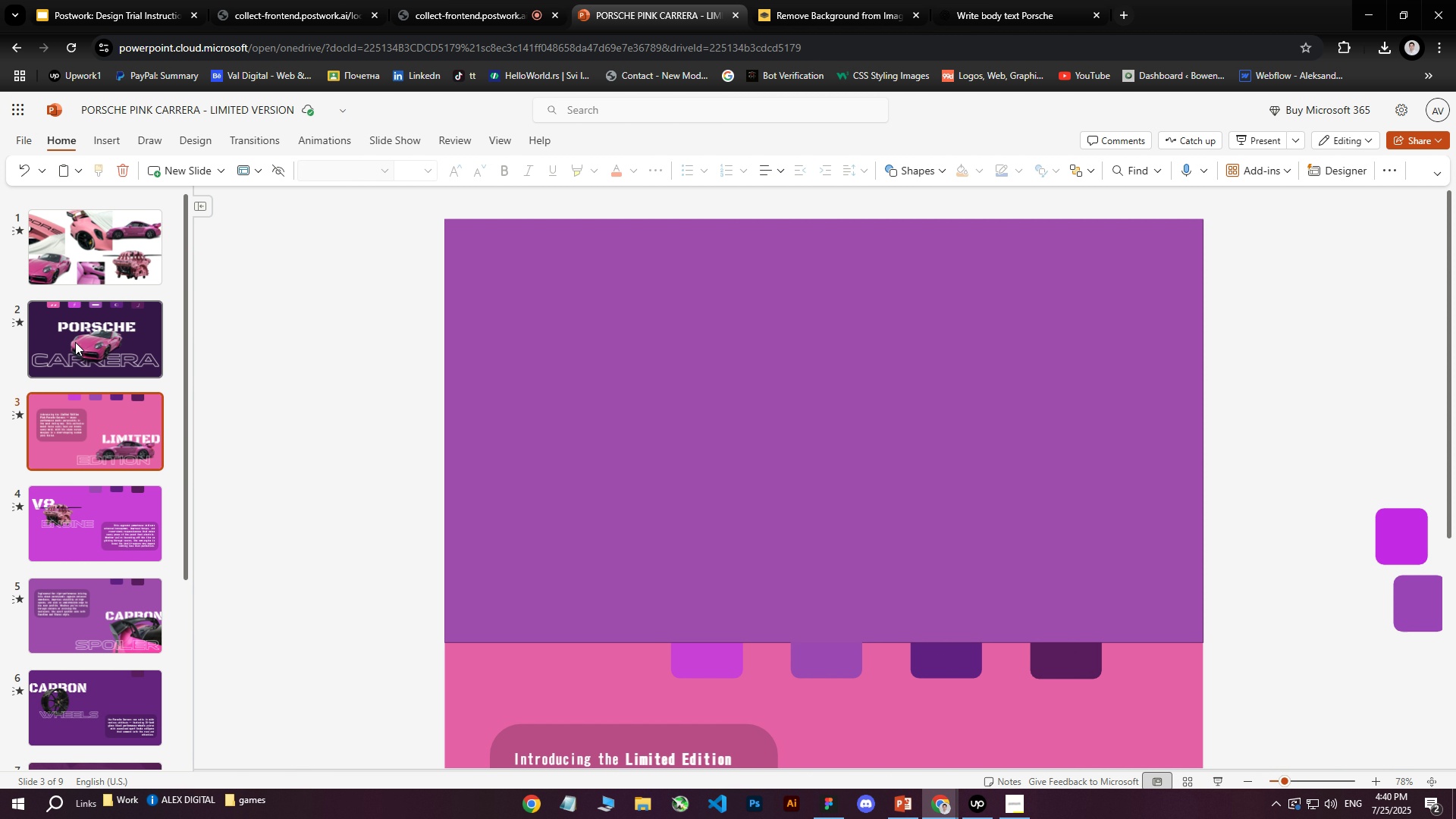 
left_click([75, 342])
 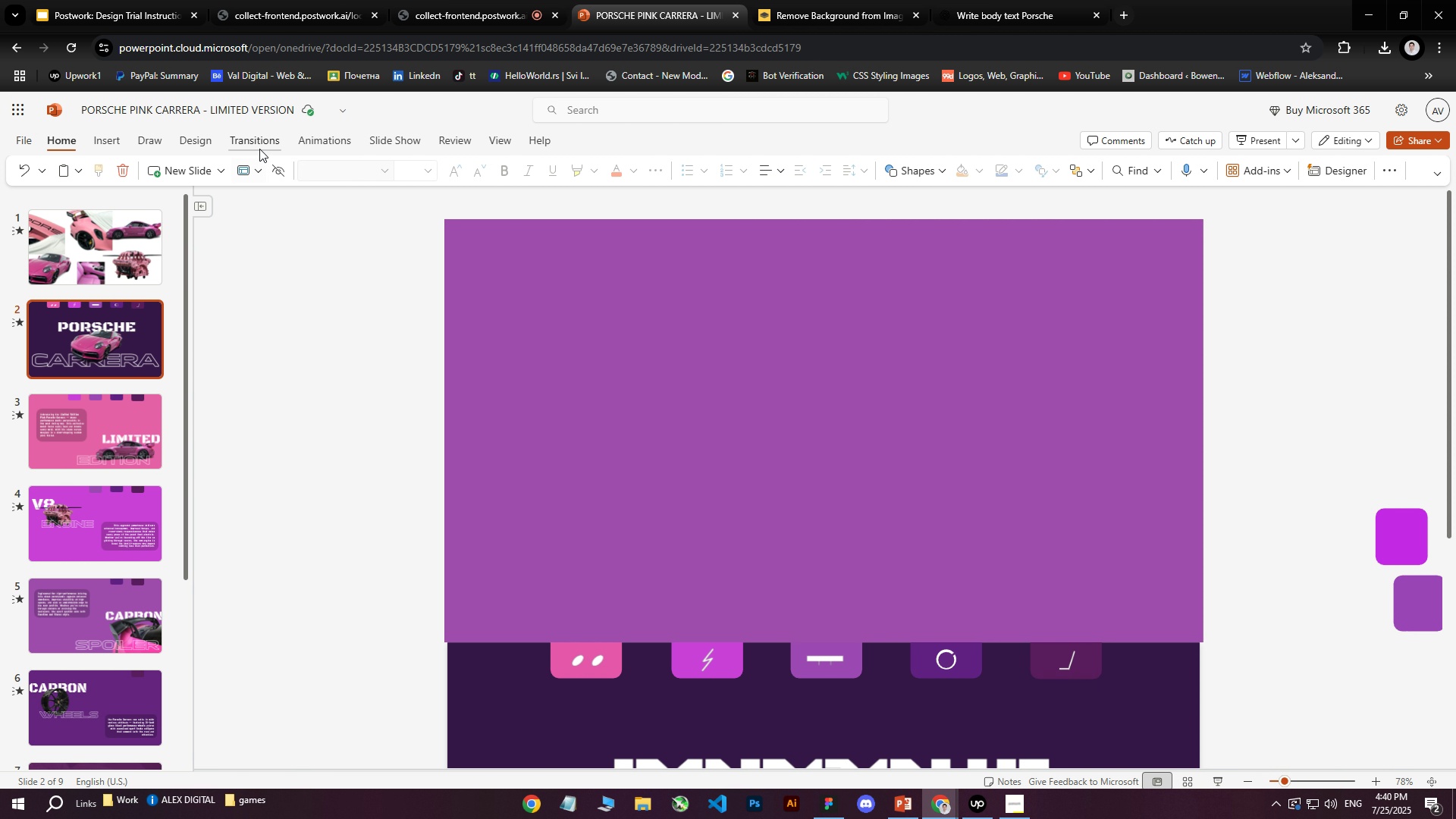 
left_click([260, 146])
 